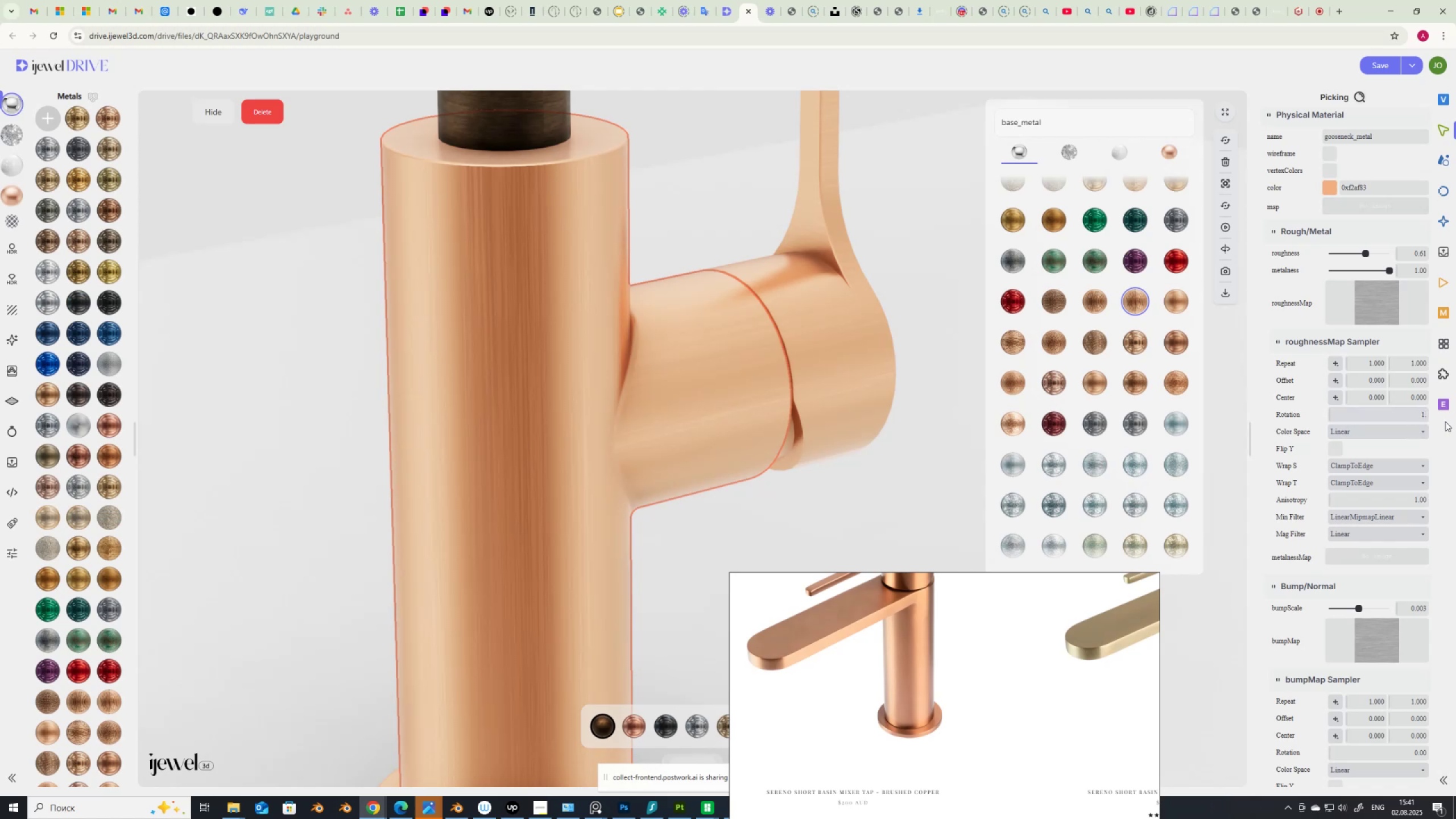 
key(Numpad5)
 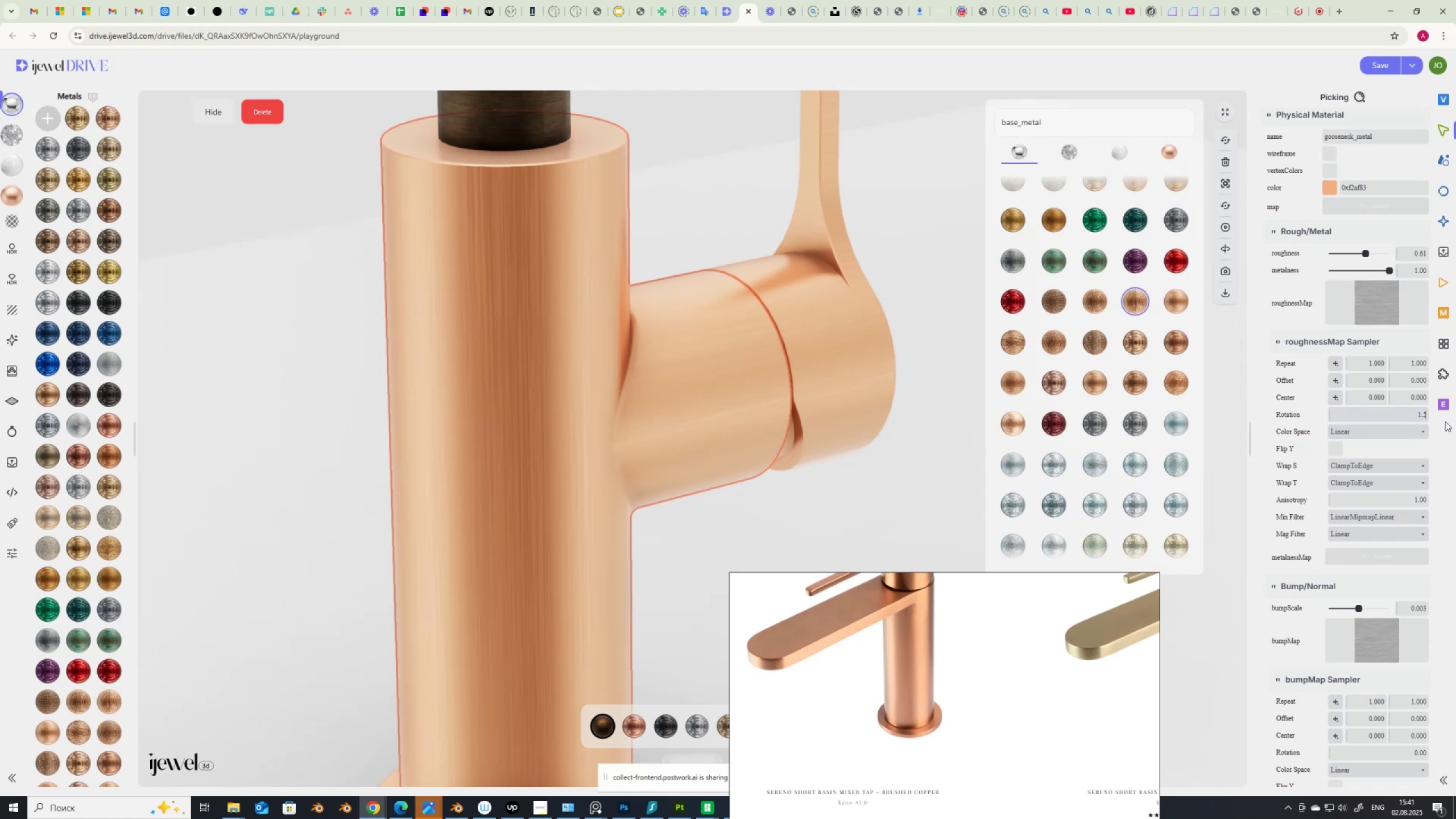 
key(Numpad7)
 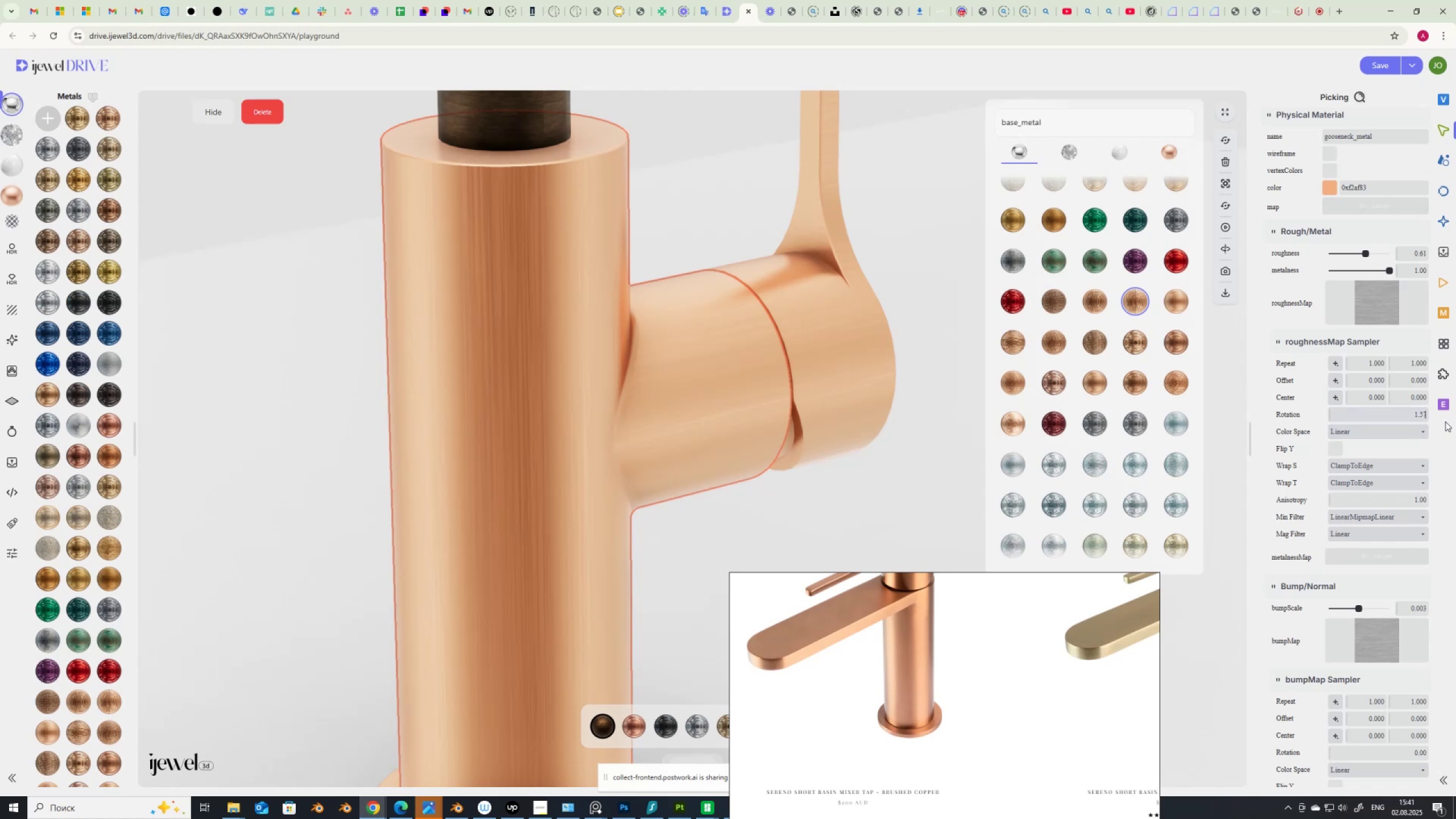 
key(NumpadEnter)
 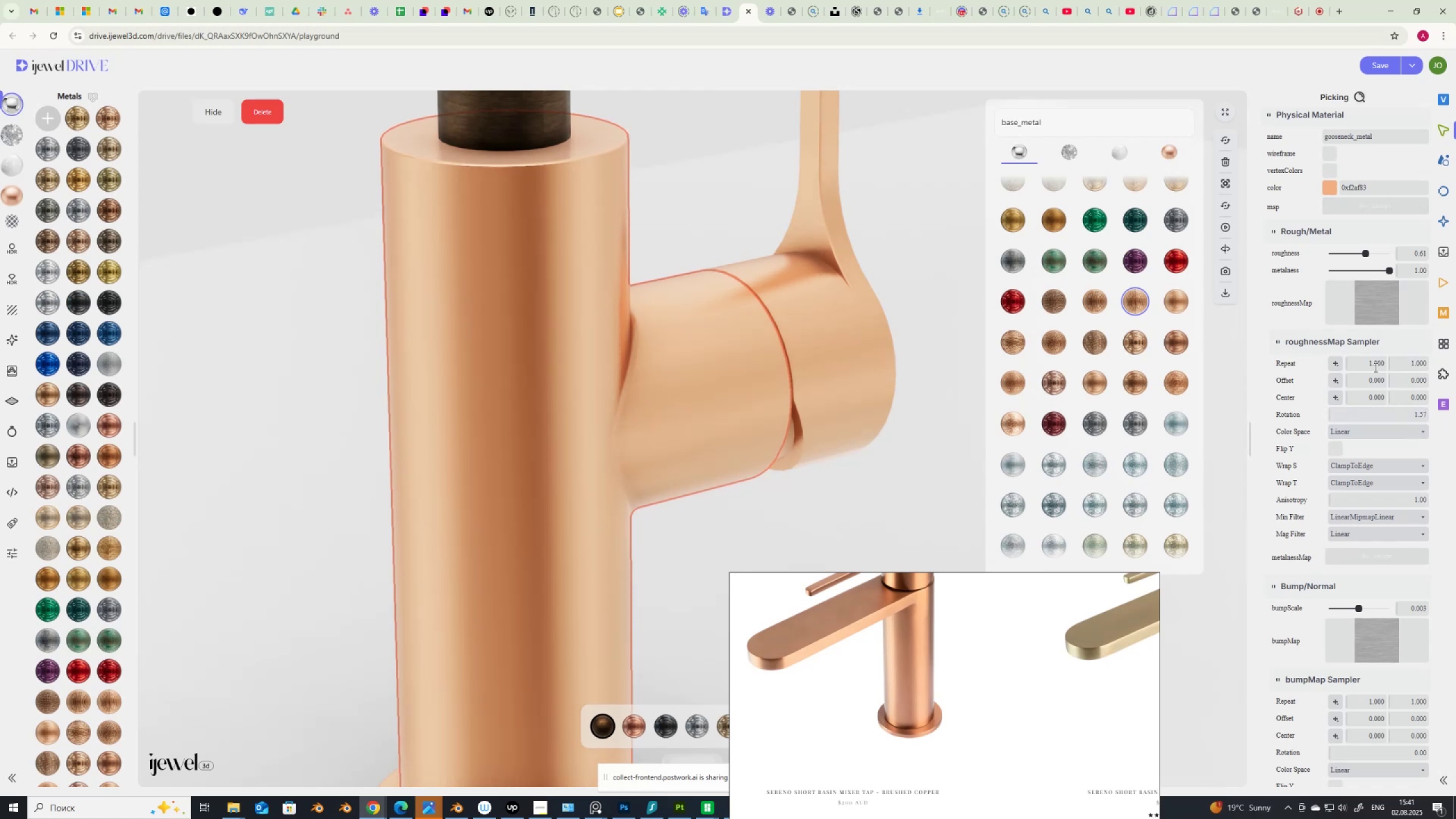 
left_click_drag(start_coordinate=[1364, 363], to_coordinate=[1389, 367])
 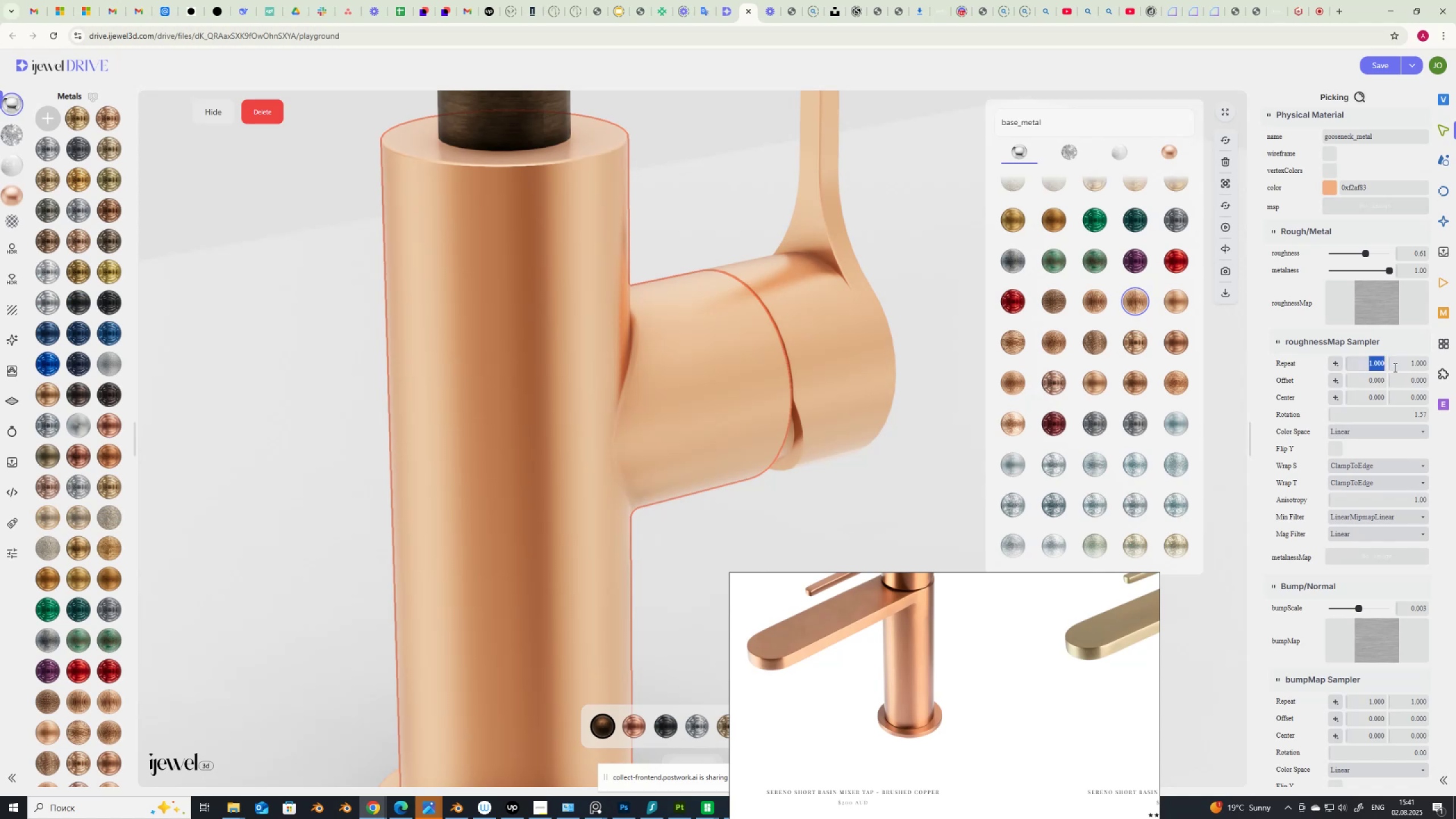 
key(Numpad2)
 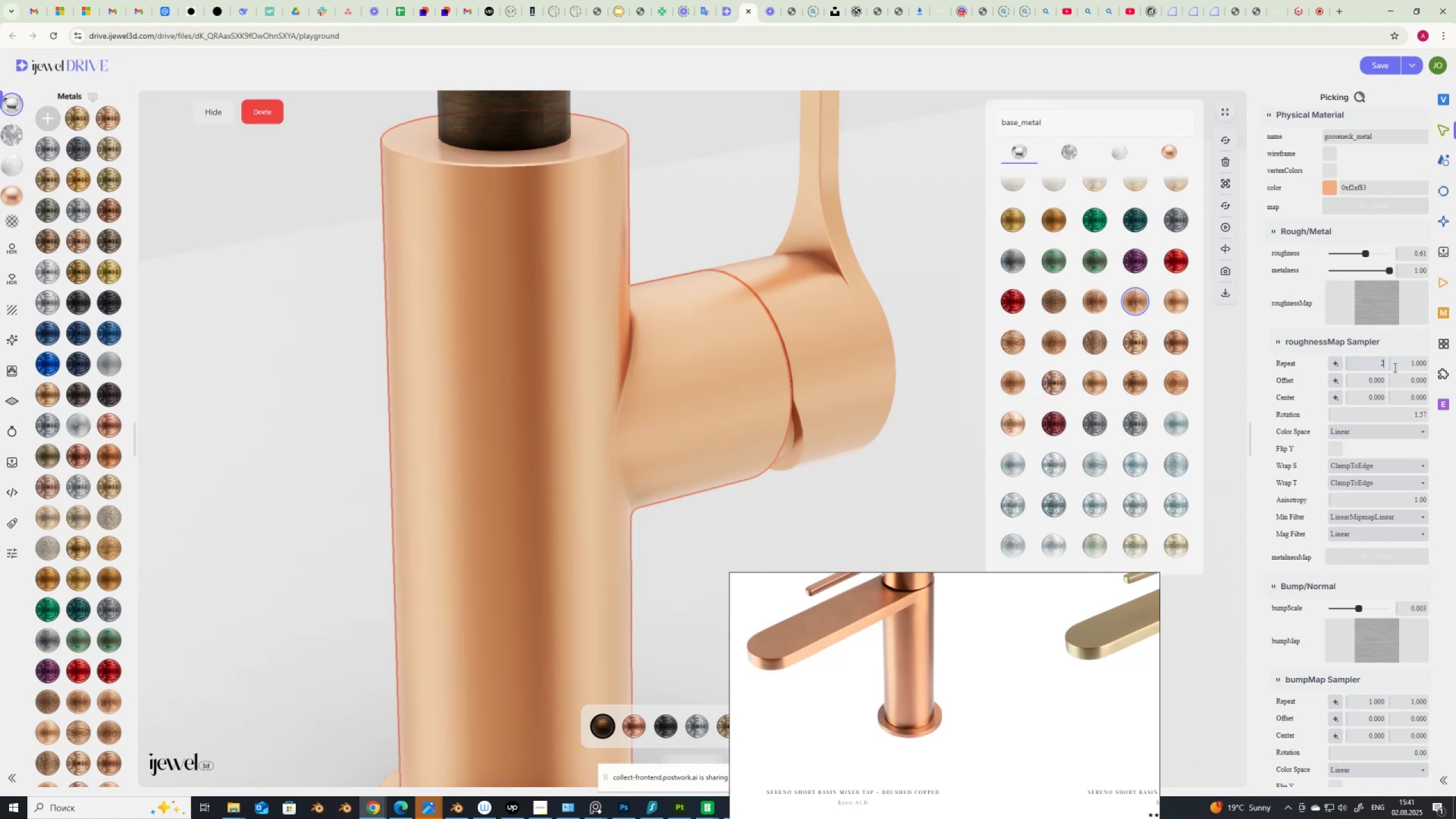 
key(NumpadEnter)
 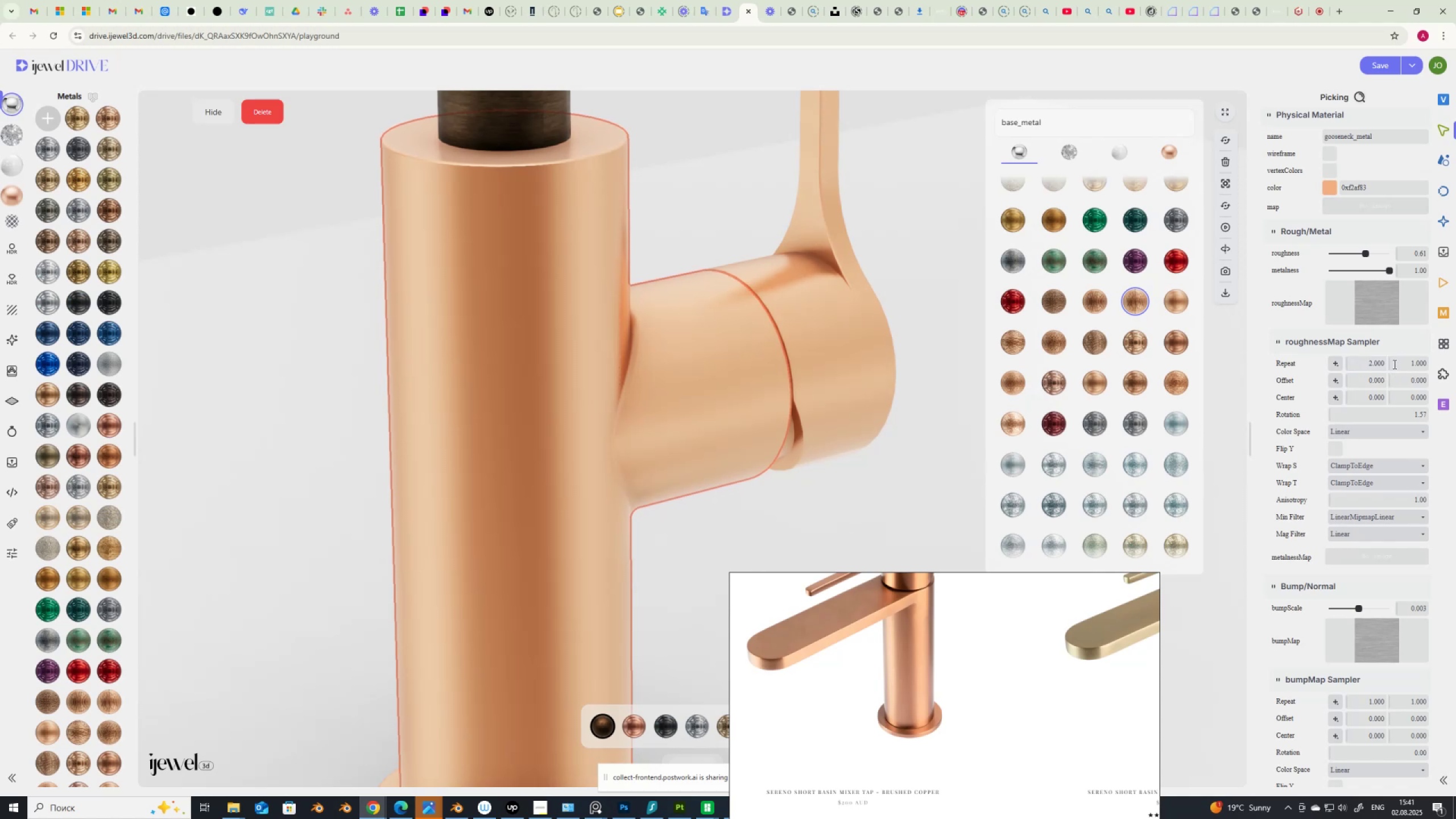 
left_click_drag(start_coordinate=[1402, 359], to_coordinate=[1452, 370])
 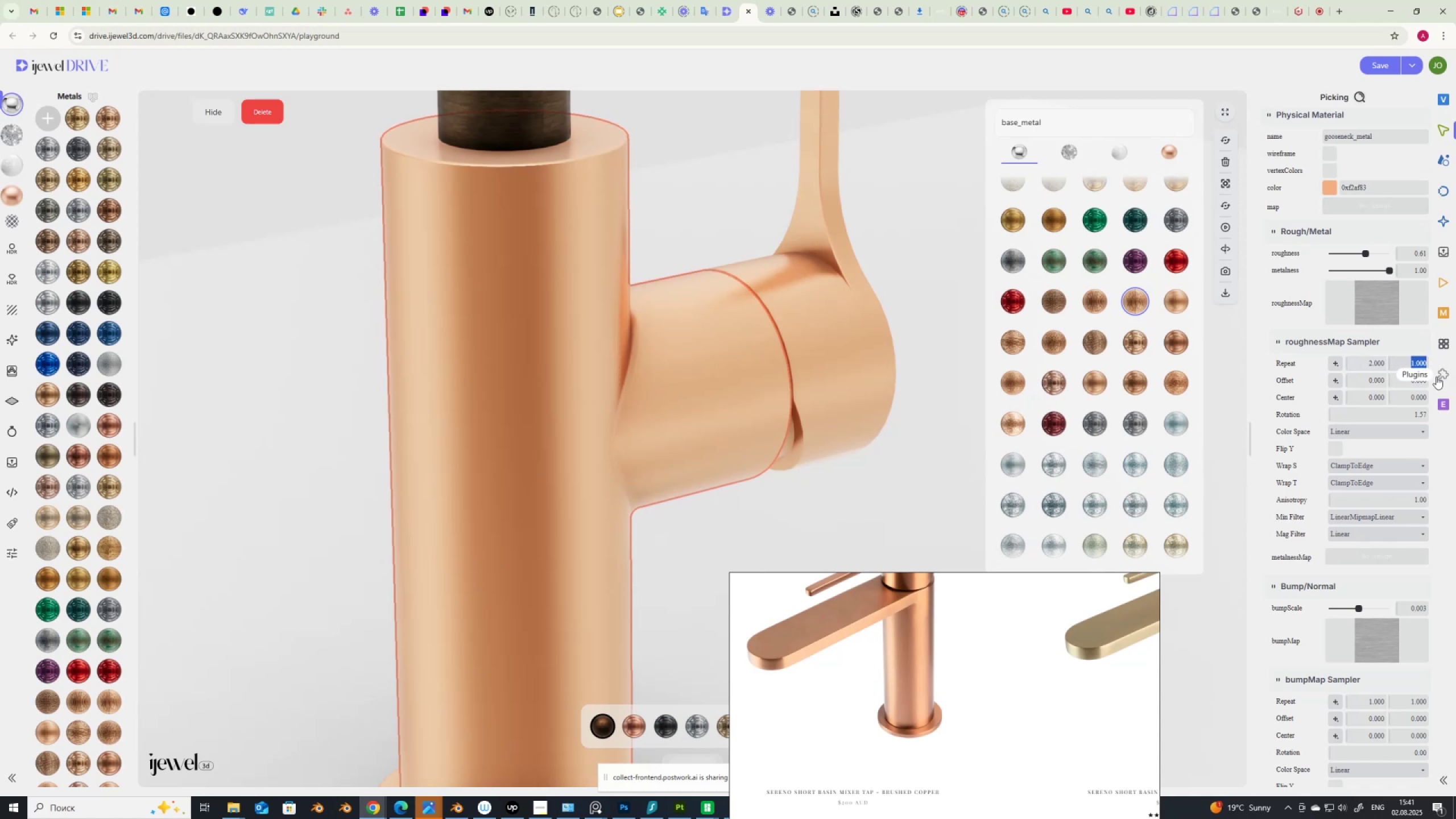 
key(Numpad2)
 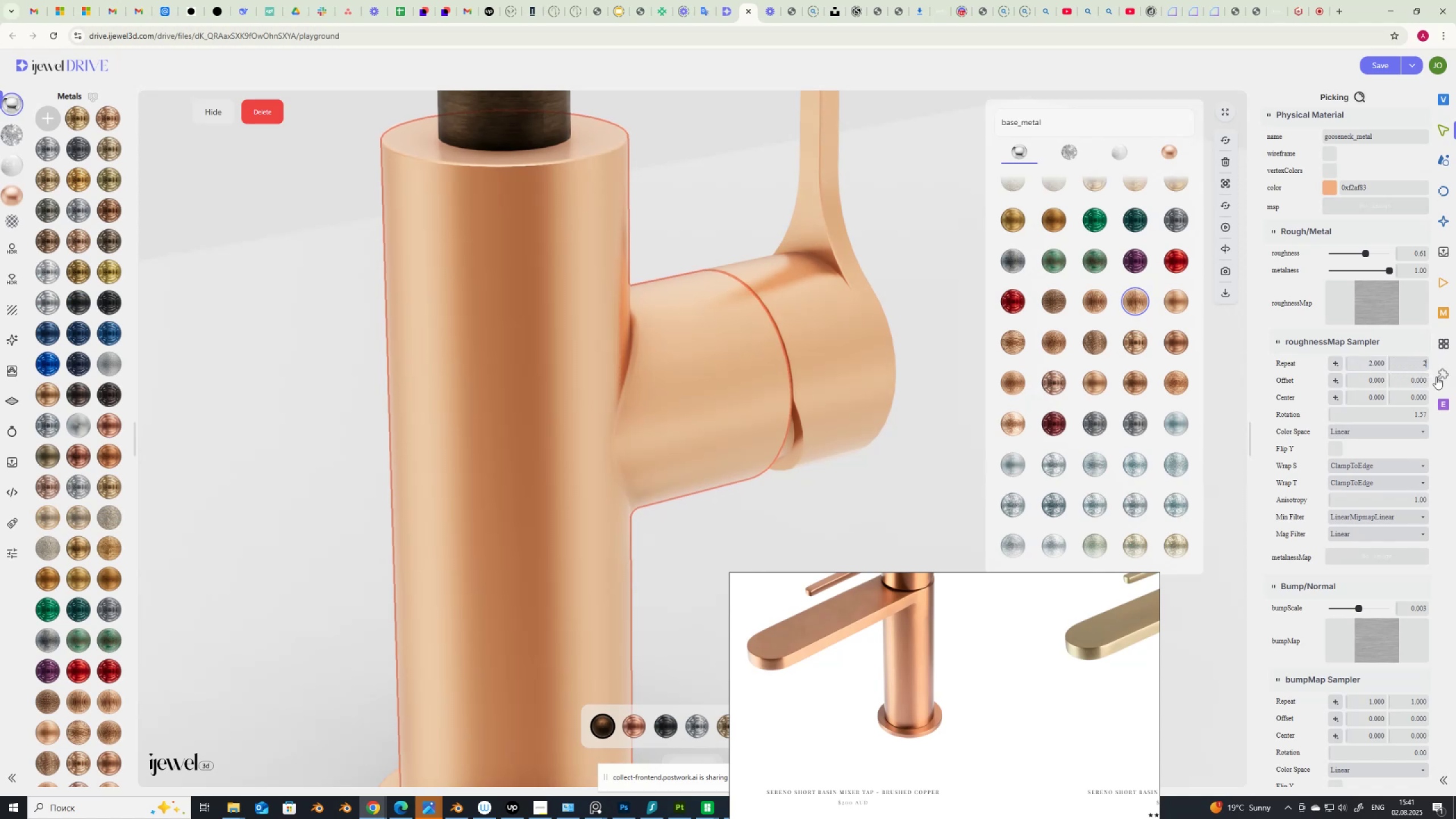 
key(NumpadEnter)
 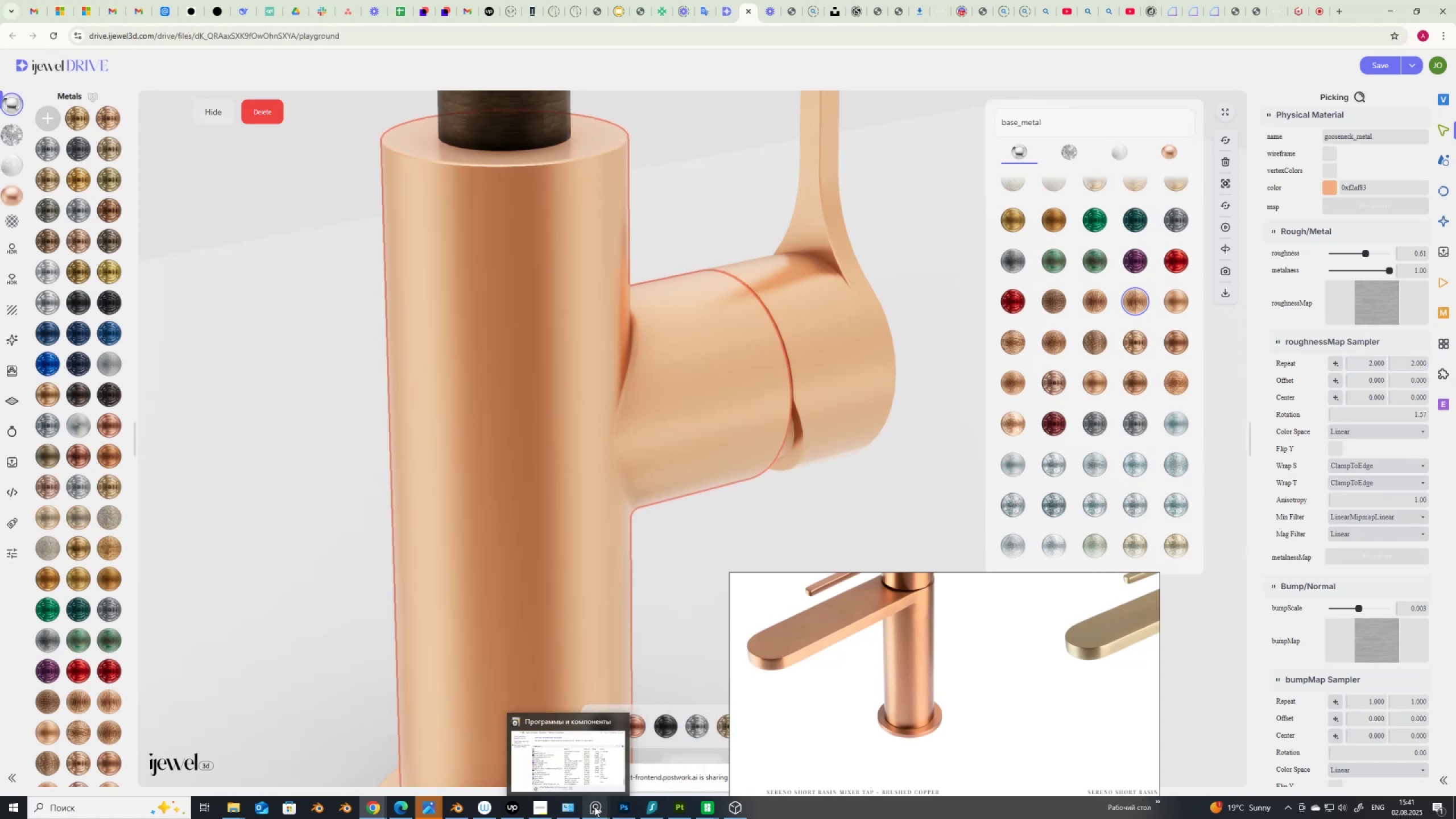 
wait(5.95)
 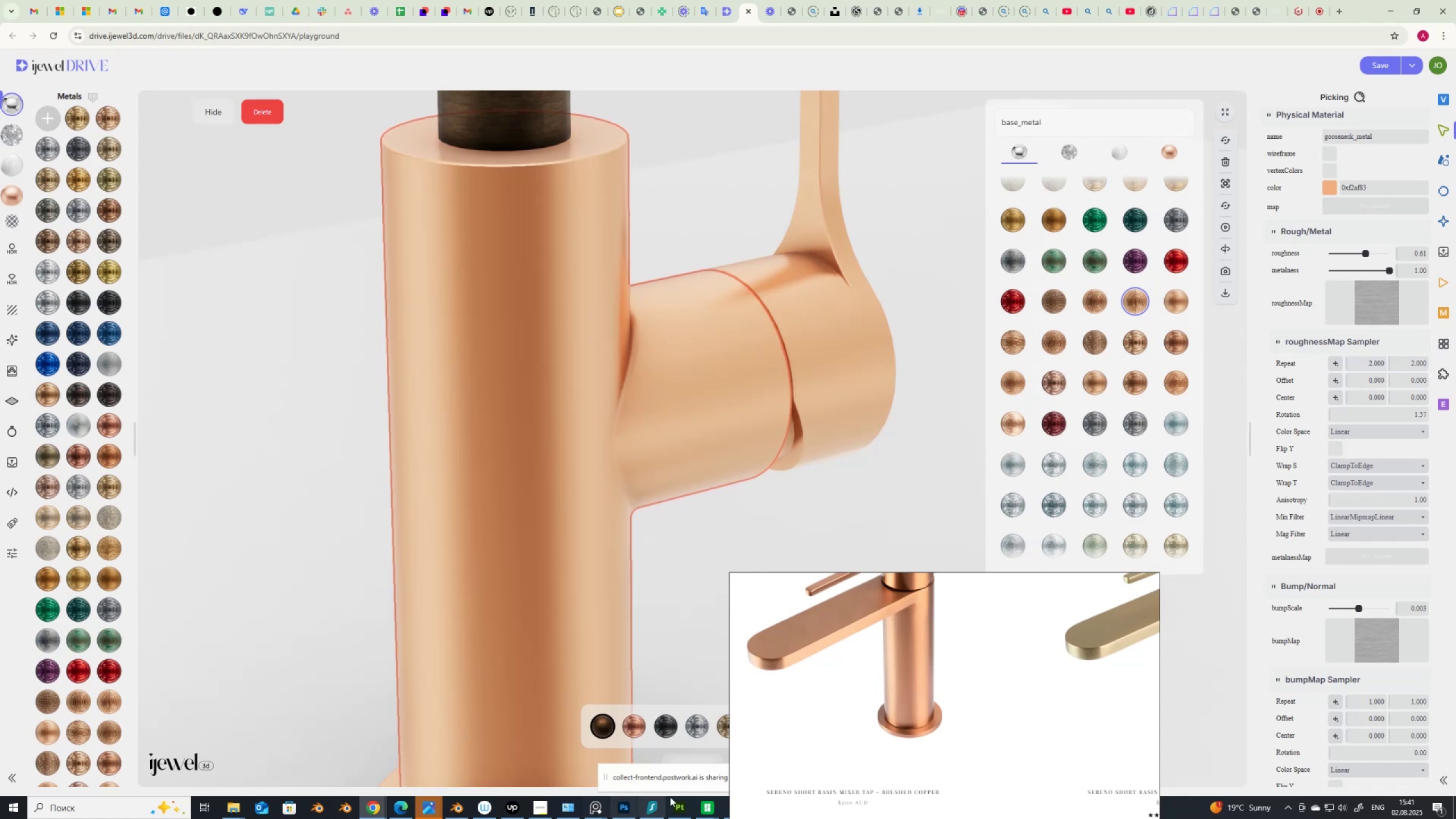 
left_click([115, 807])
 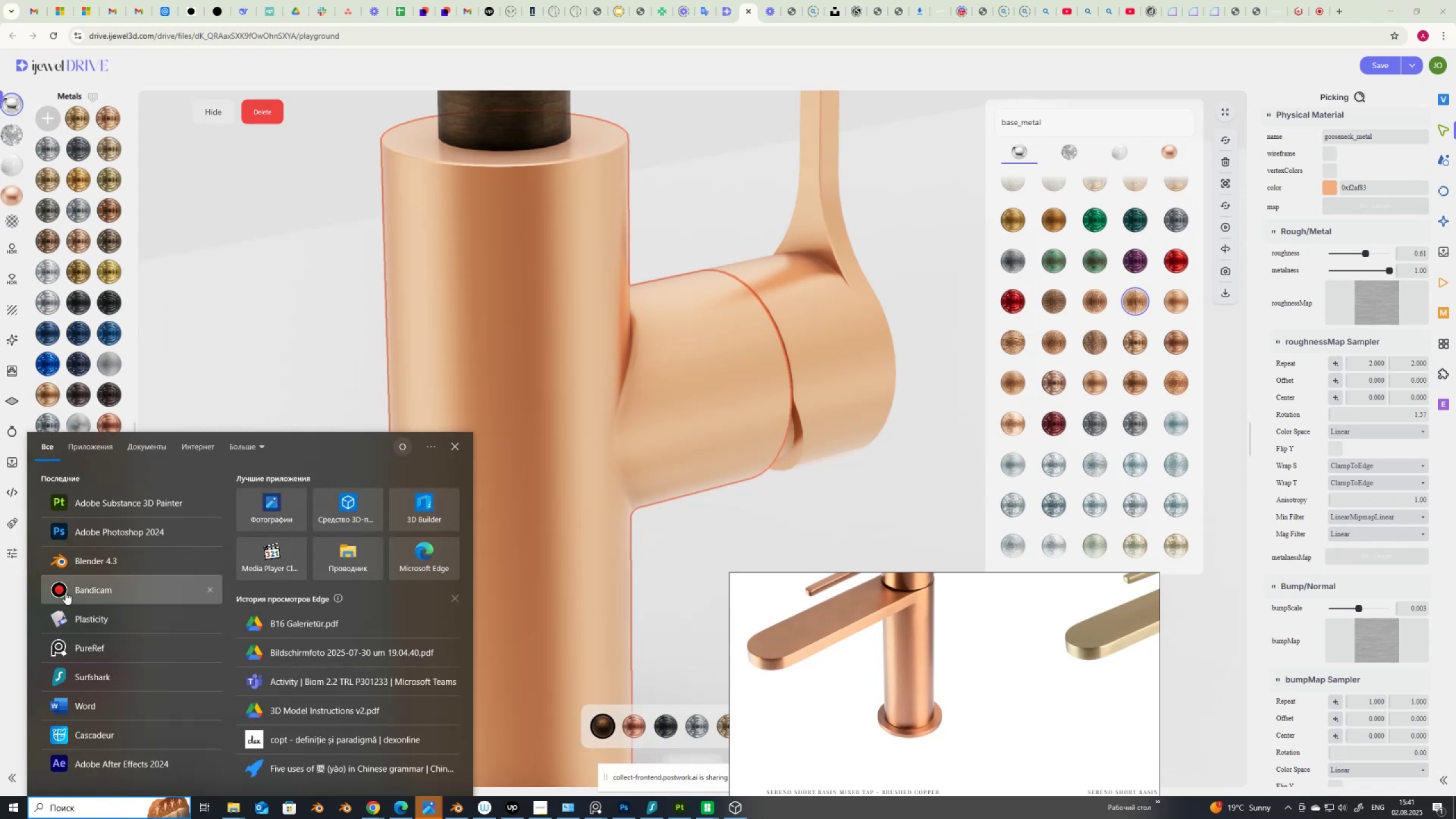 
left_click([95, 538])
 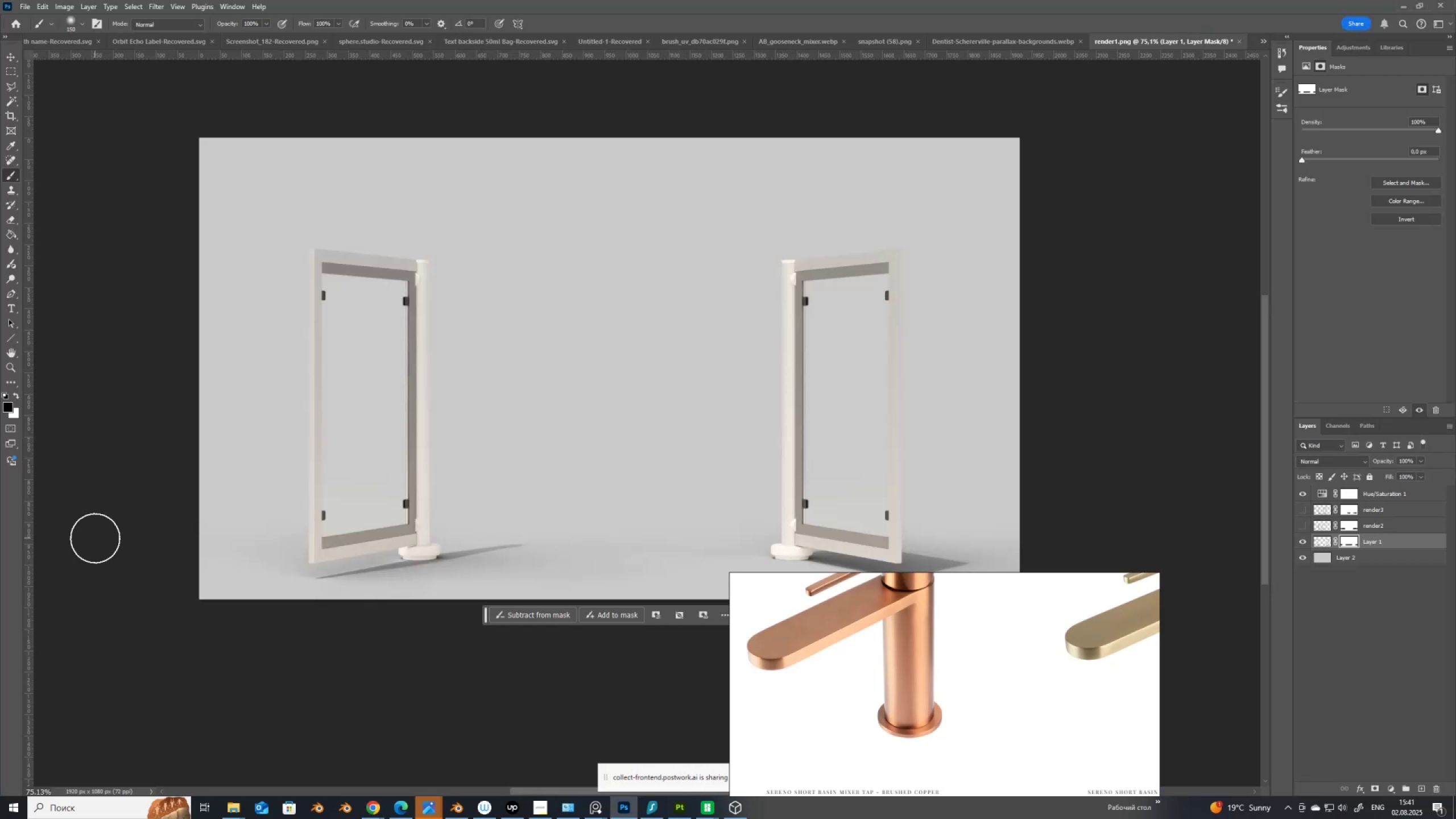 
key(Control+O)
 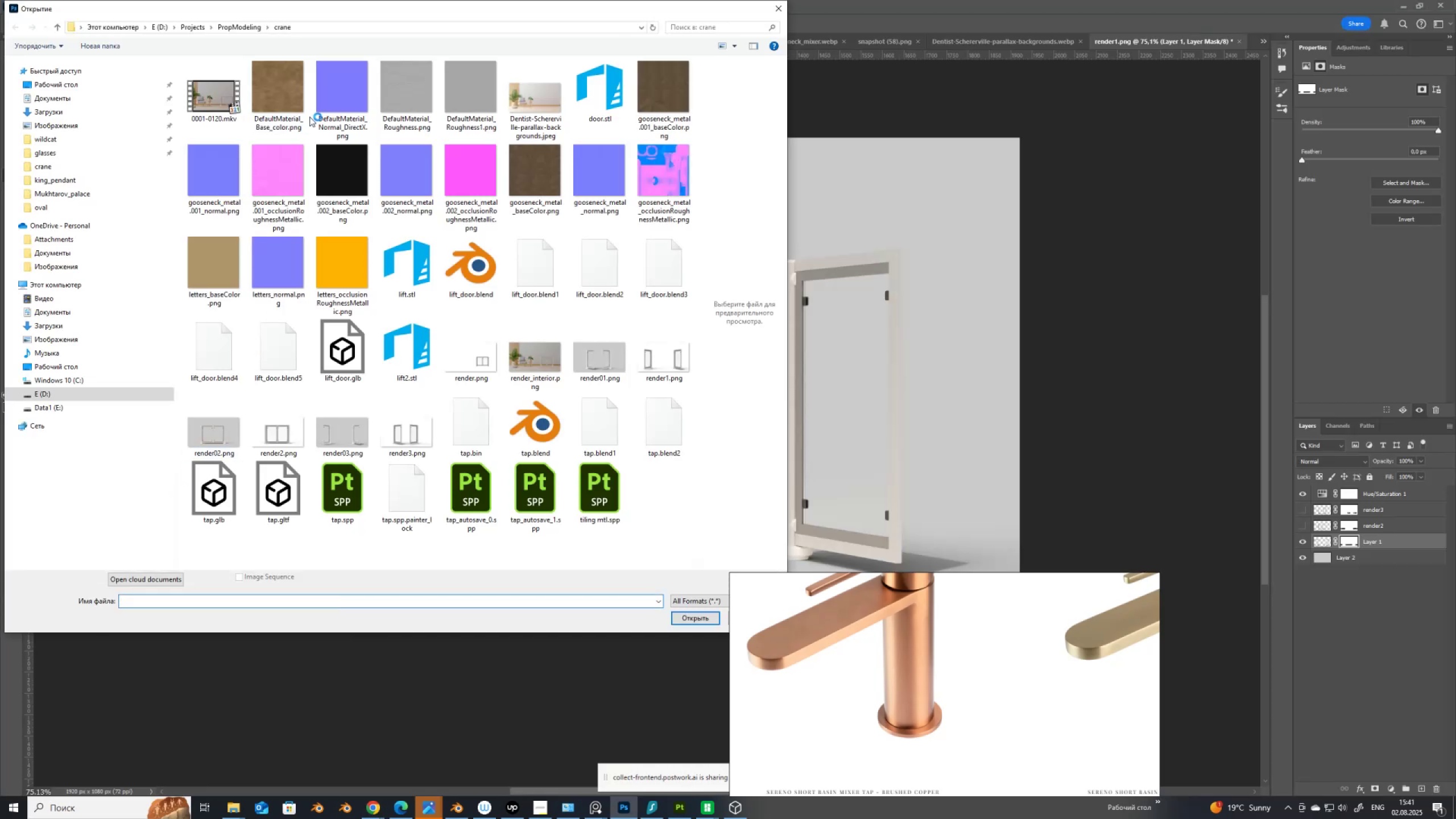 
double_click([402, 100])
 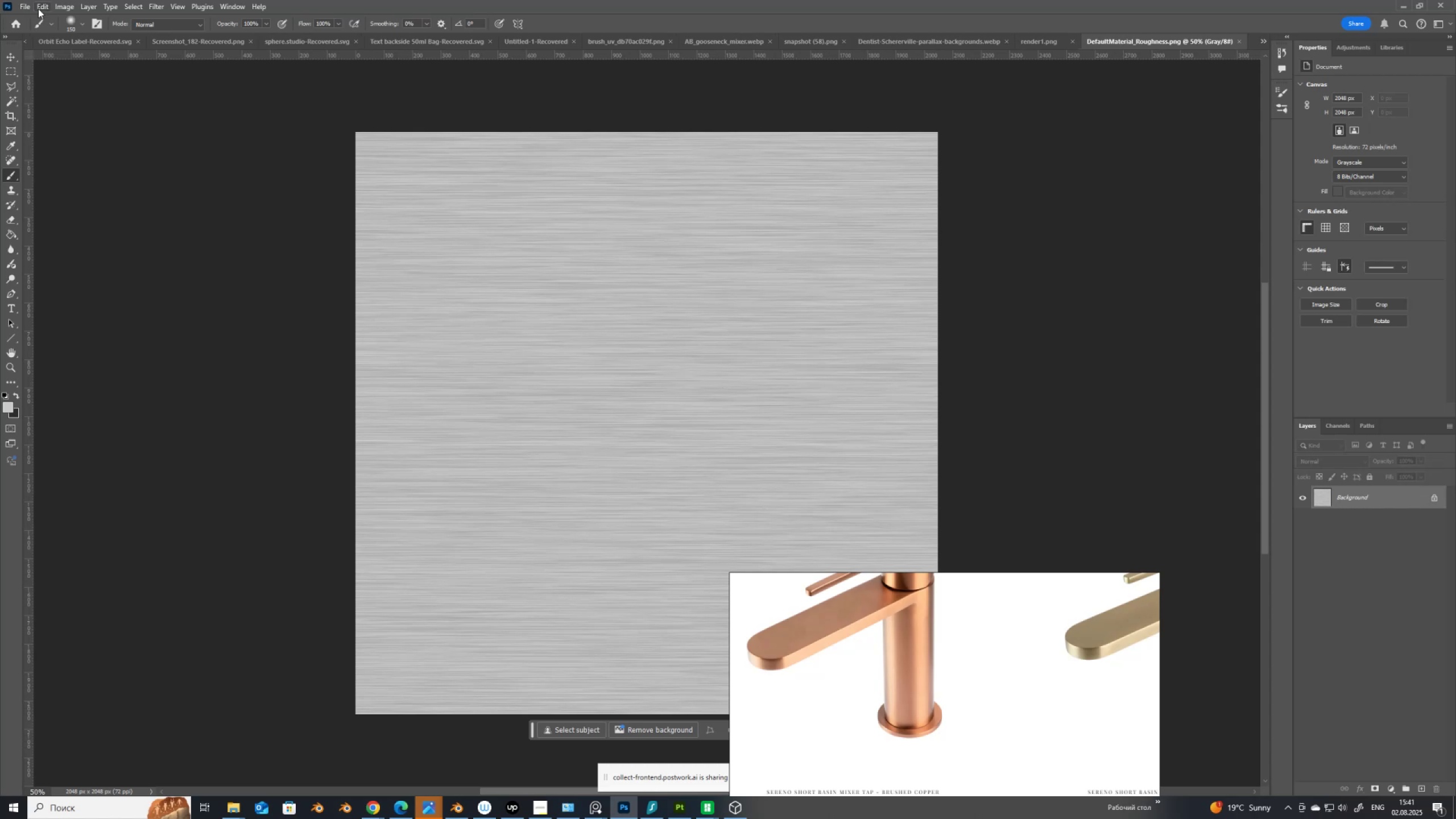 
left_click([28, 5])
 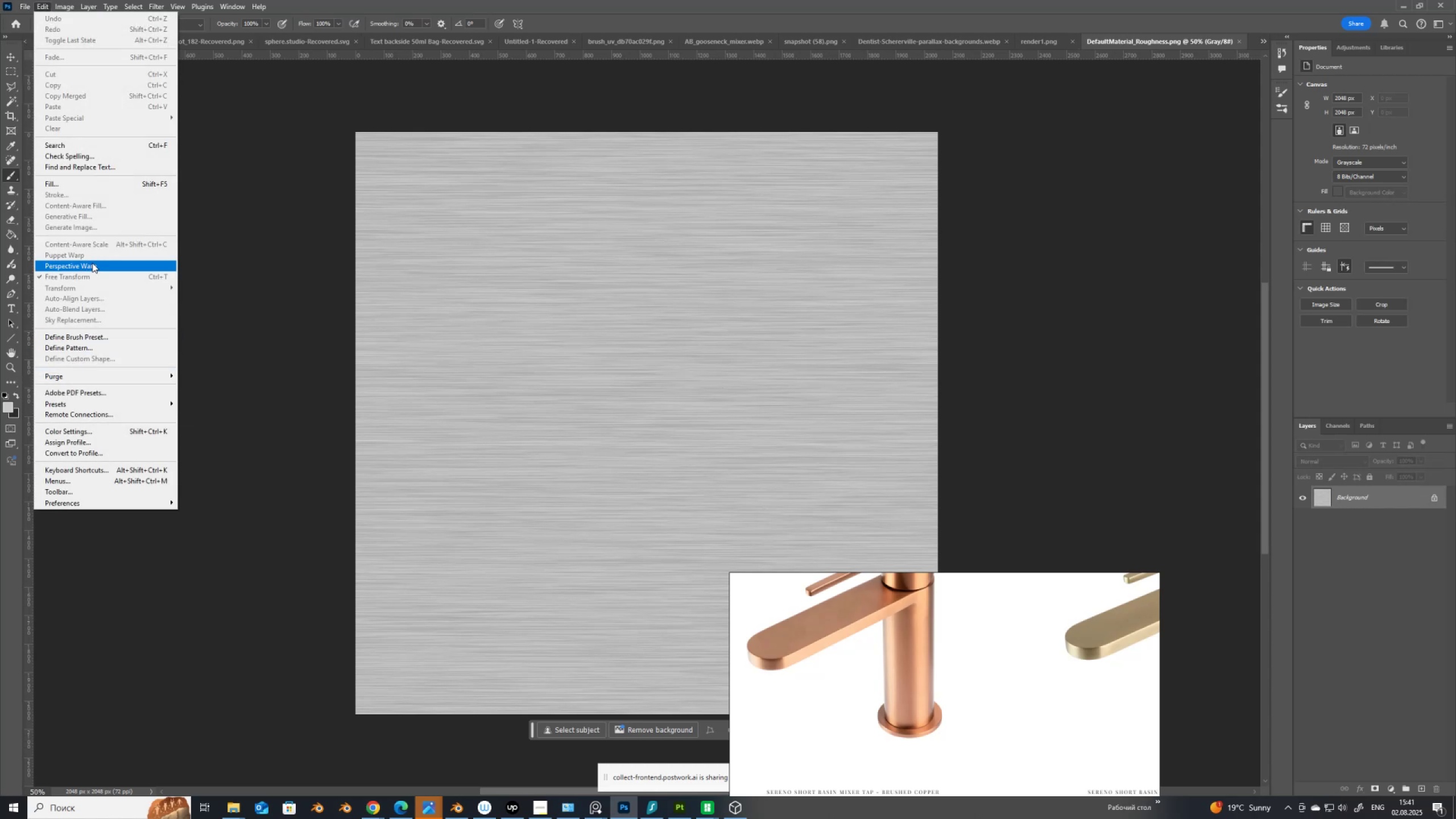 
wait(6.54)
 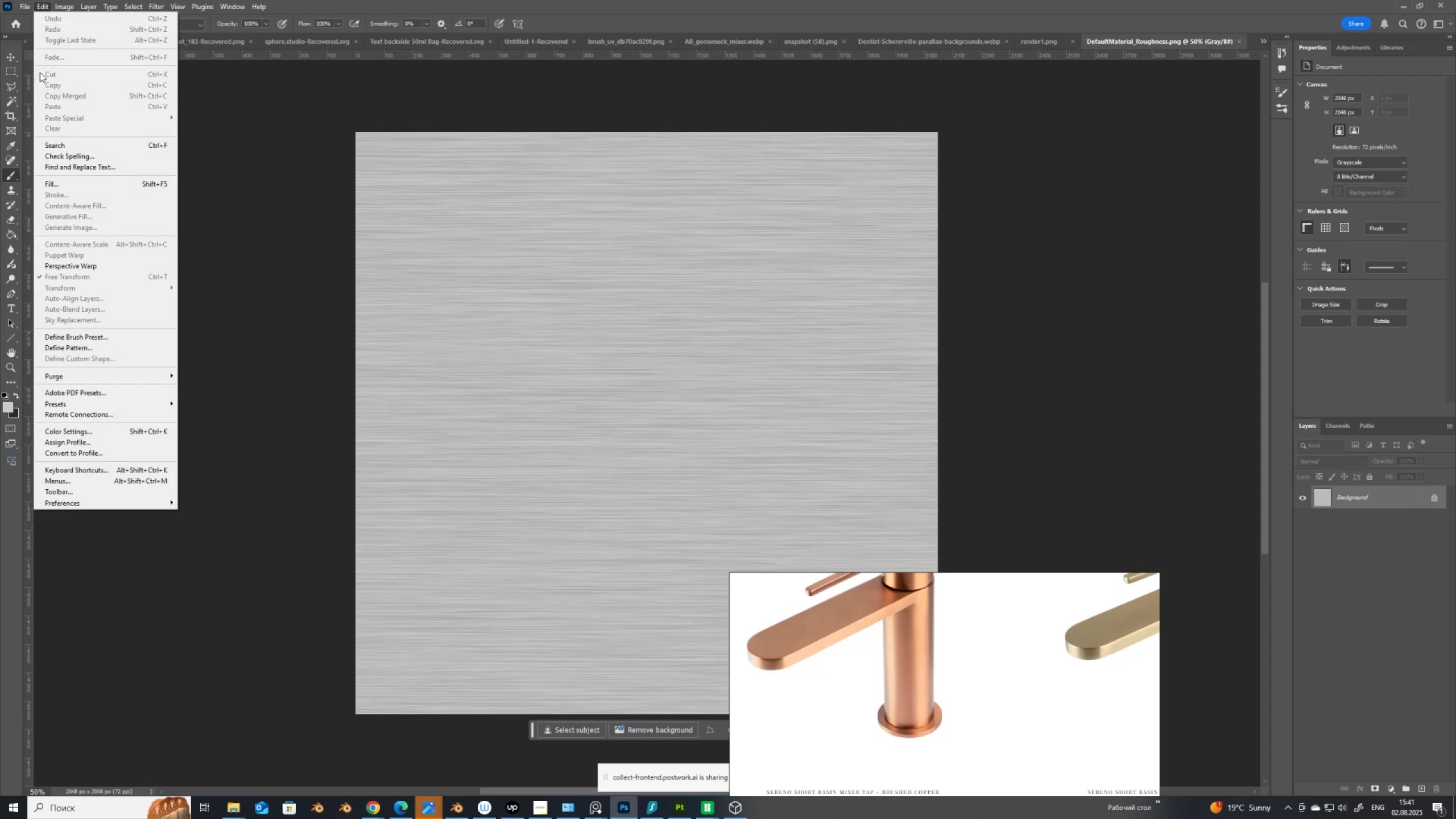 
double_click([1432, 497])
 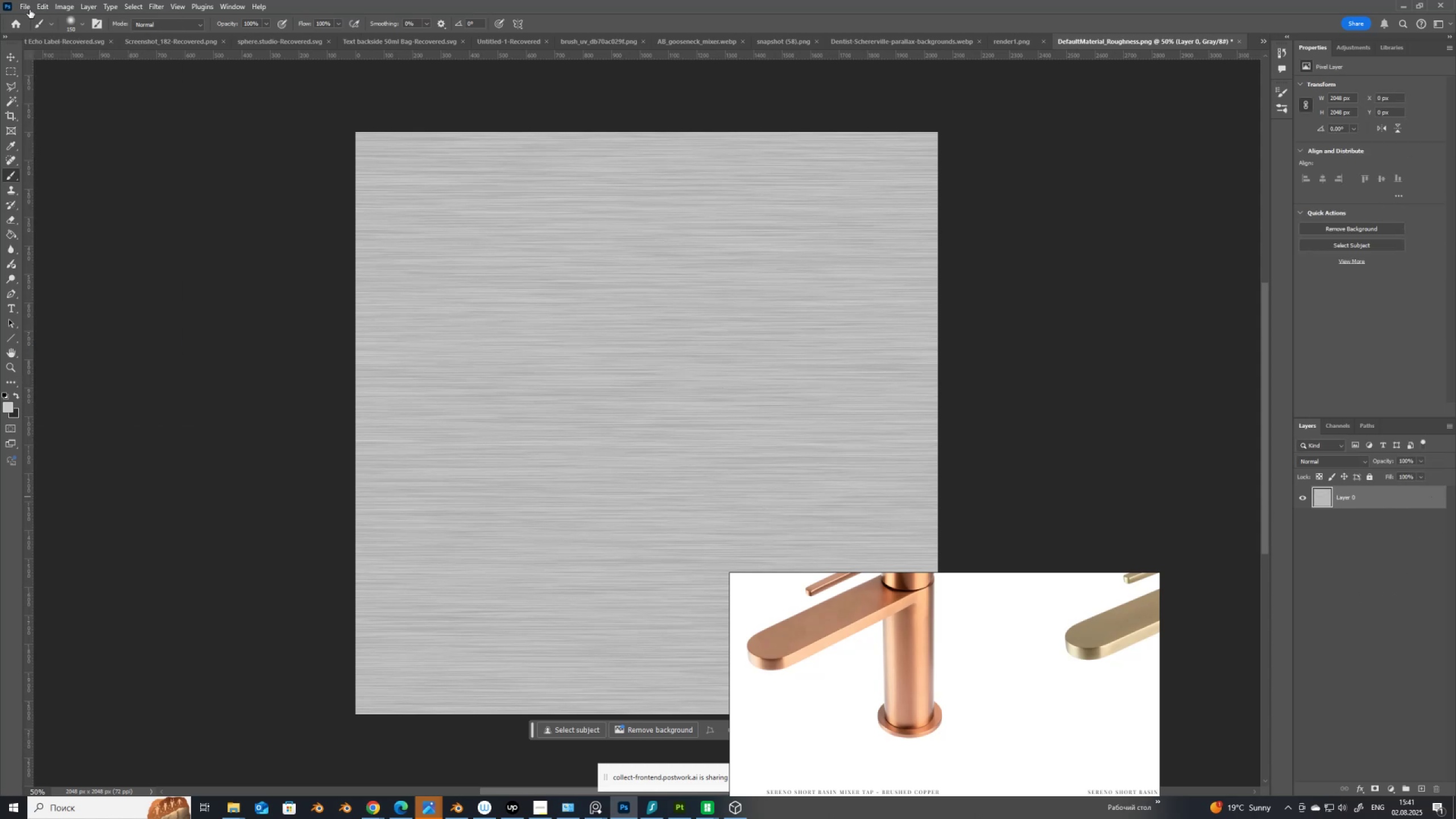 
left_click([42, 7])
 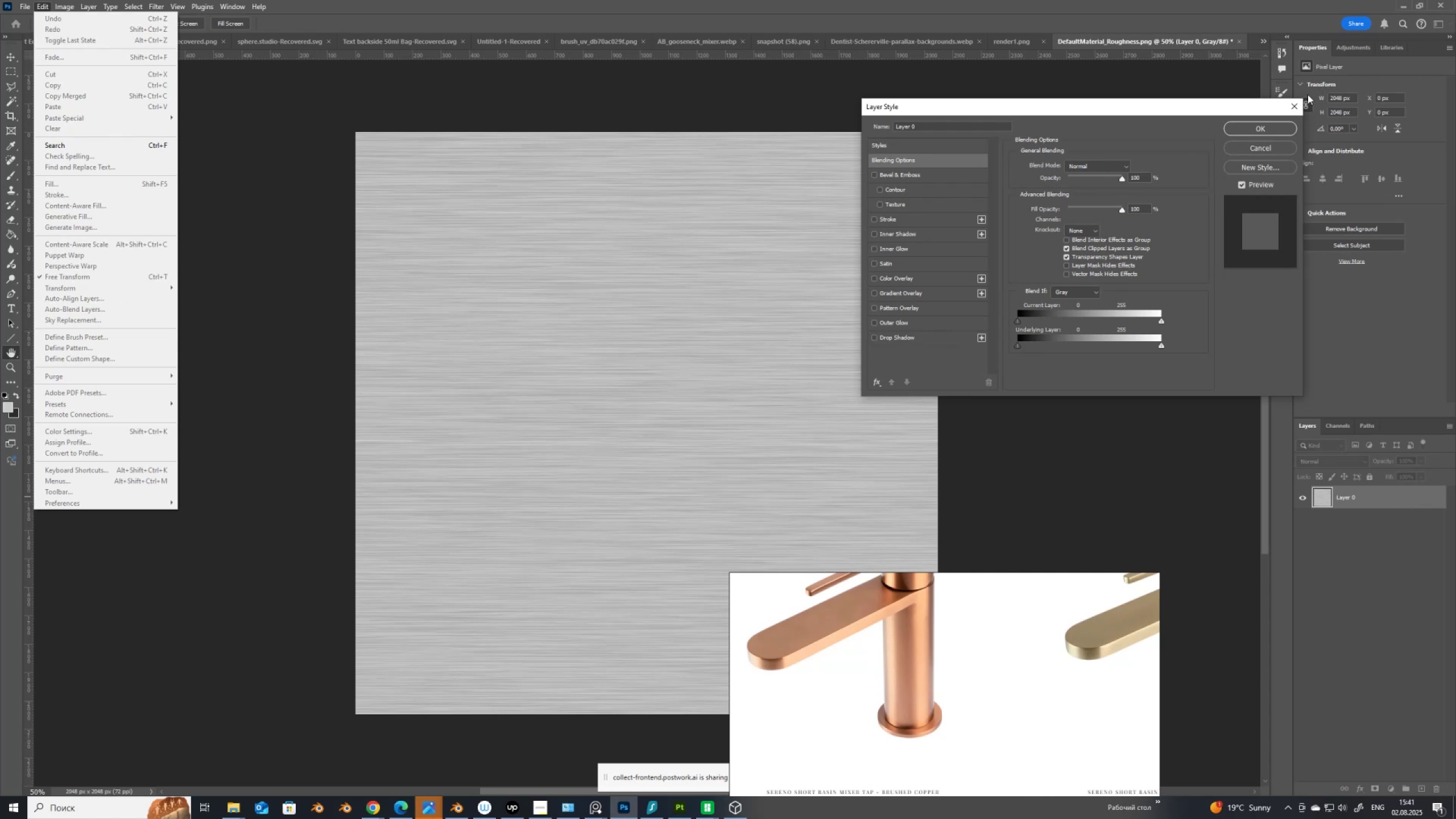 
left_click([1294, 102])
 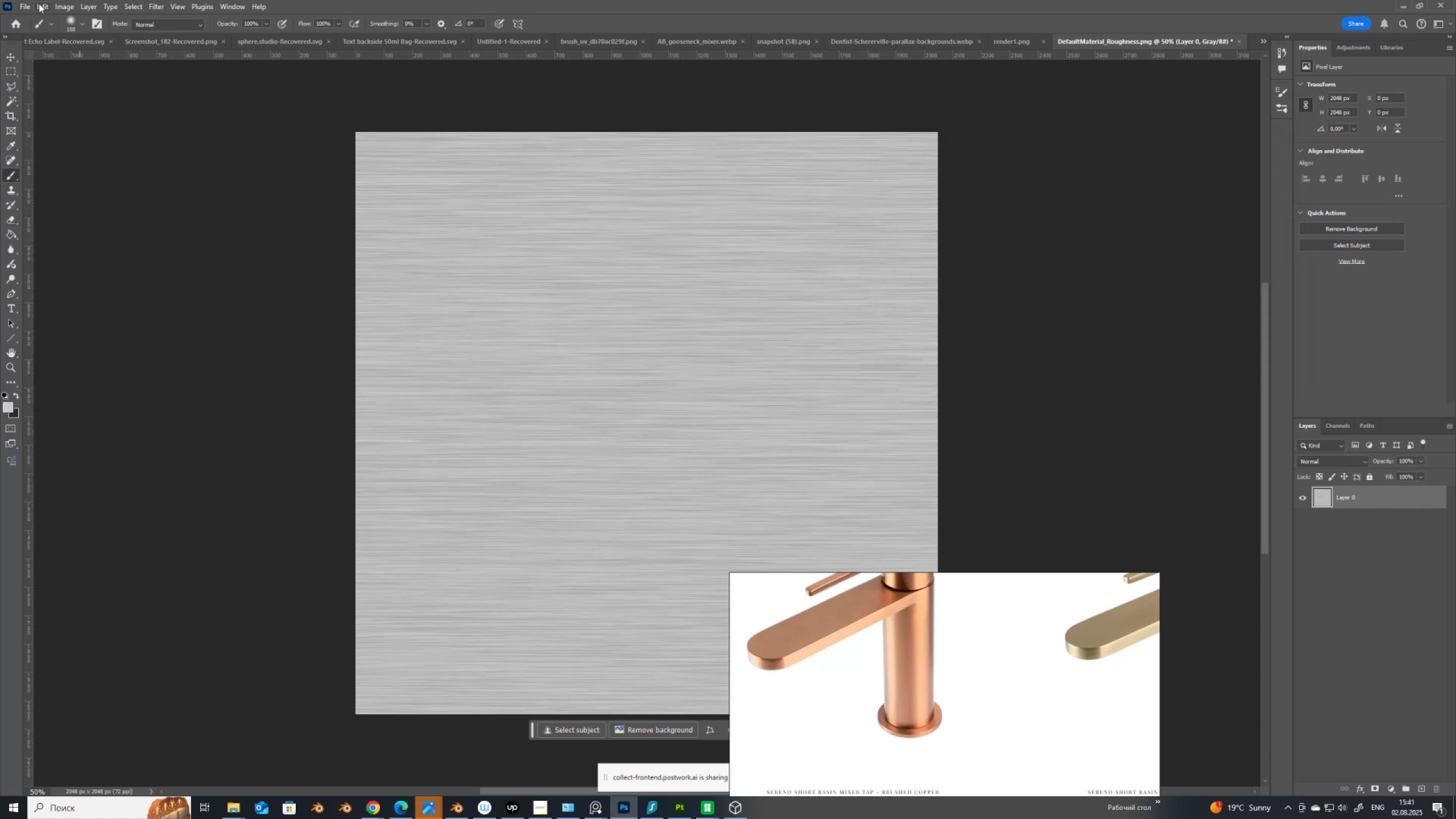 
left_click([42, 2])
 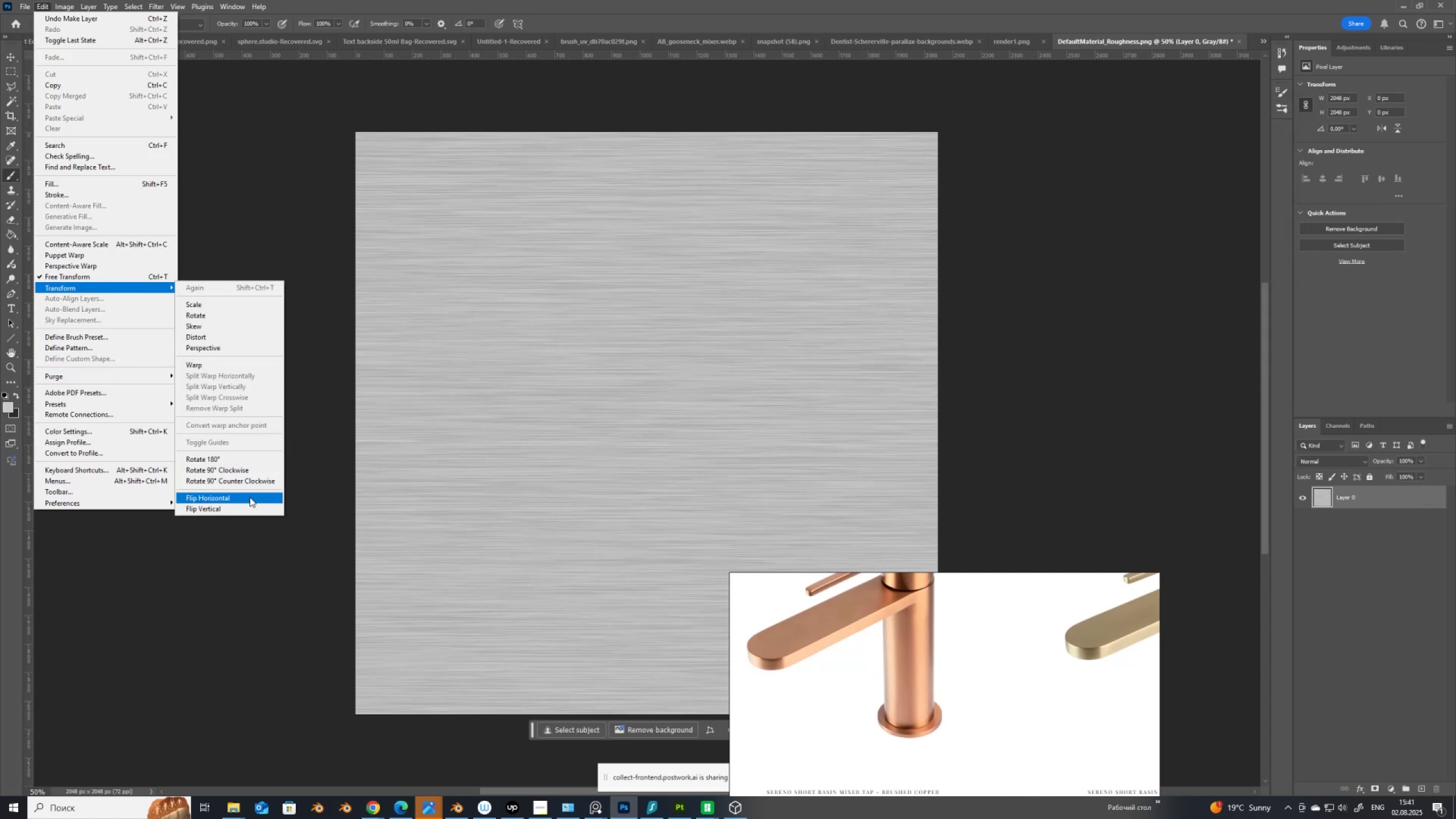 
wait(6.33)
 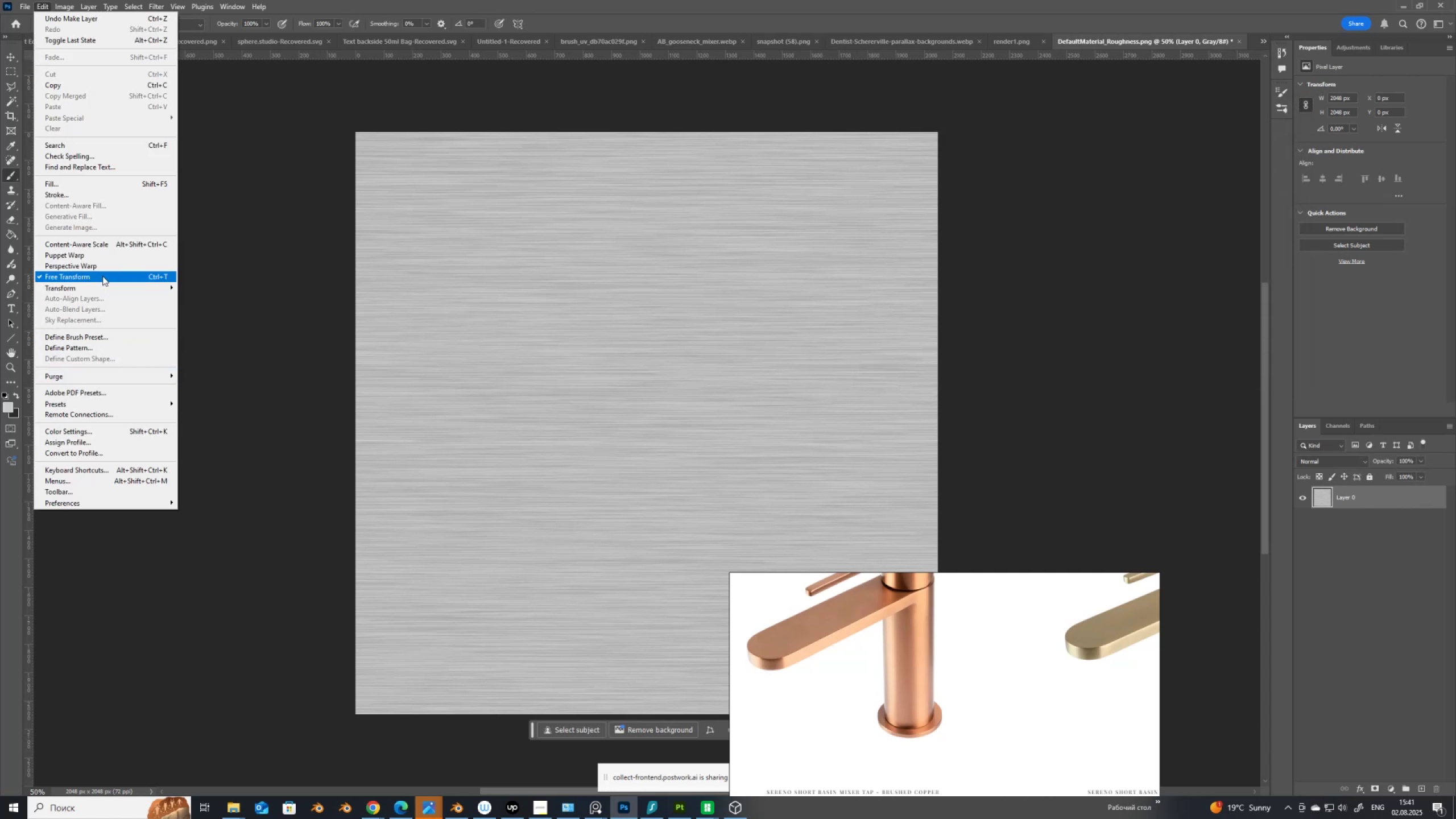 
left_click([249, 466])
 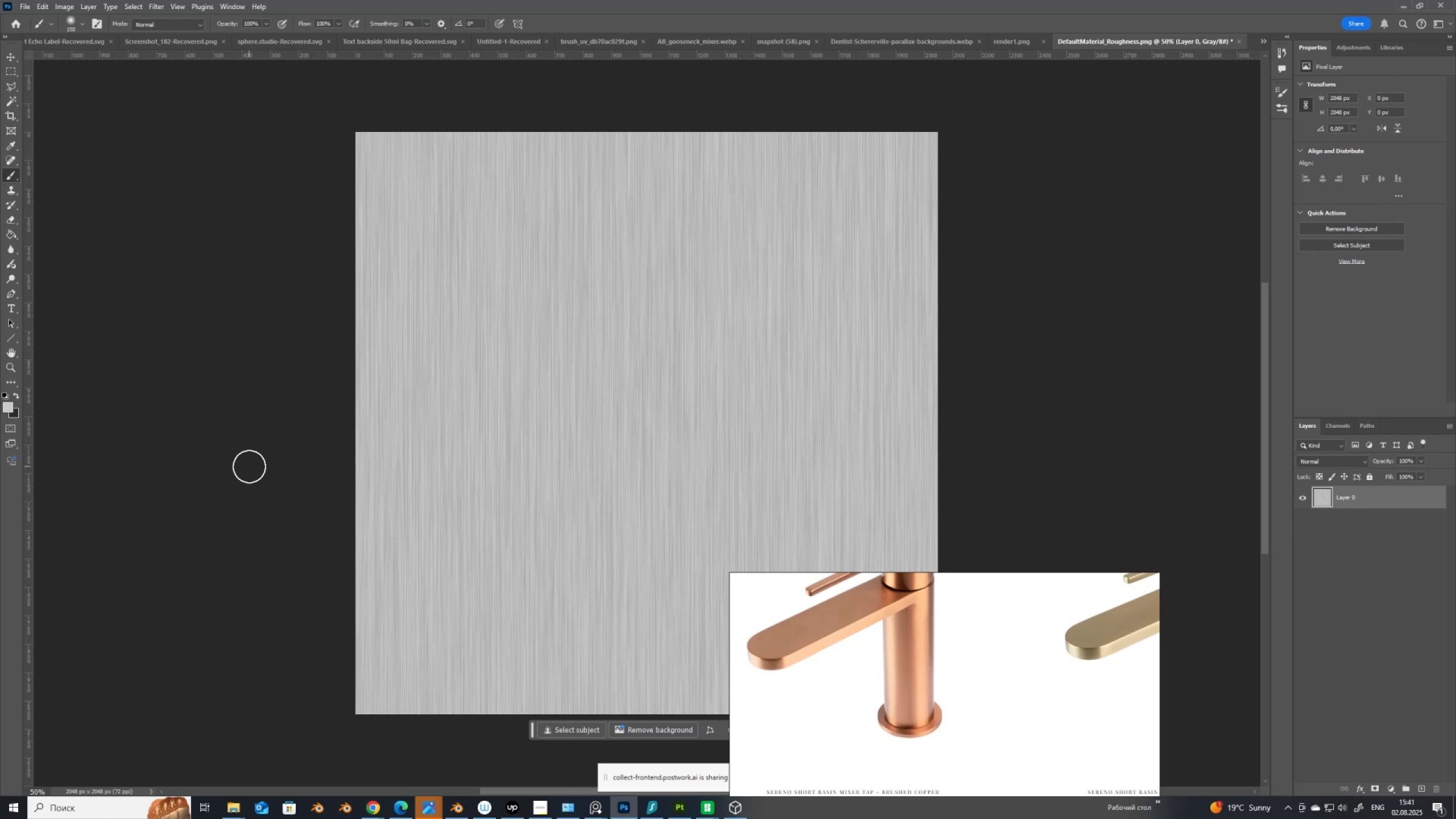 
key(Alt+Control+Shift+AltLeft)
 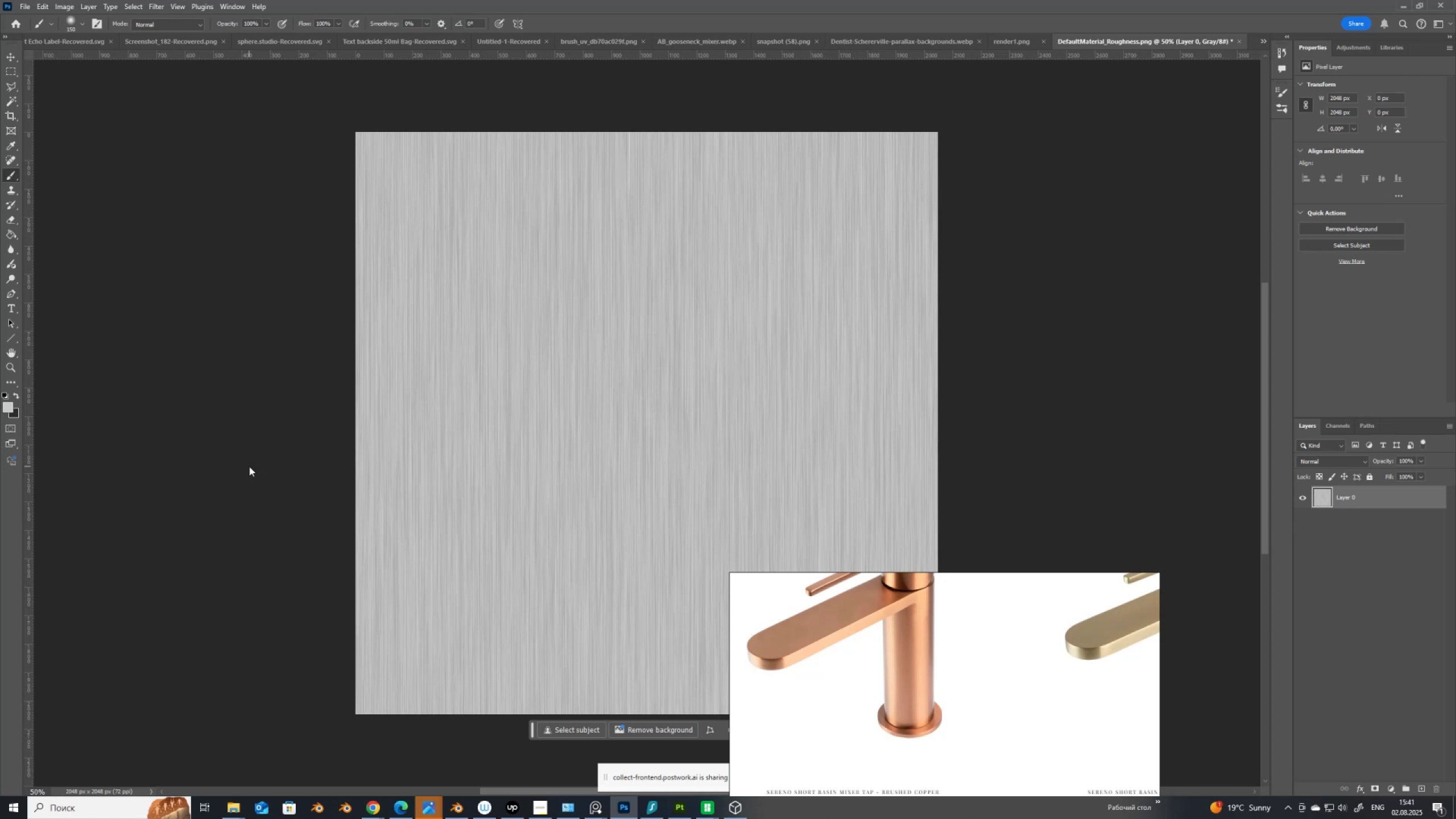 
key(Control+Shift+ShiftLeft)
 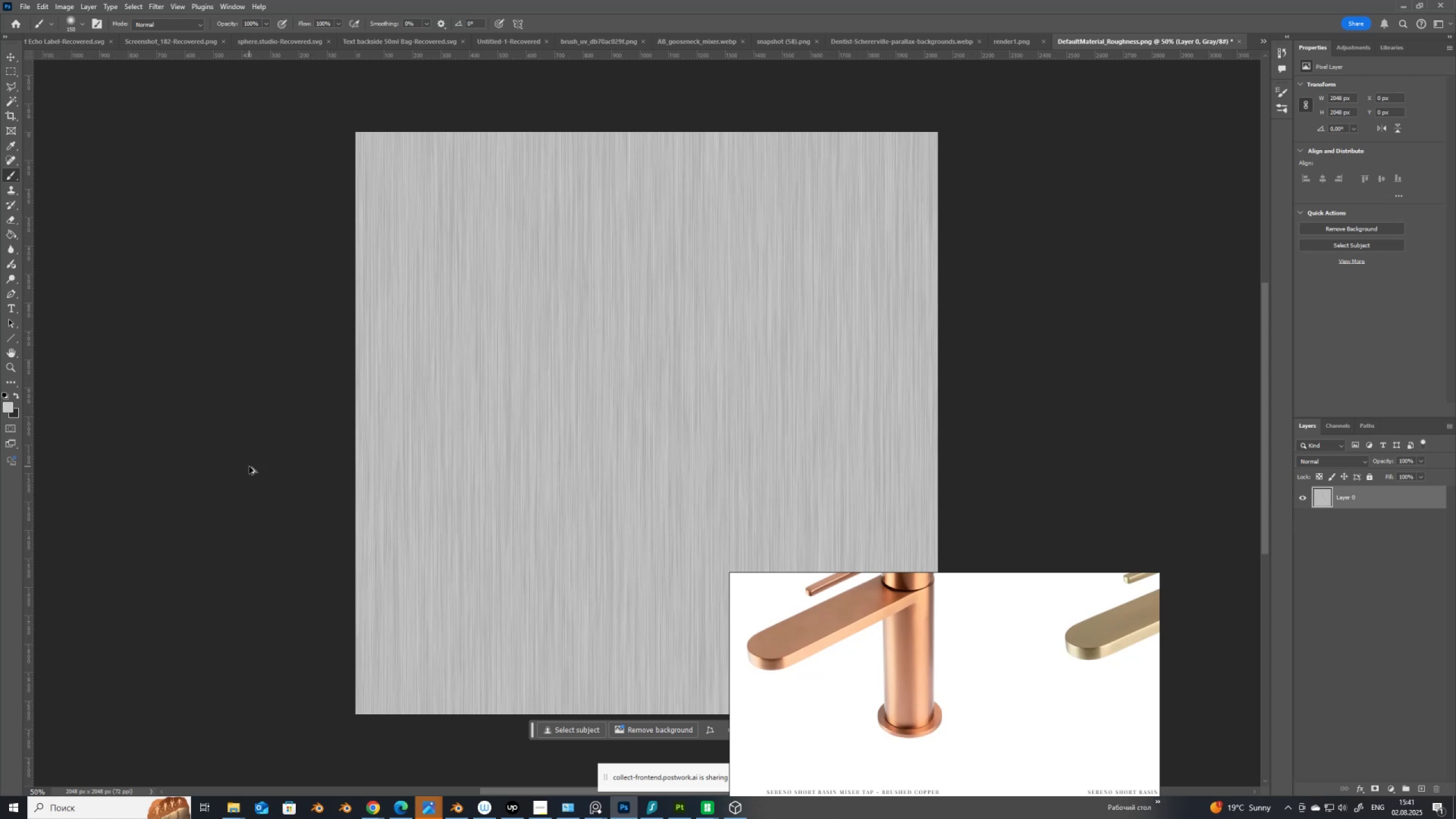 
key(Alt+Control+Shift+W)
 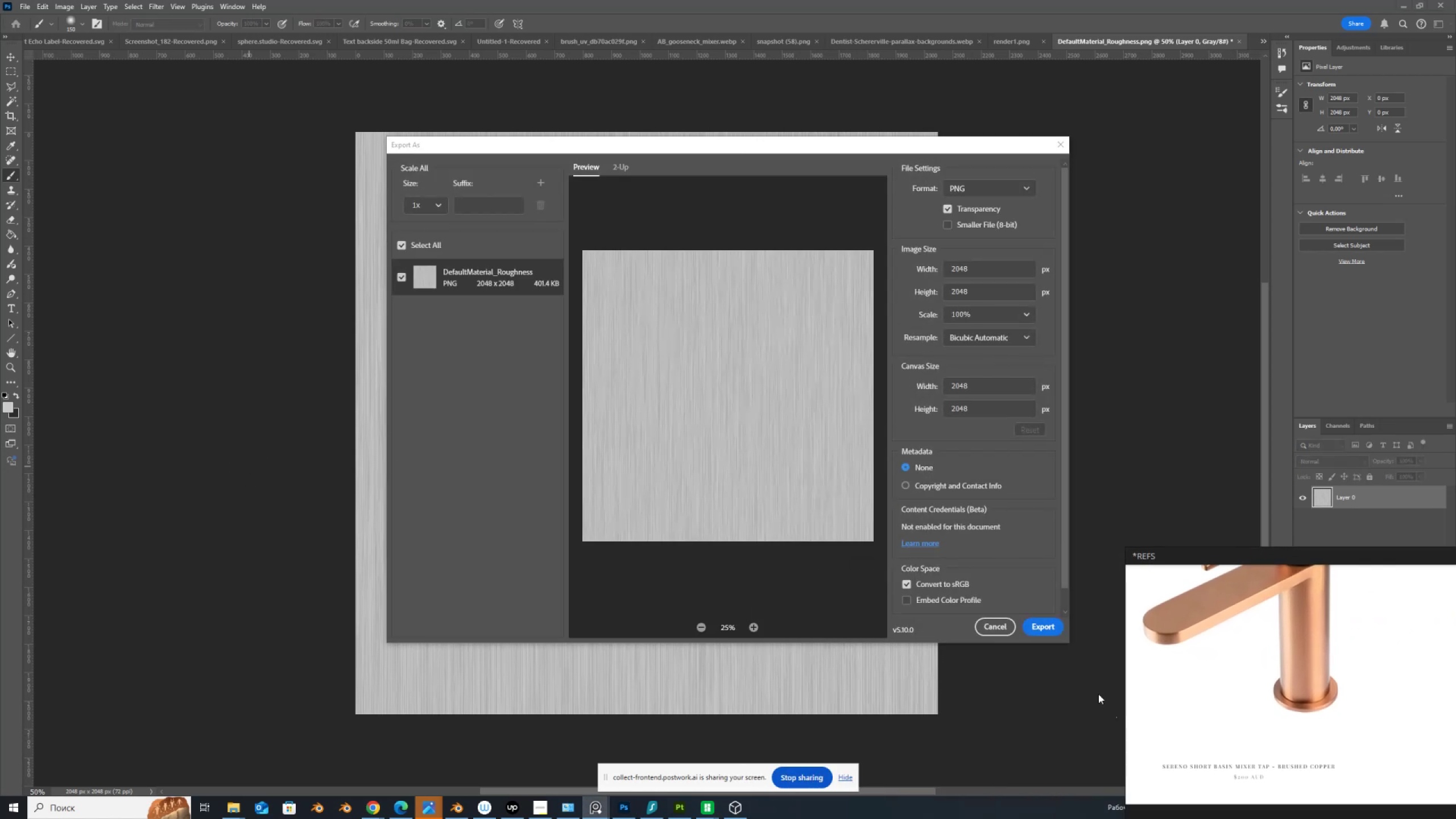 
double_click([1047, 630])
 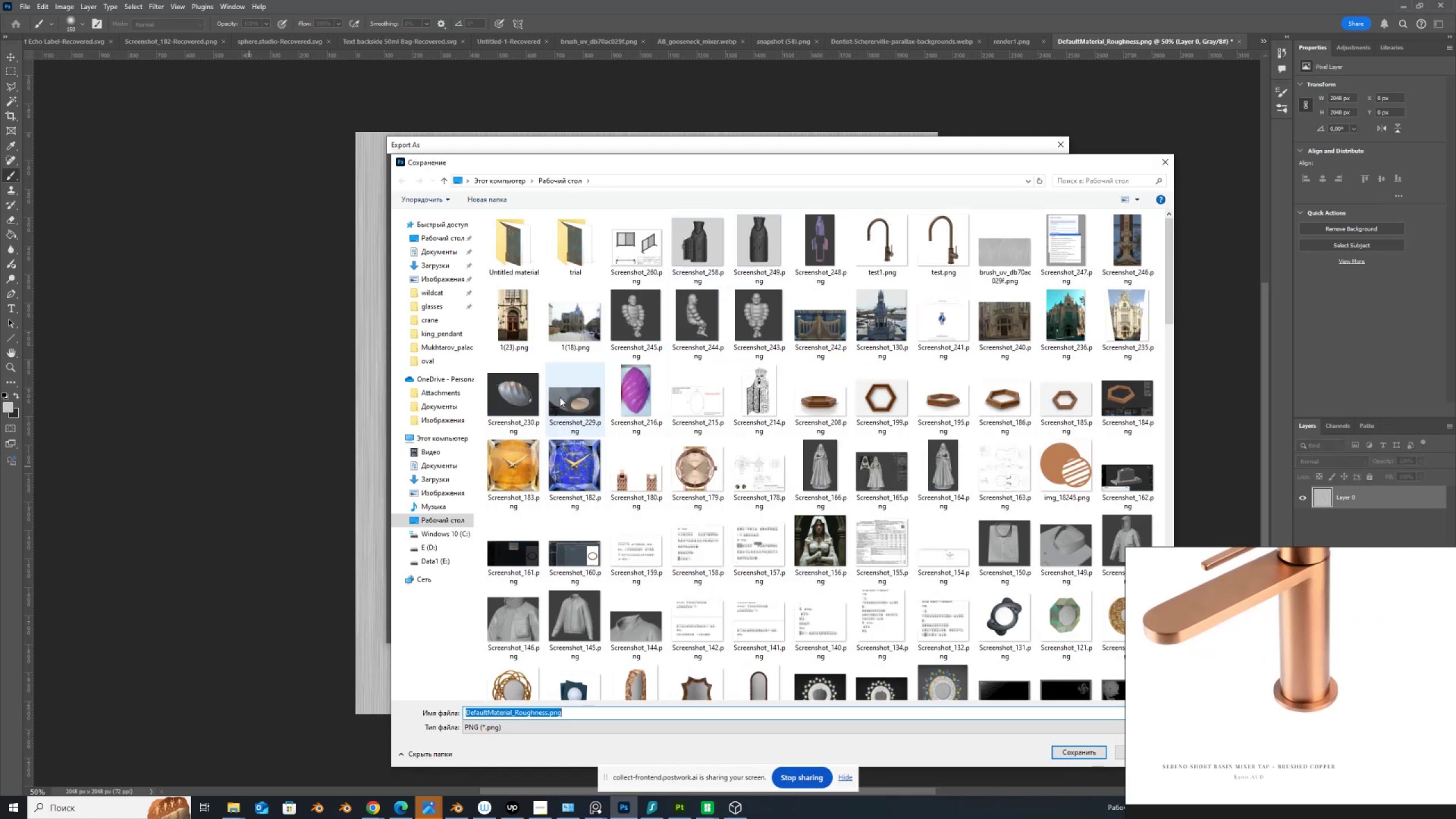 
left_click([449, 322])
 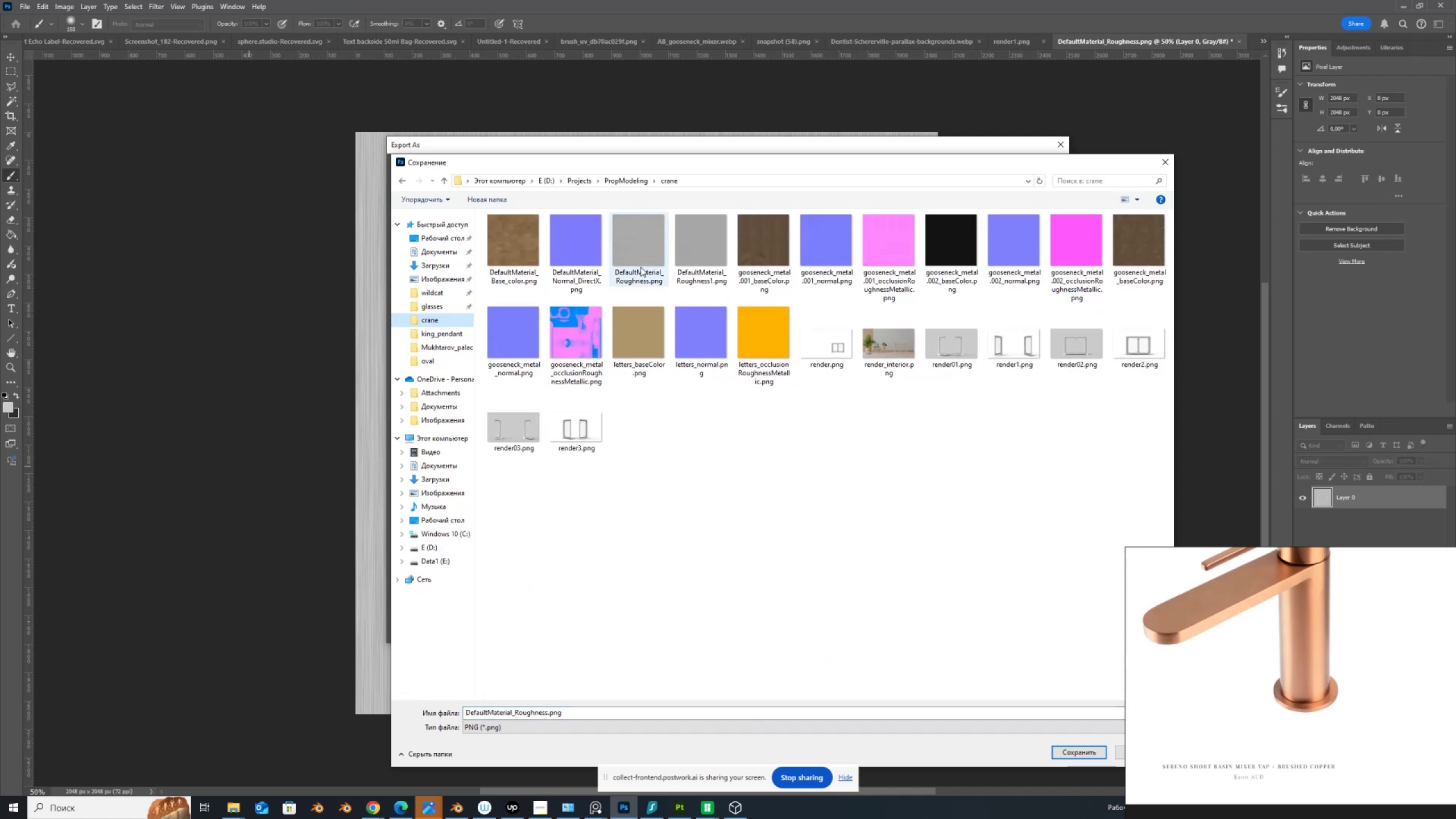 
left_click([640, 254])
 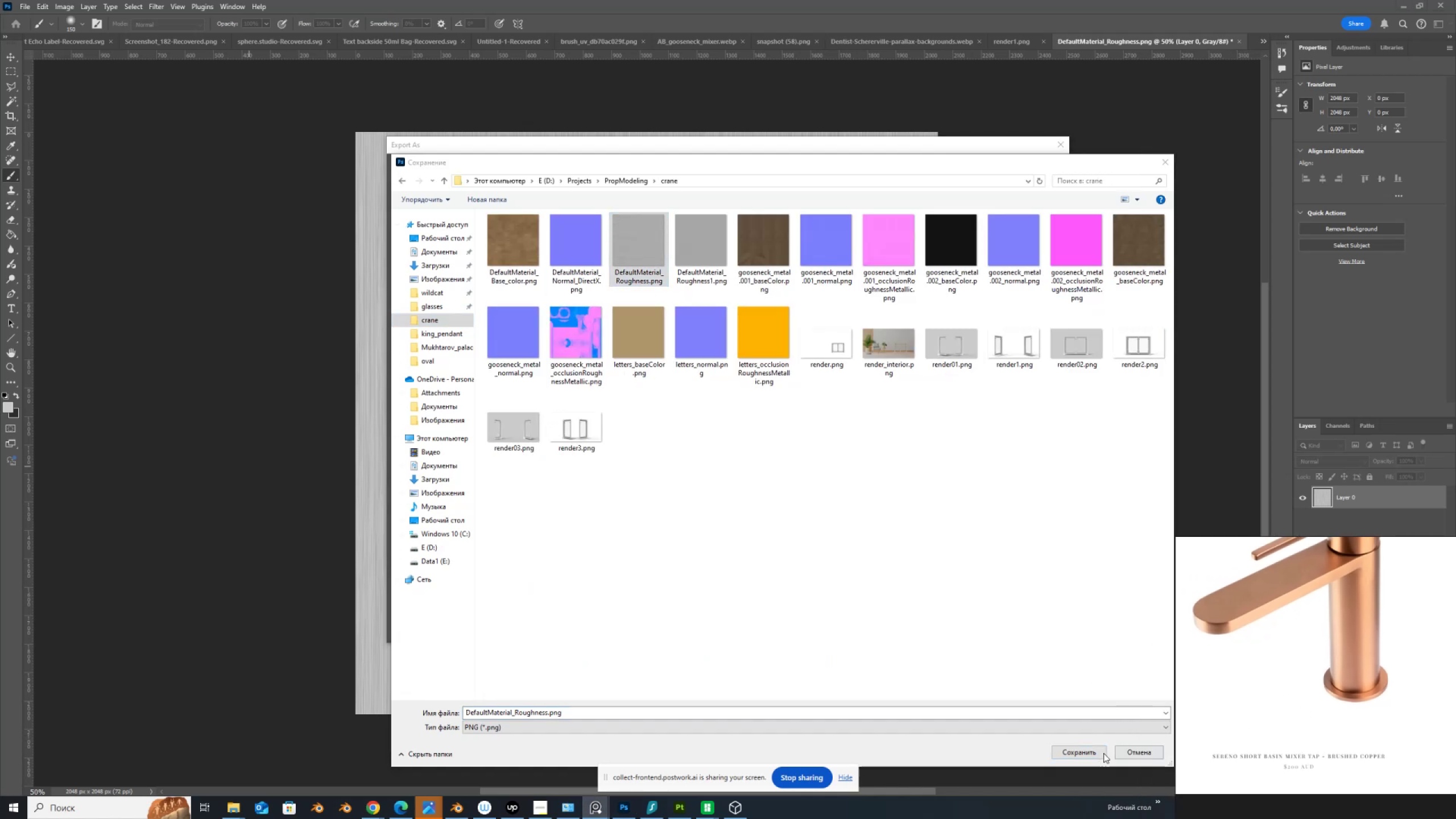 
left_click([1086, 753])
 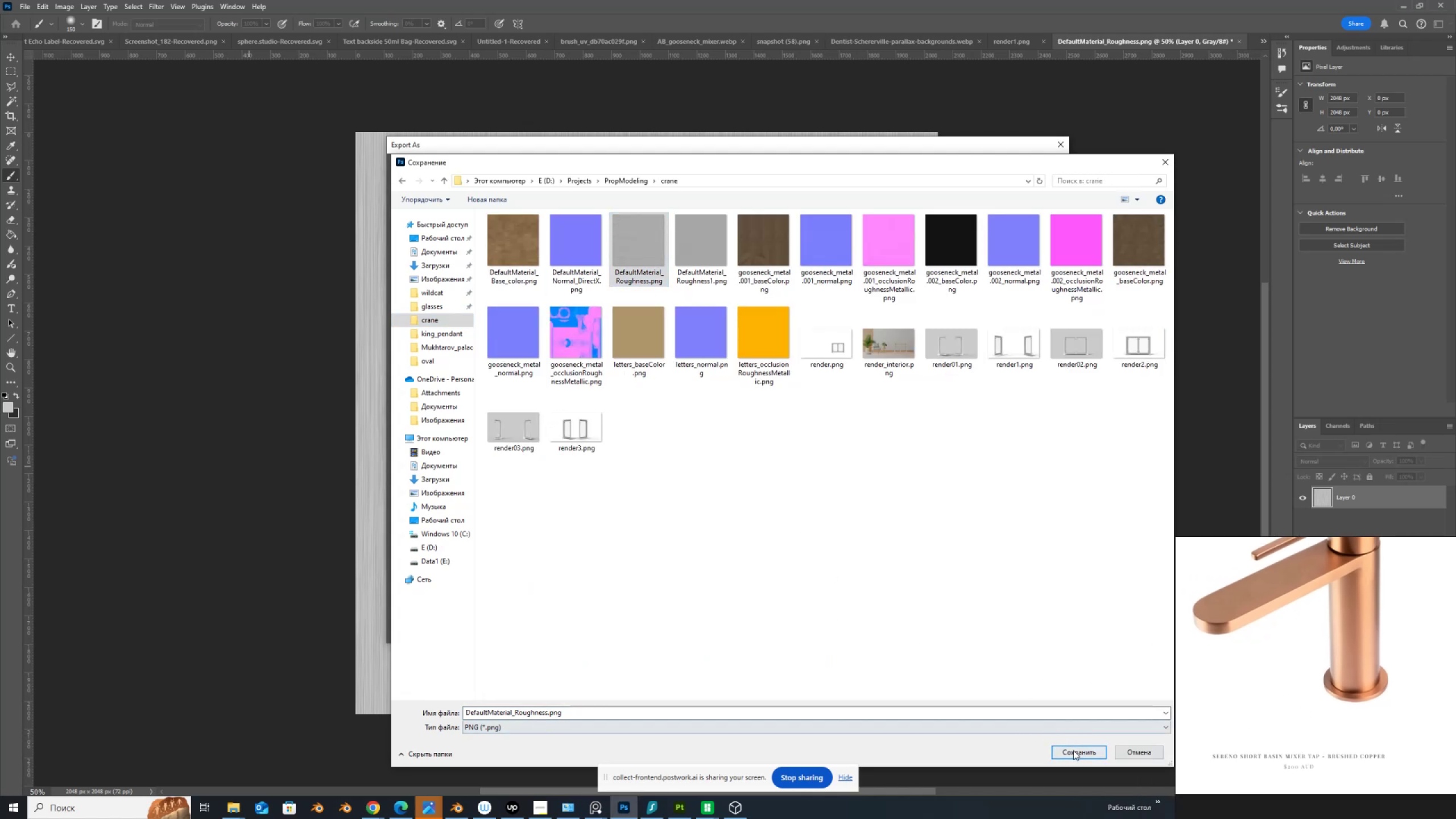 
left_click([1073, 753])
 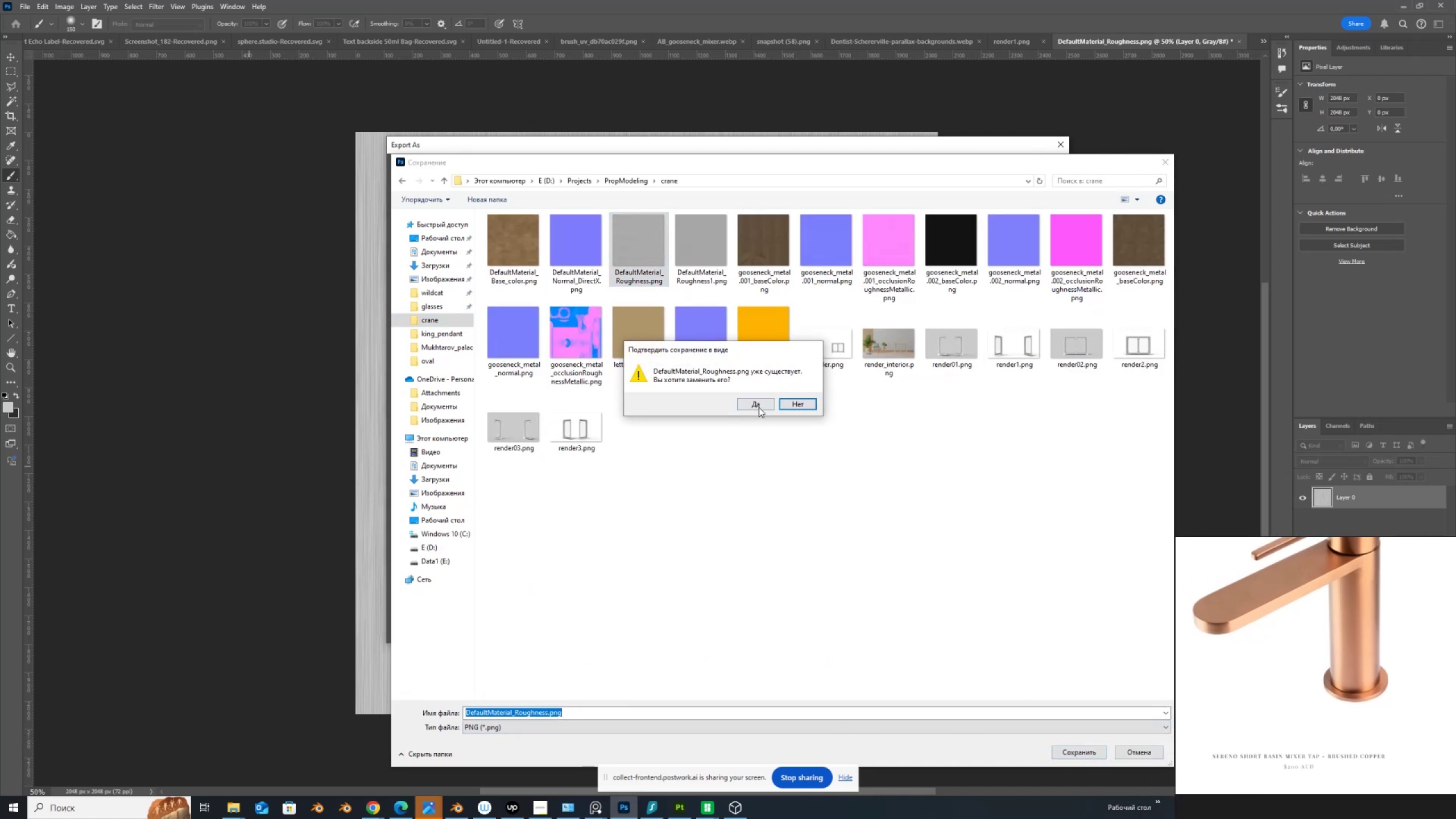 
left_click([760, 406])
 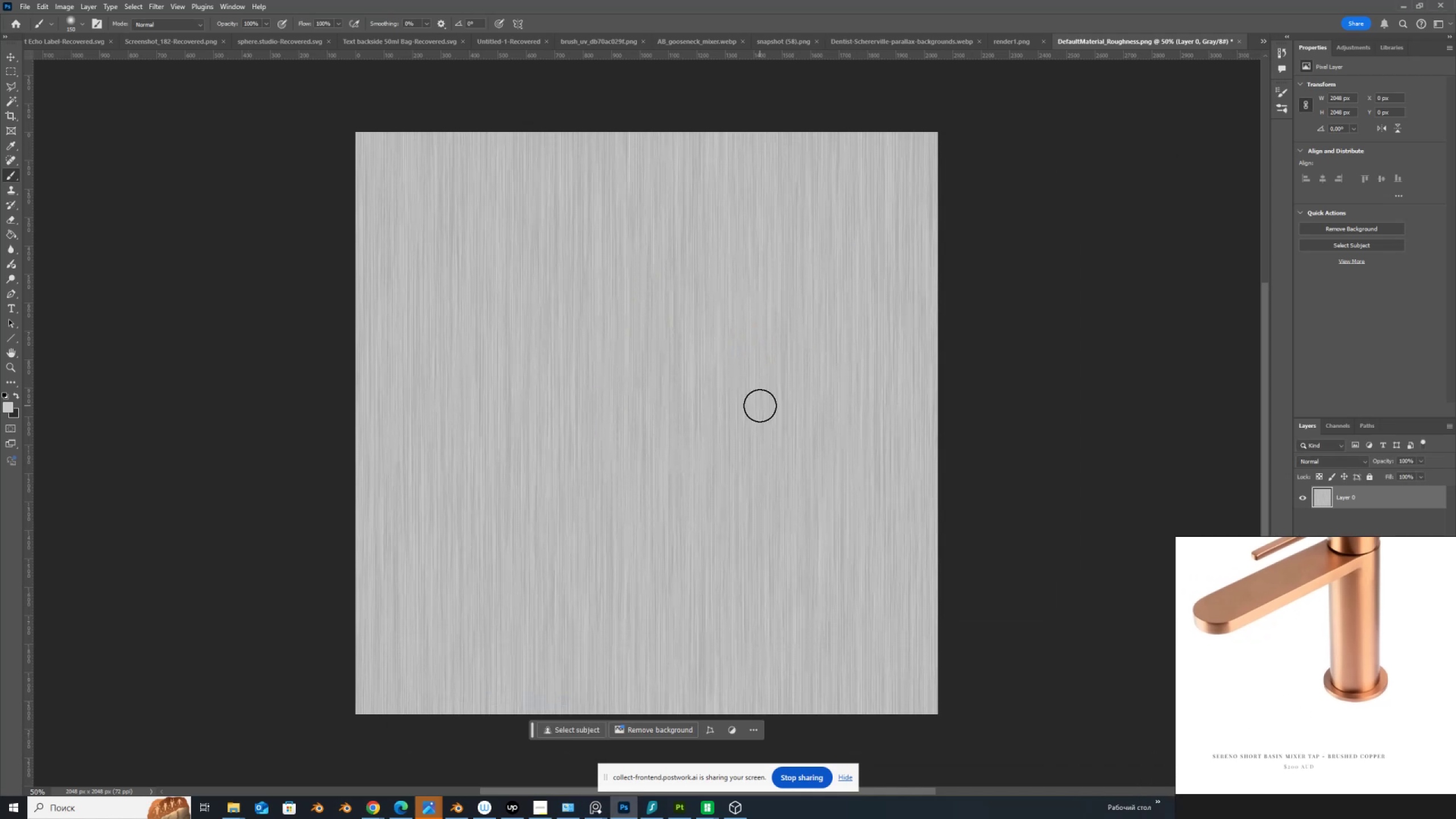 
key(Control+O)
 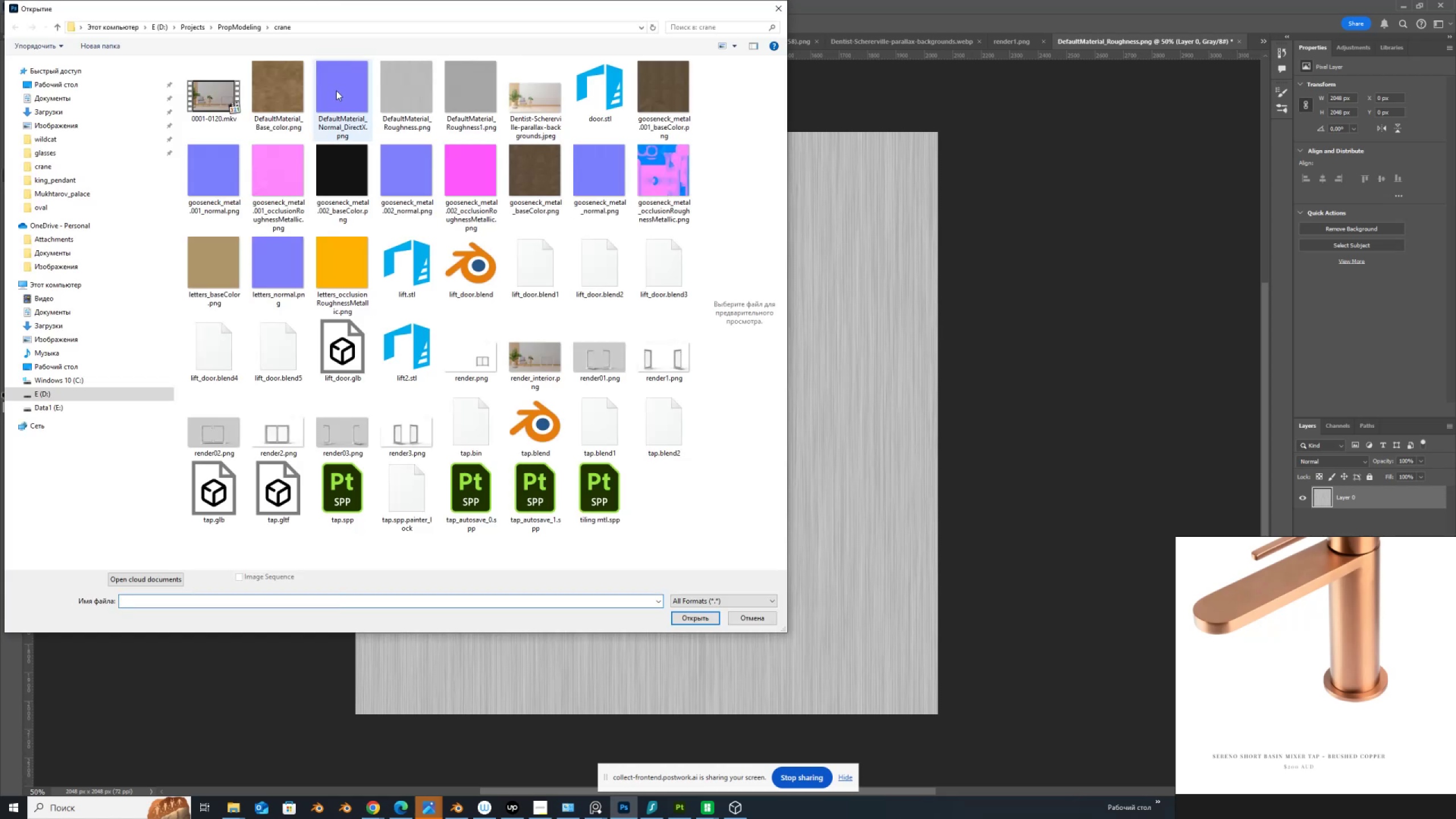 
double_click([336, 90])
 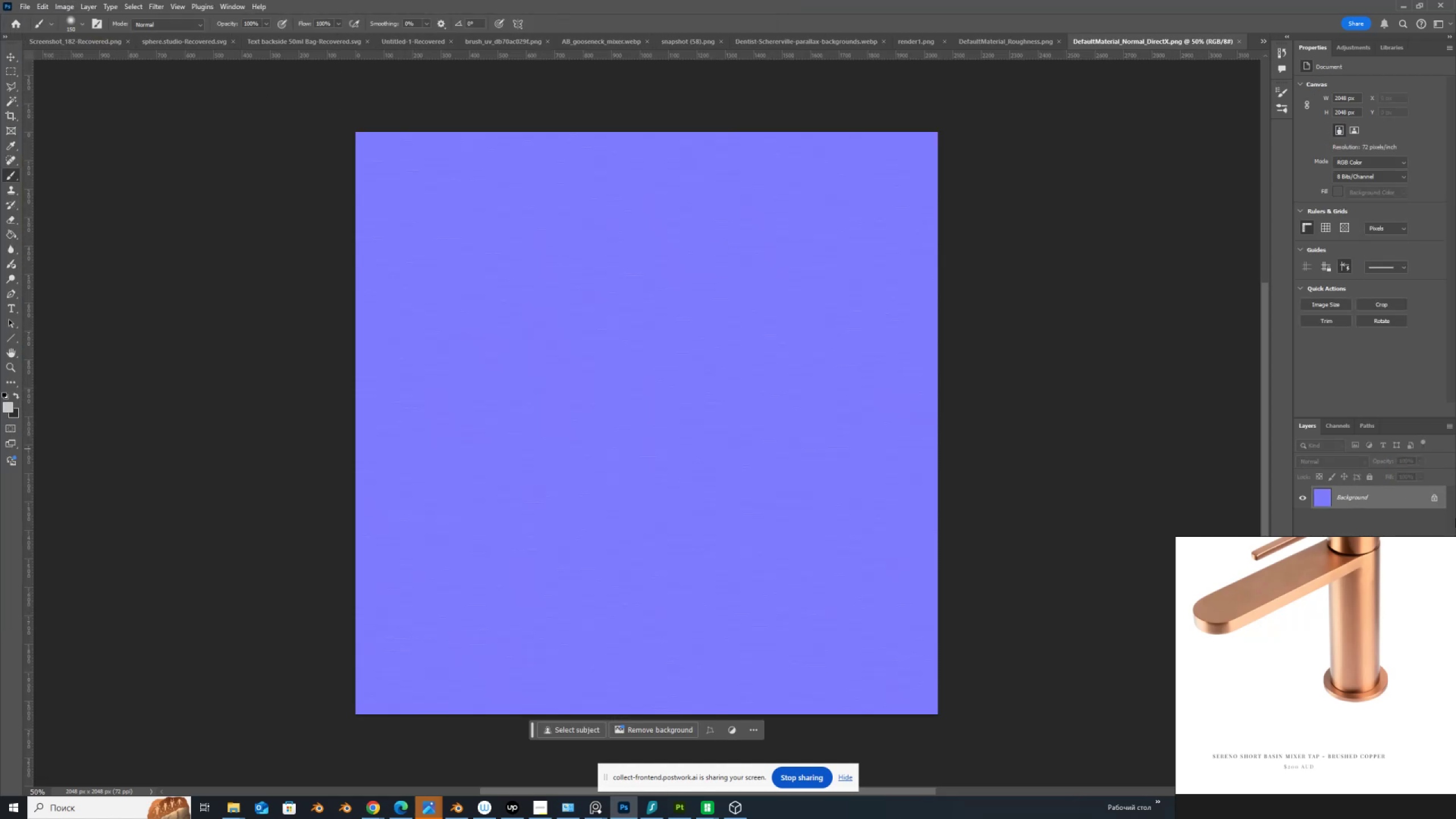 
left_click([1434, 499])
 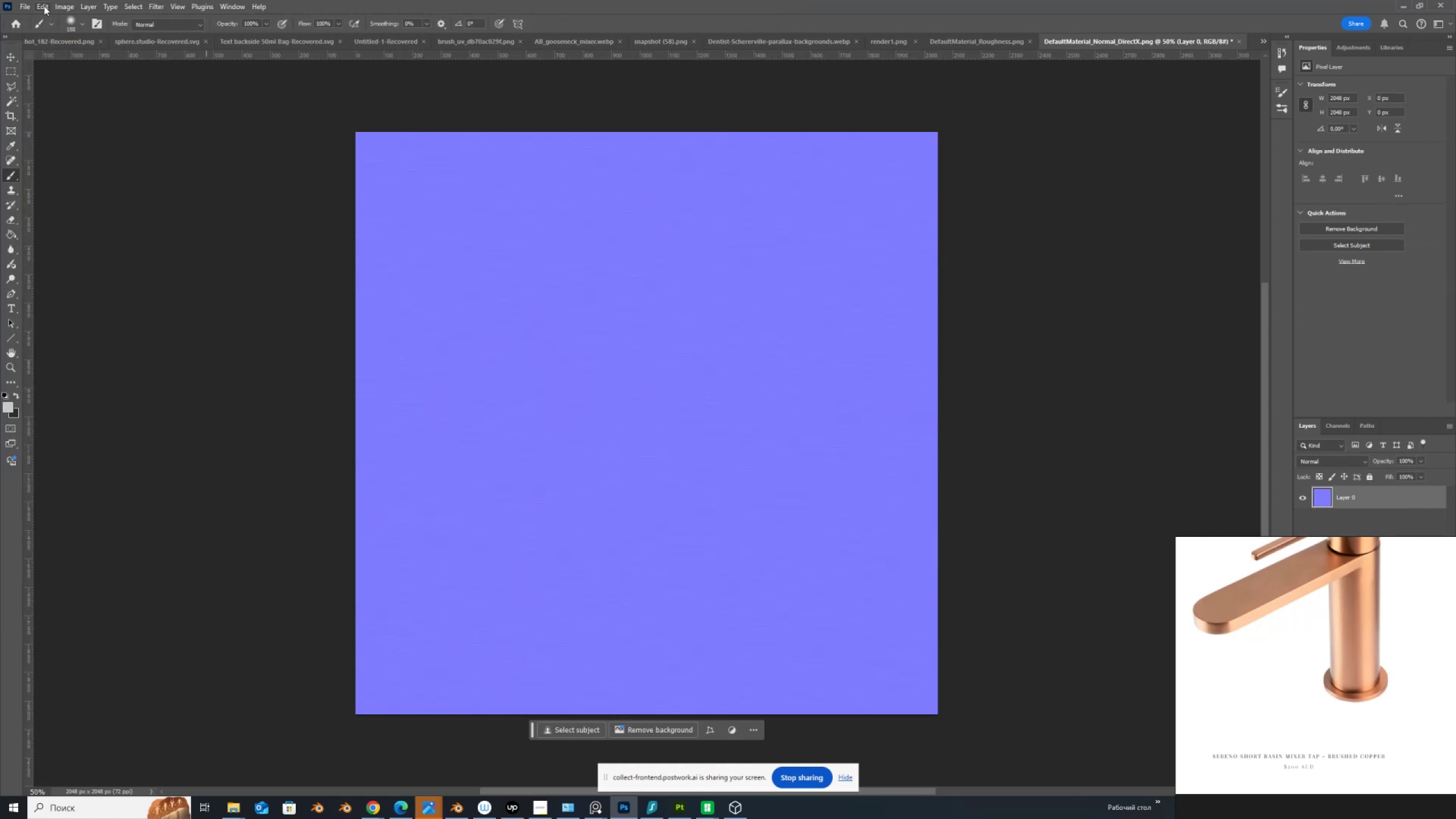 
left_click([44, 6])
 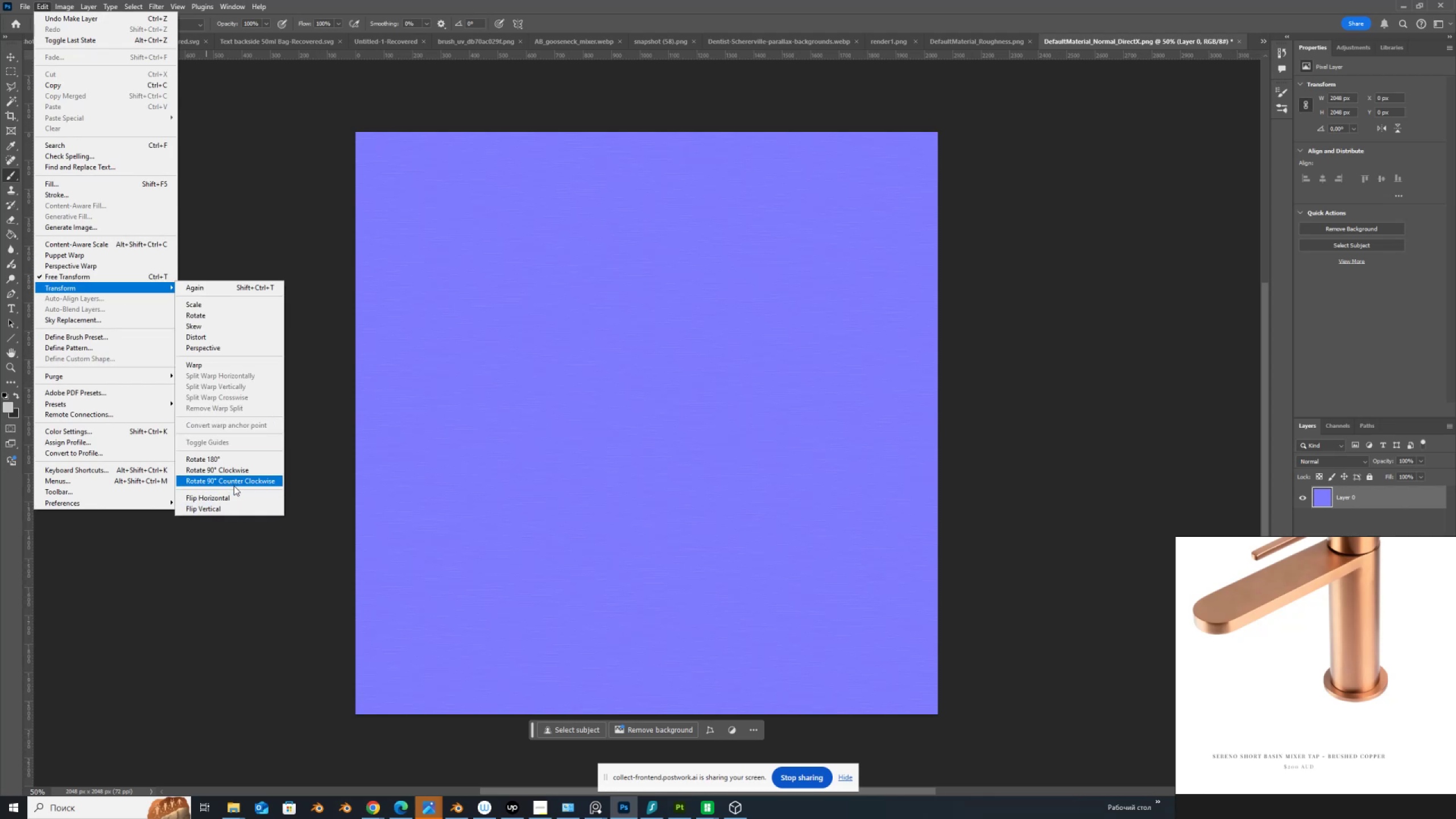 
left_click([244, 472])
 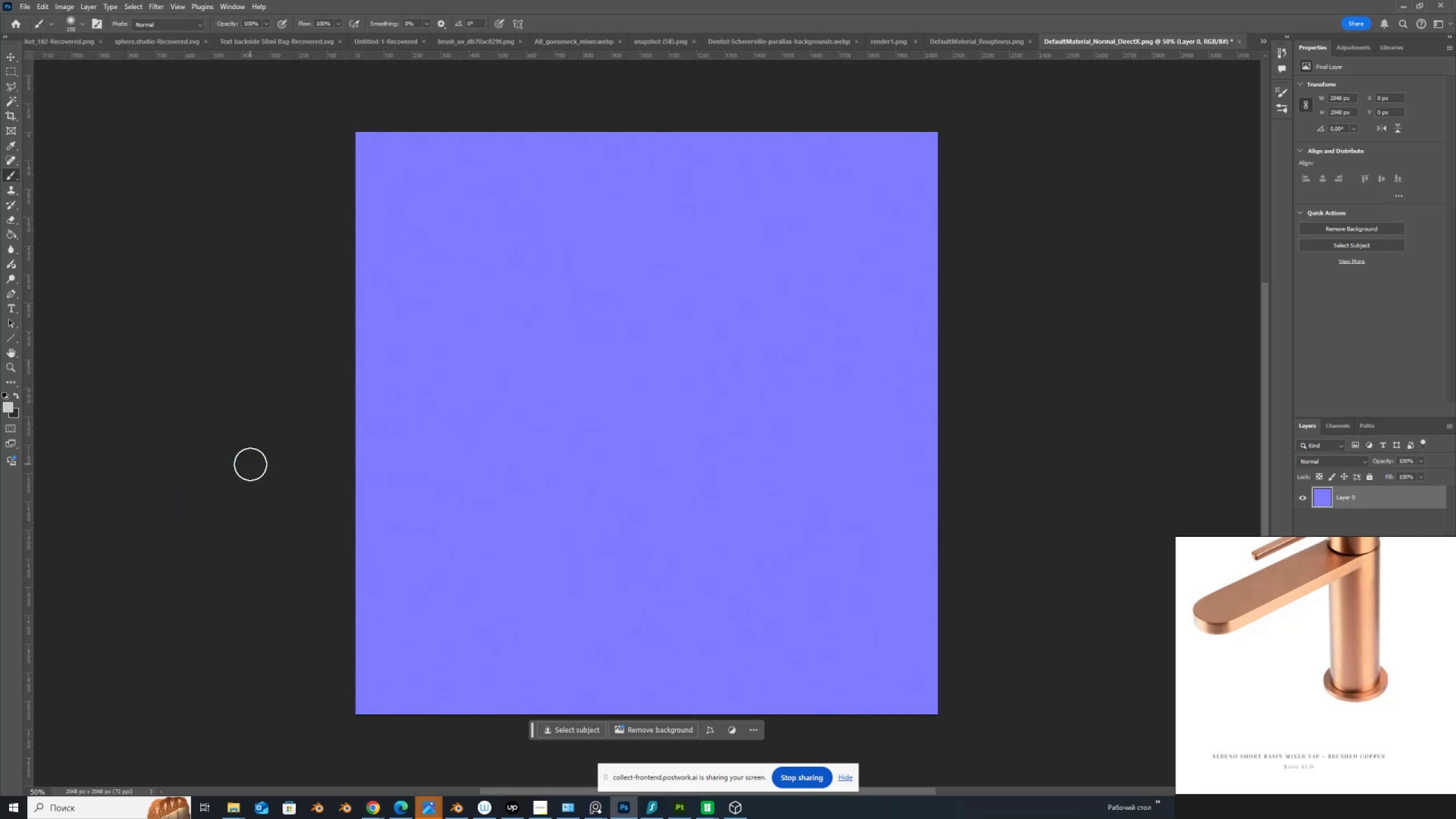 
key(Alt+Control+Shift+AltLeft)
 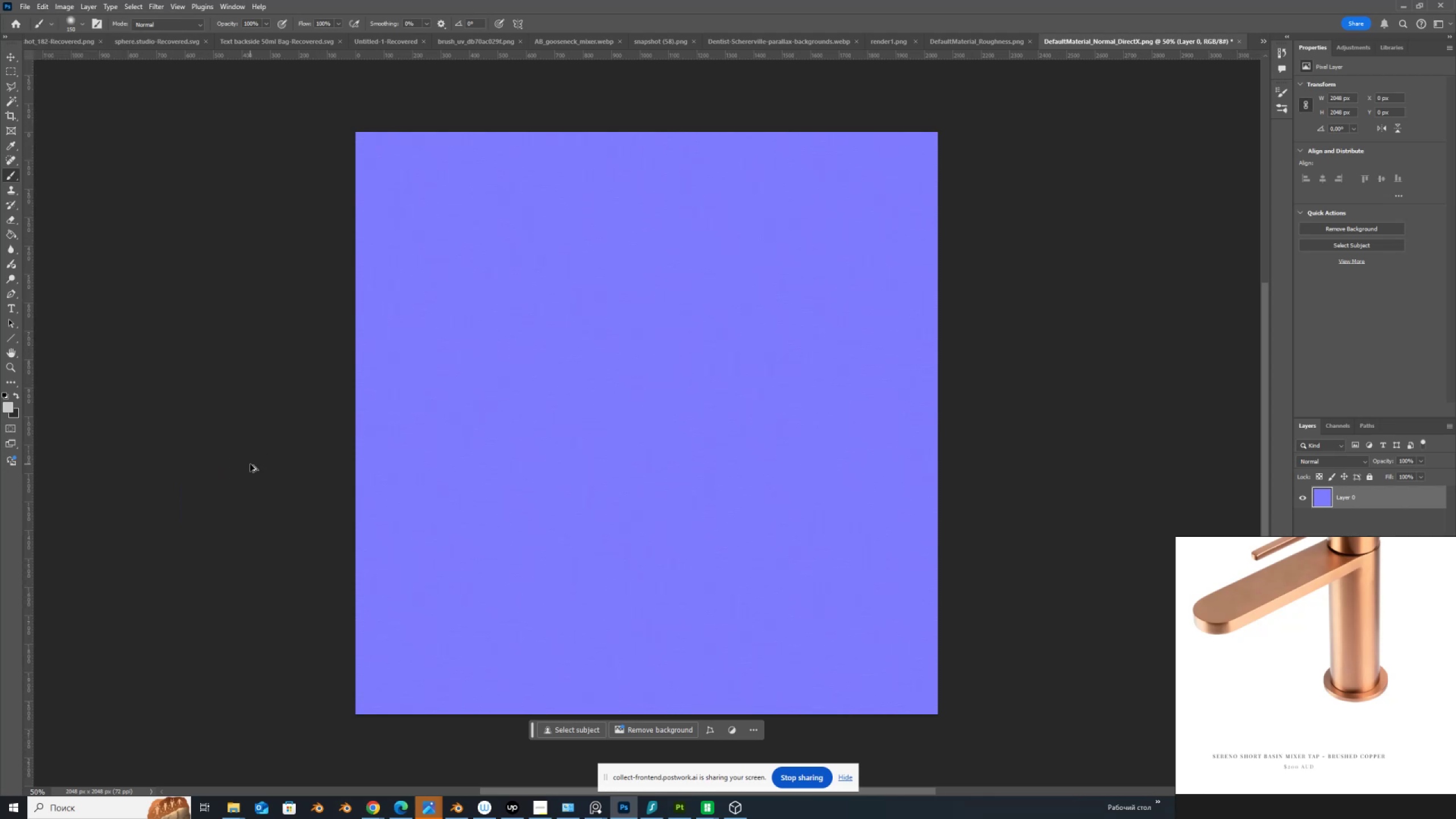 
key(Alt+Control+Shift+W)
 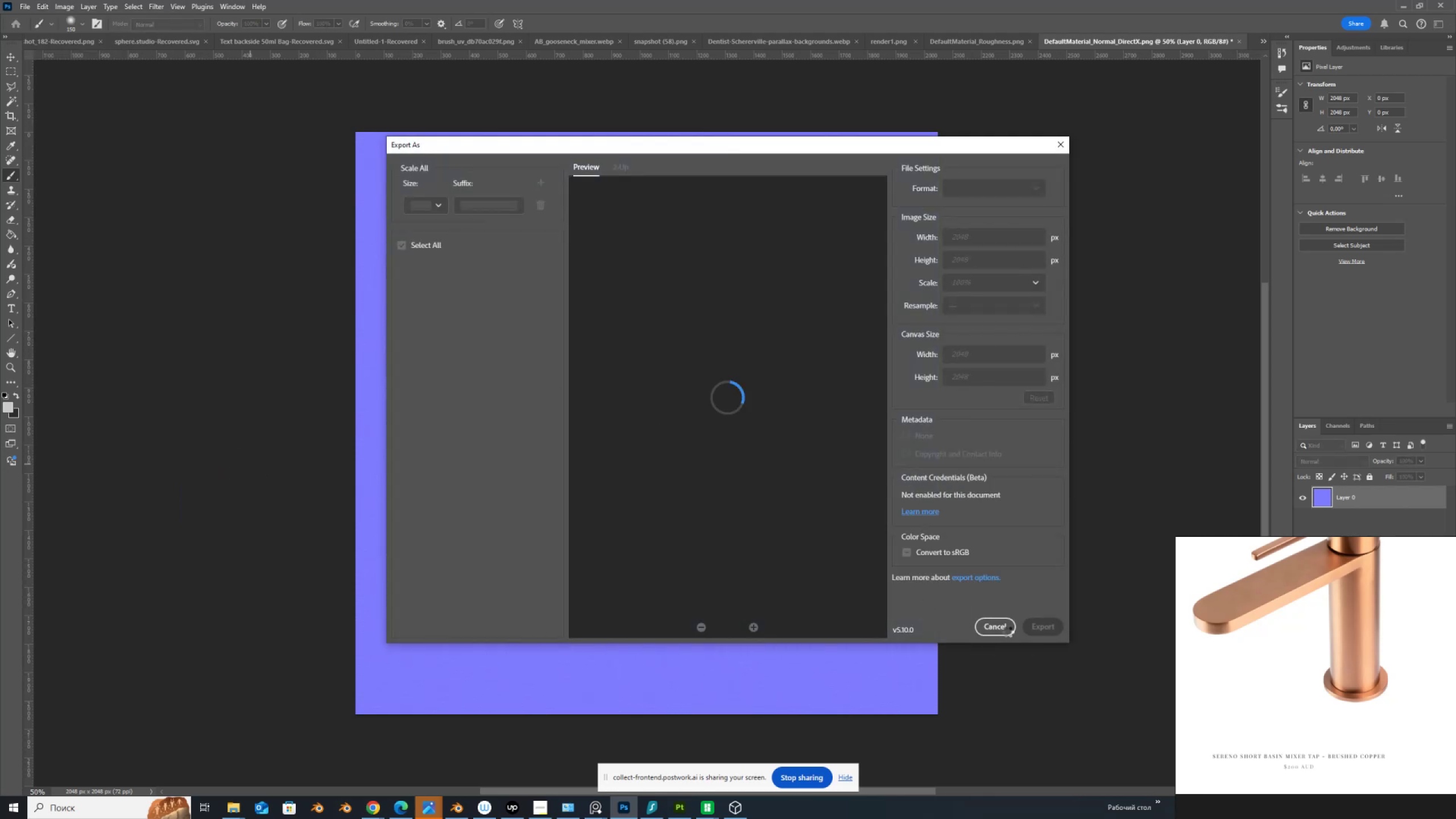 
left_click([1040, 628])
 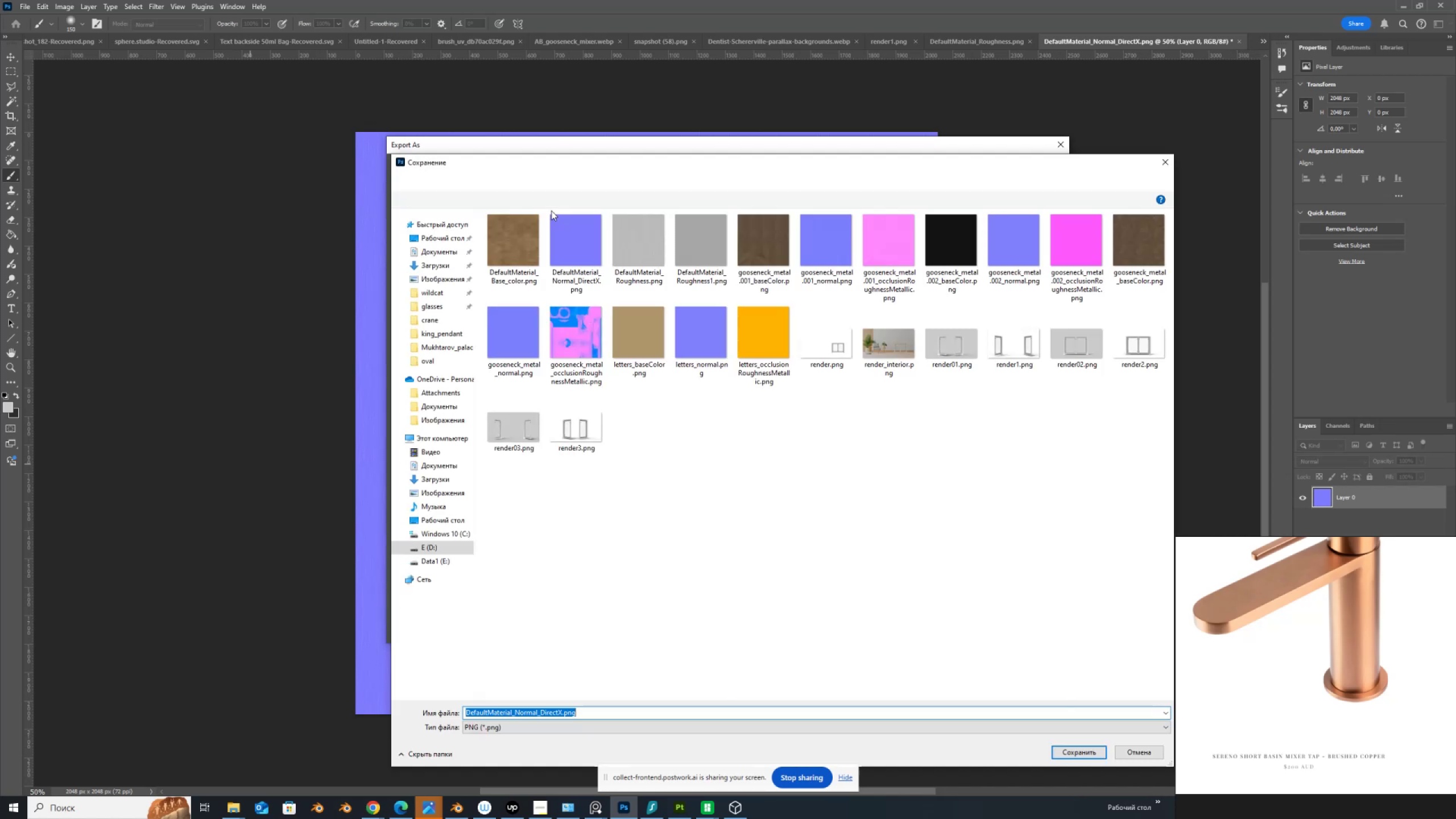 
left_click([570, 240])
 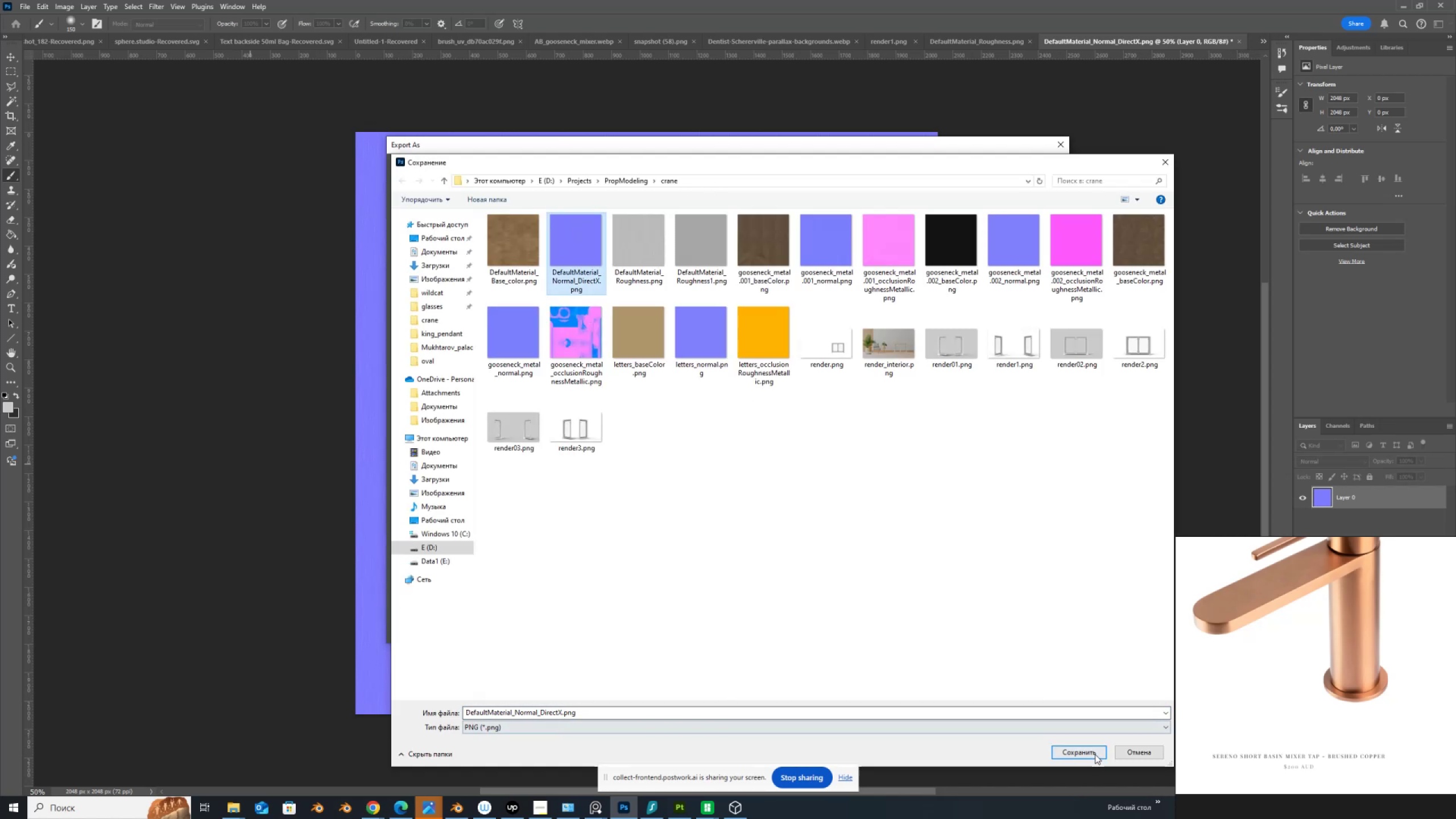 
left_click([1095, 754])
 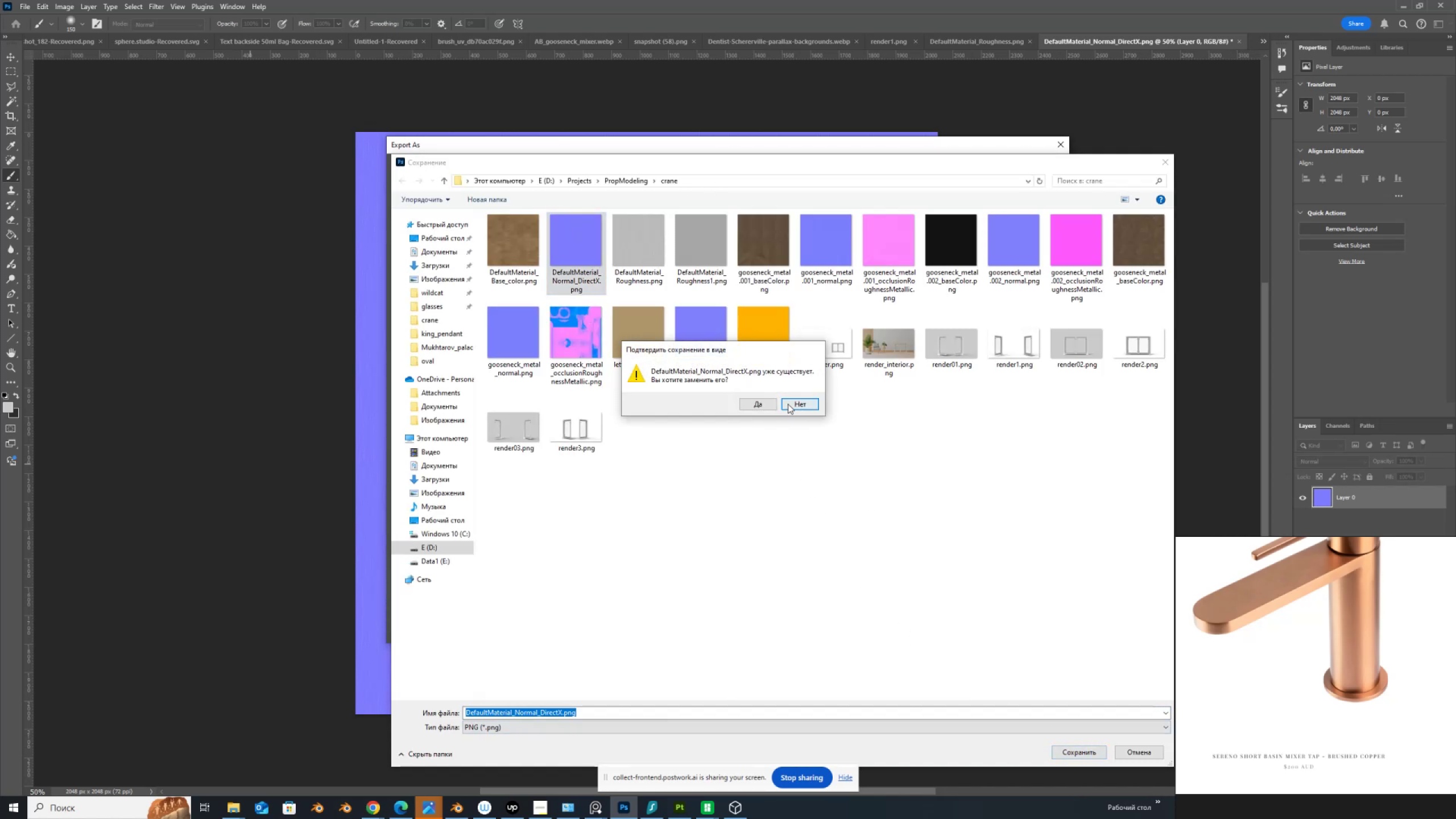 
left_click([767, 405])
 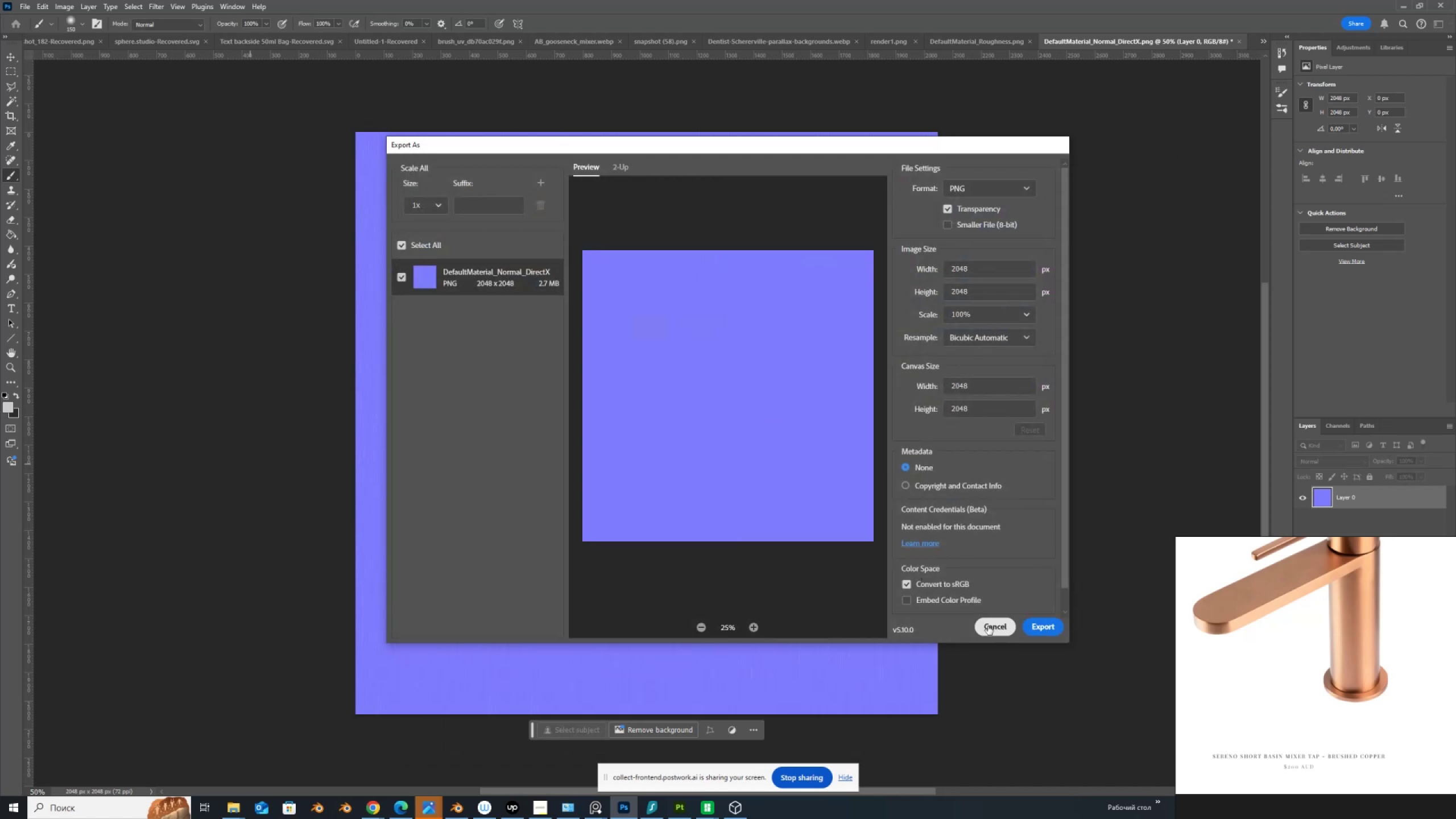 
key(Control+O)
 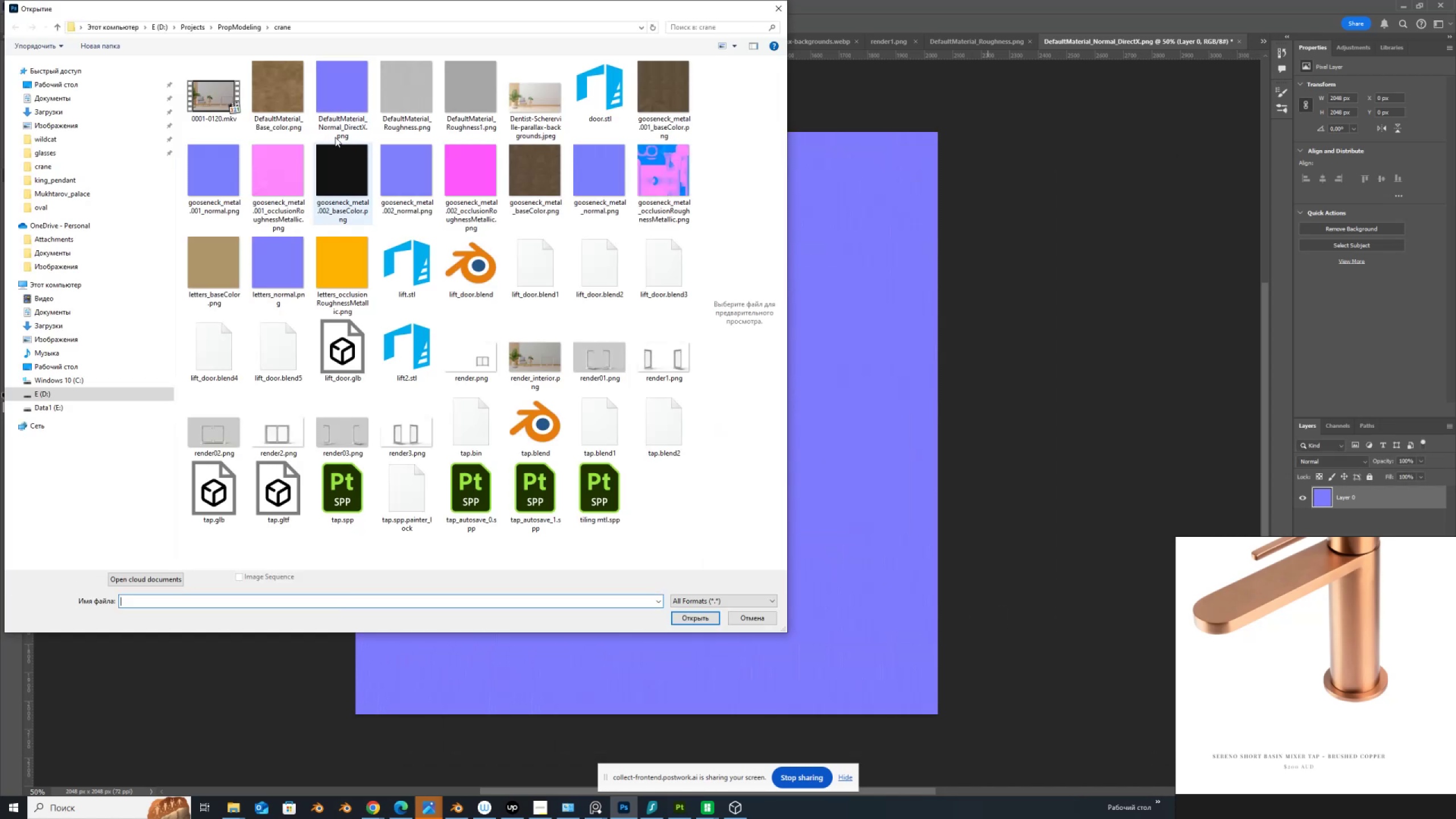 
double_click([284, 92])
 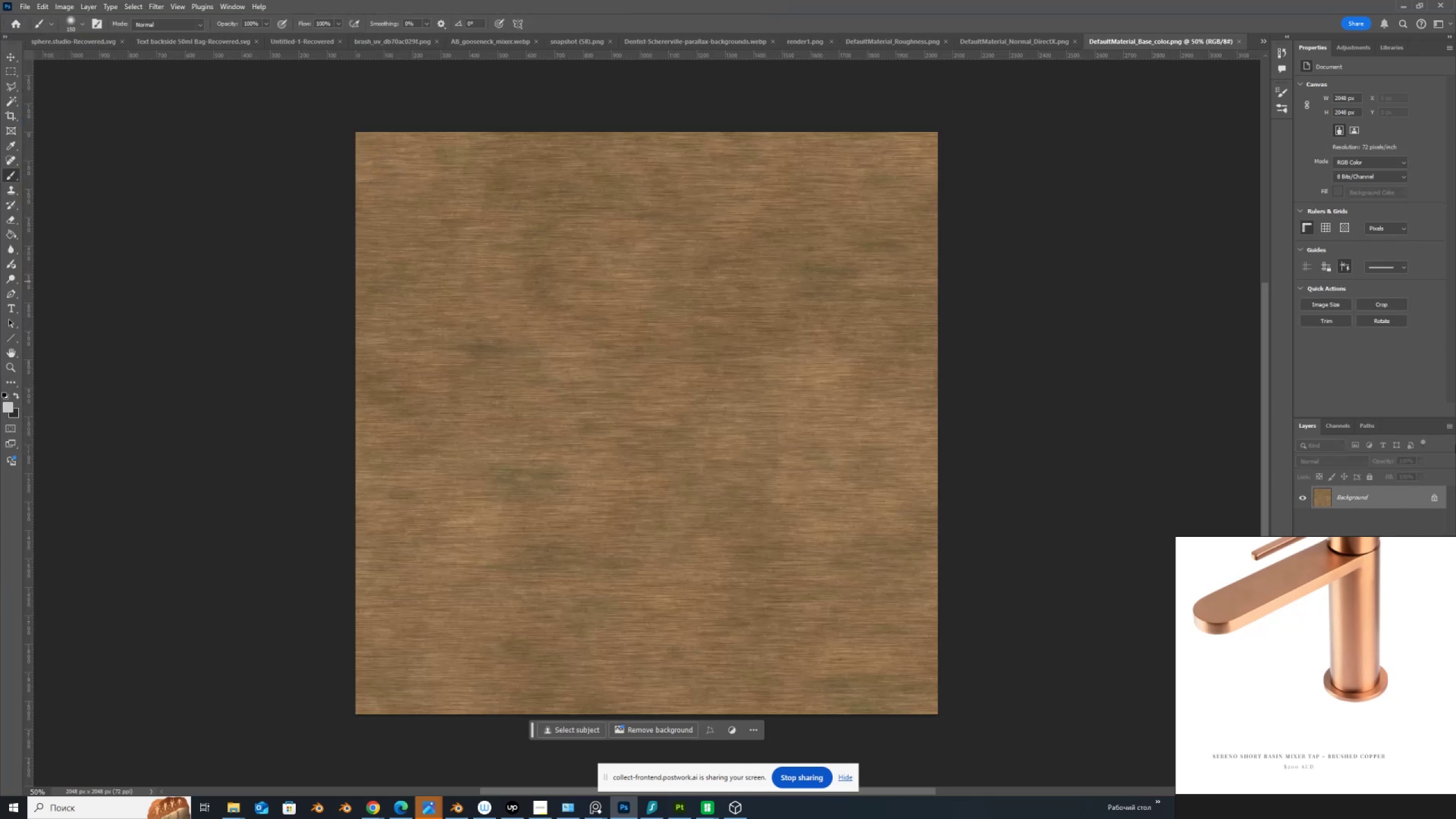 
left_click([1434, 499])
 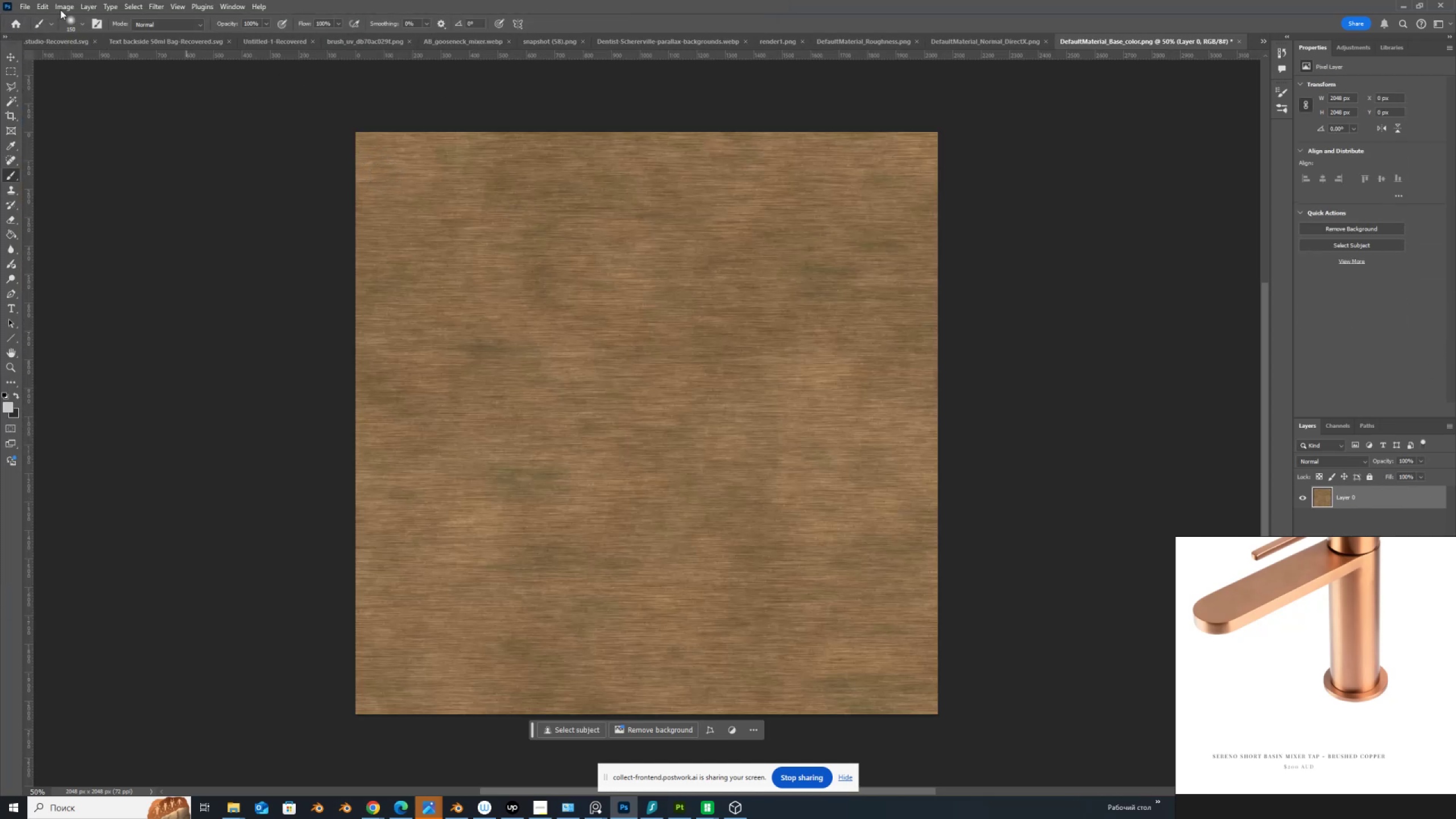 
left_click([40, 5])
 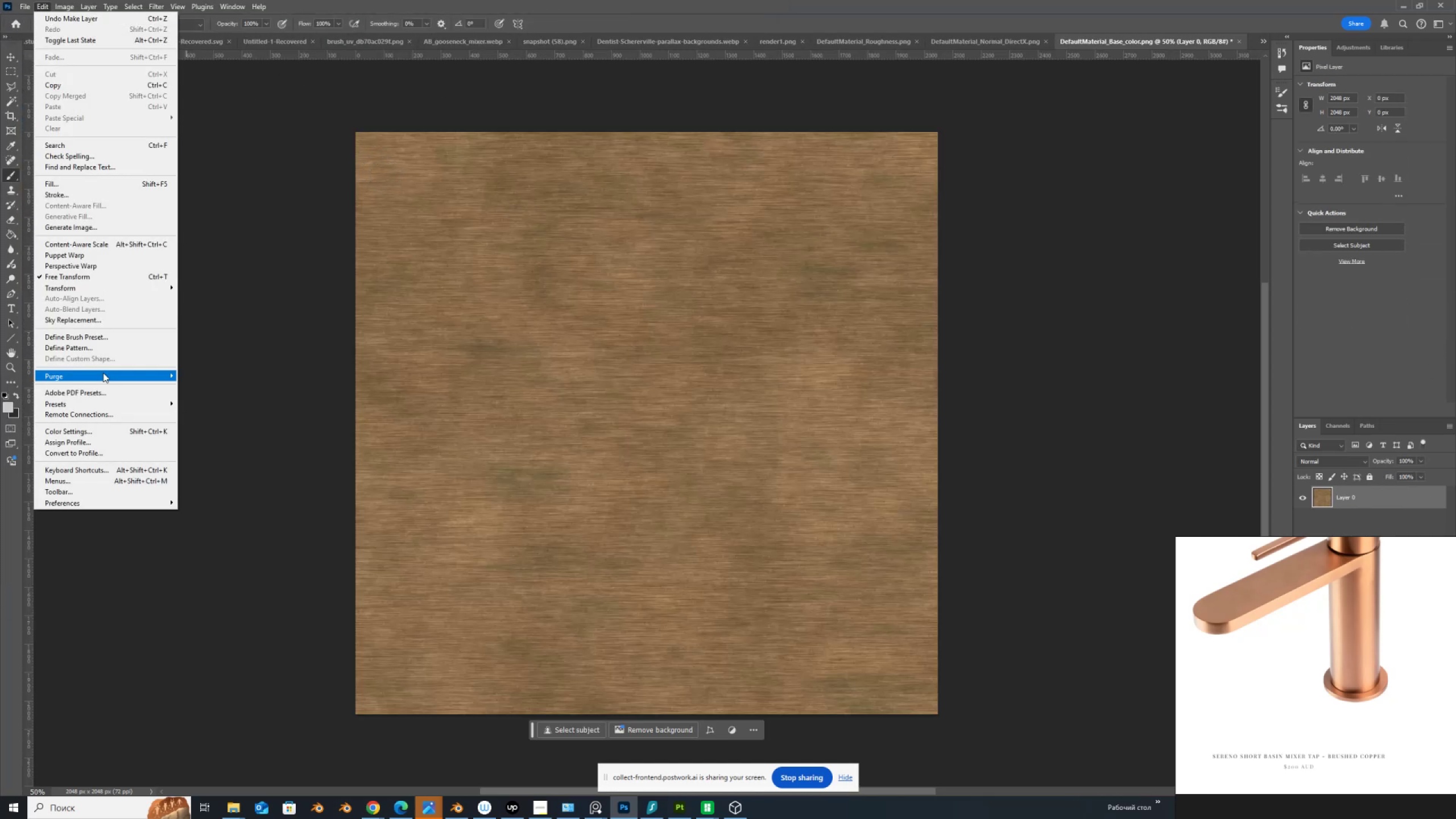 
mouse_move([109, 286])
 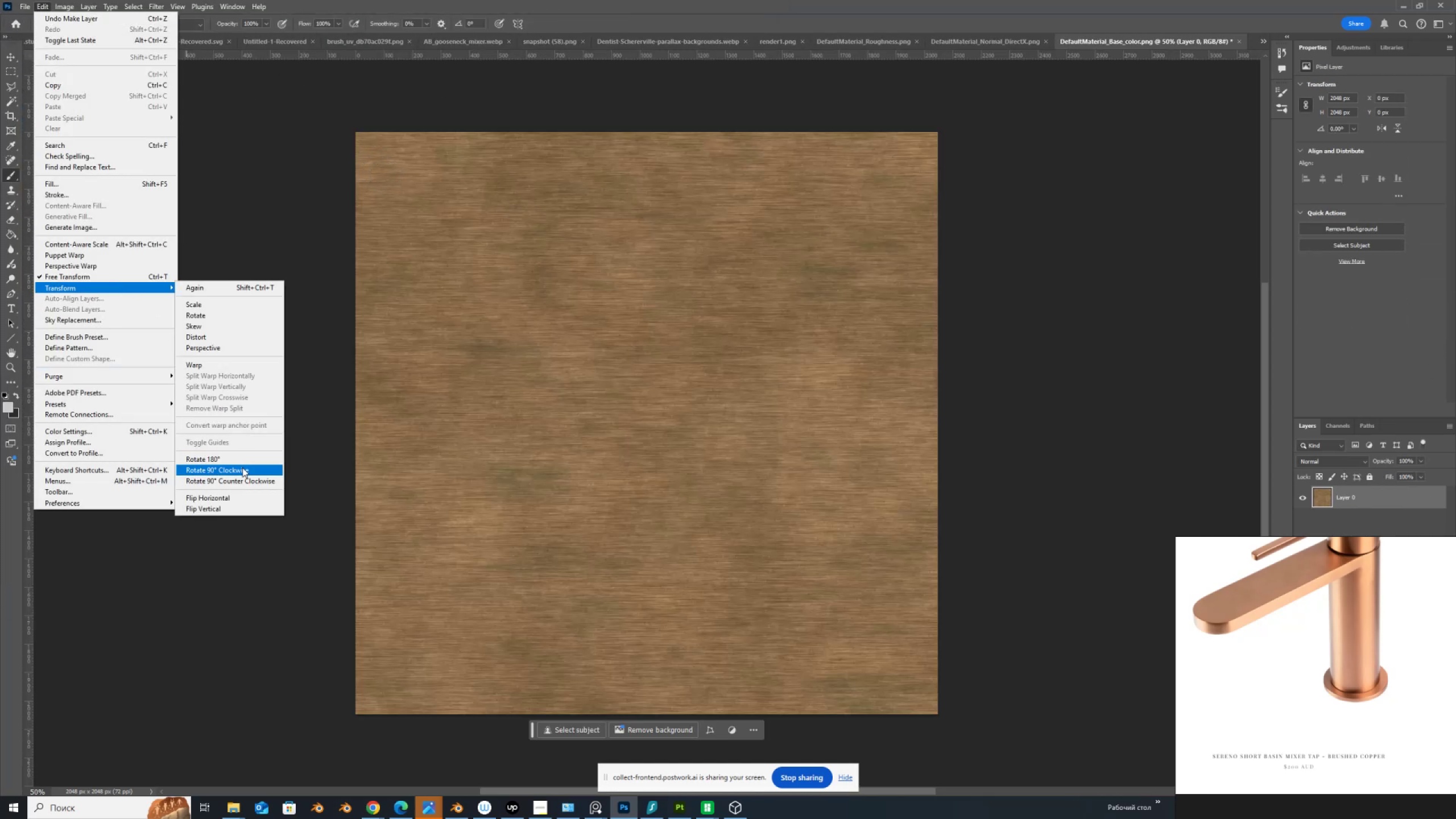 
left_click([243, 468])
 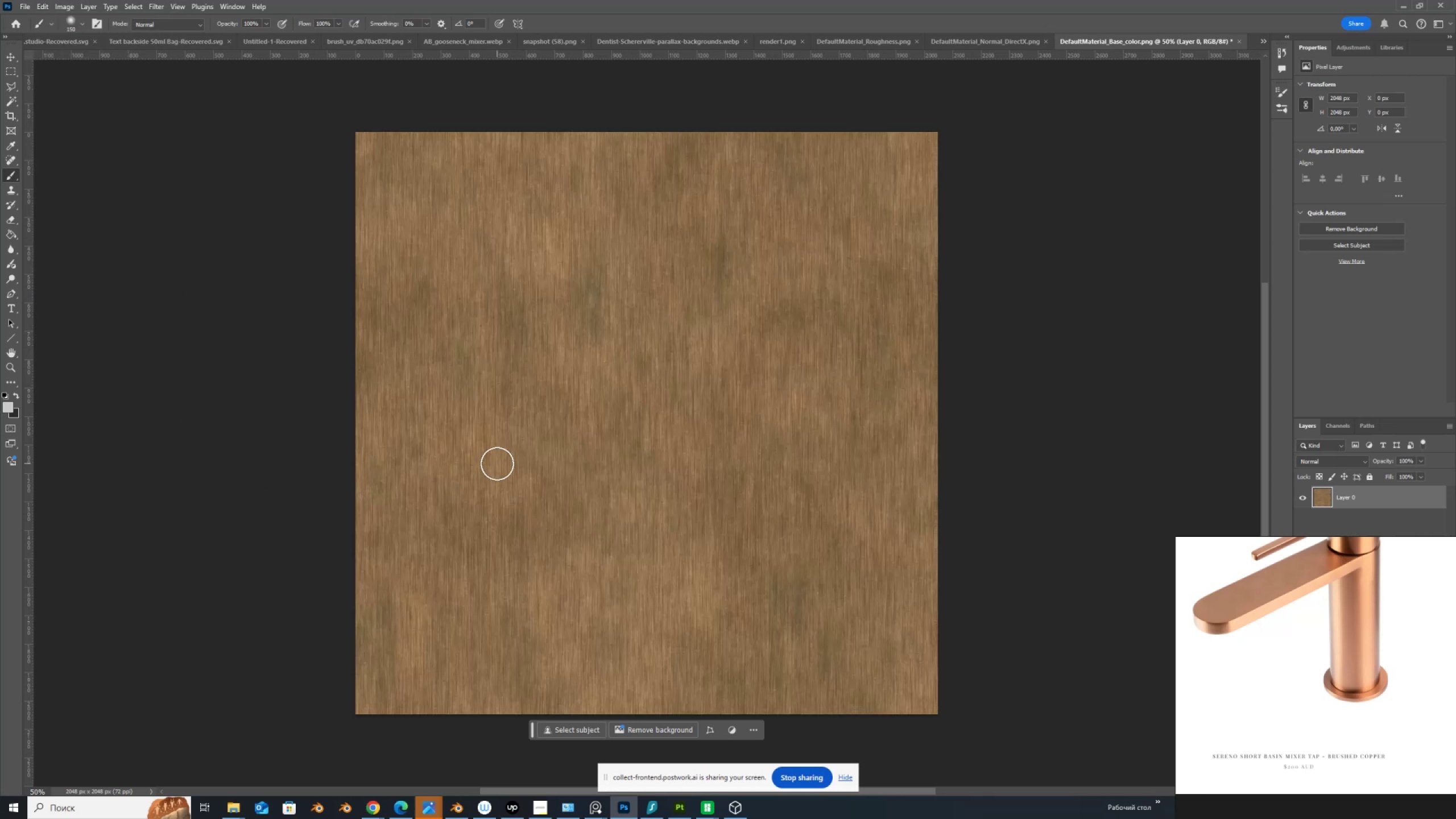 
key(Alt+Control+Shift+AltLeft)
 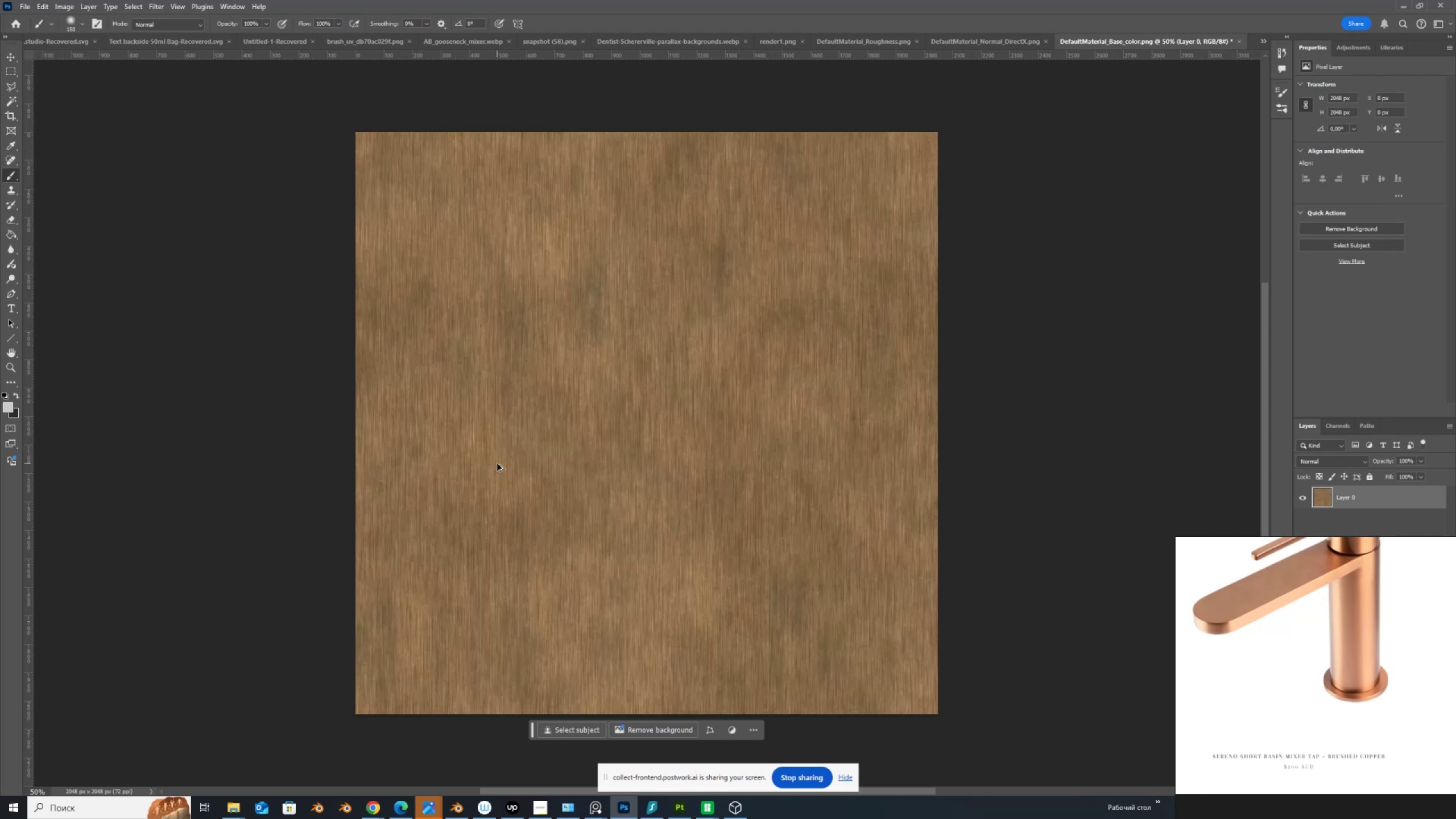 
key(Alt+Control+Shift+W)
 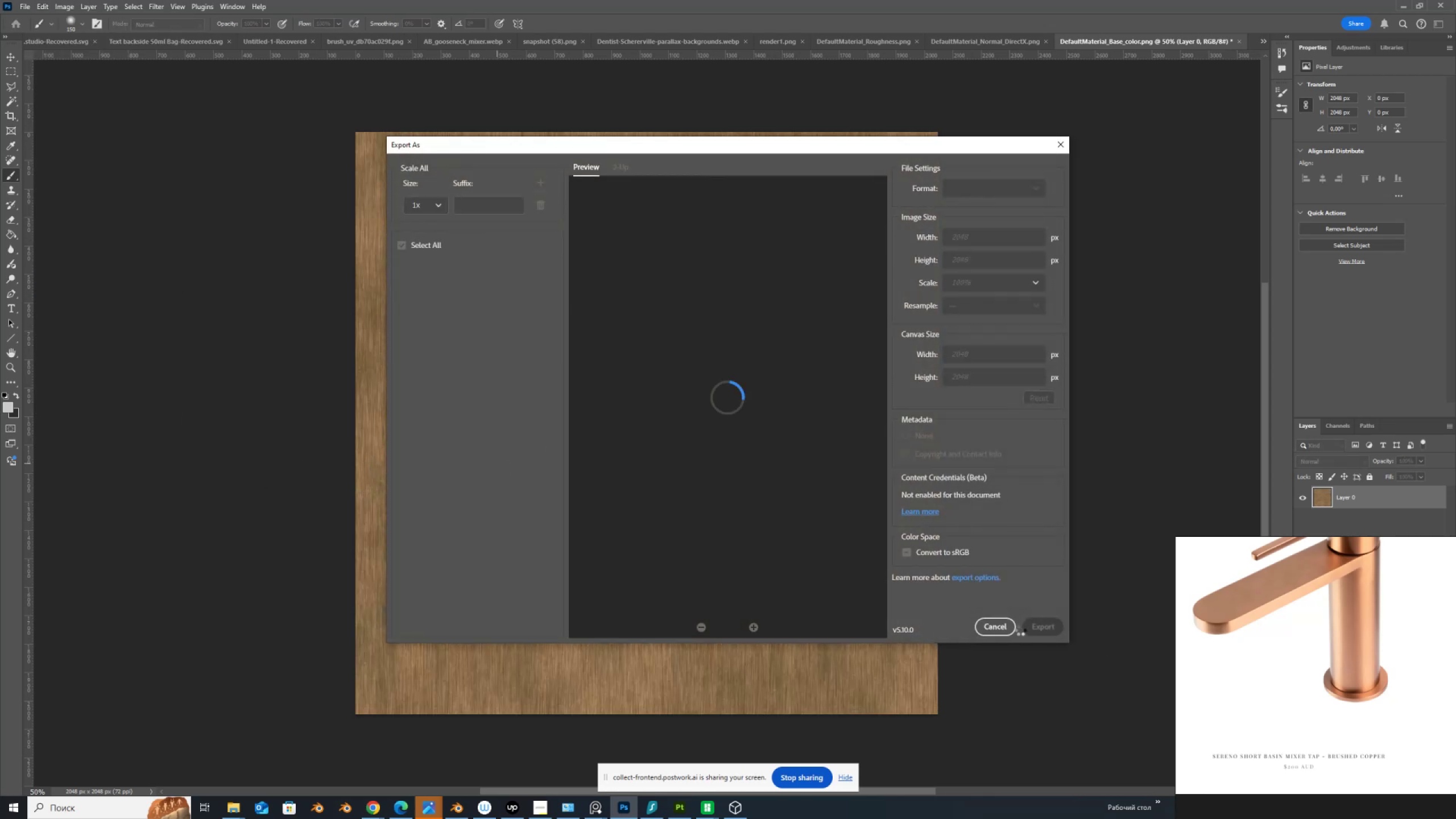 
left_click([1035, 627])
 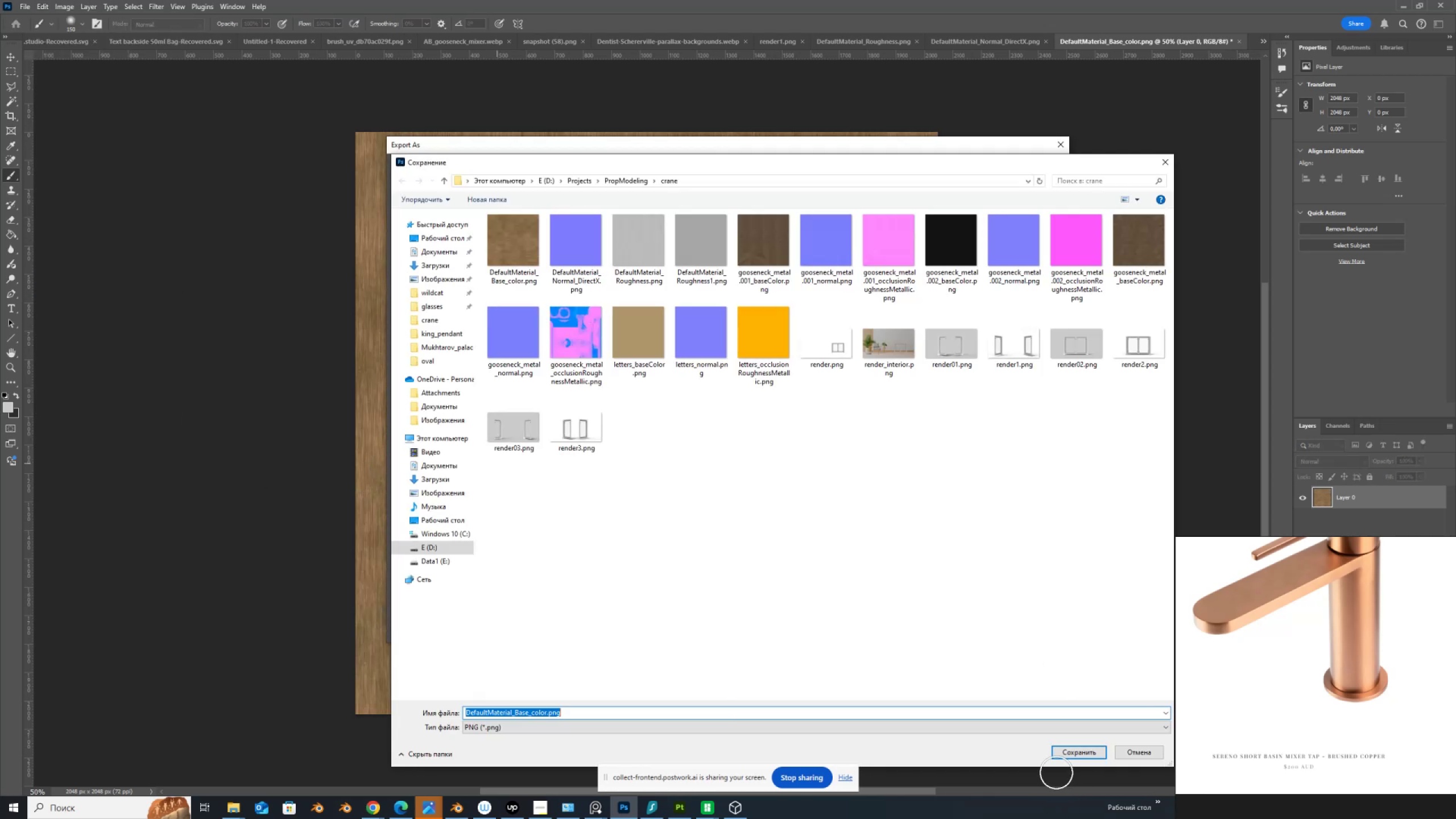 
left_click([519, 253])
 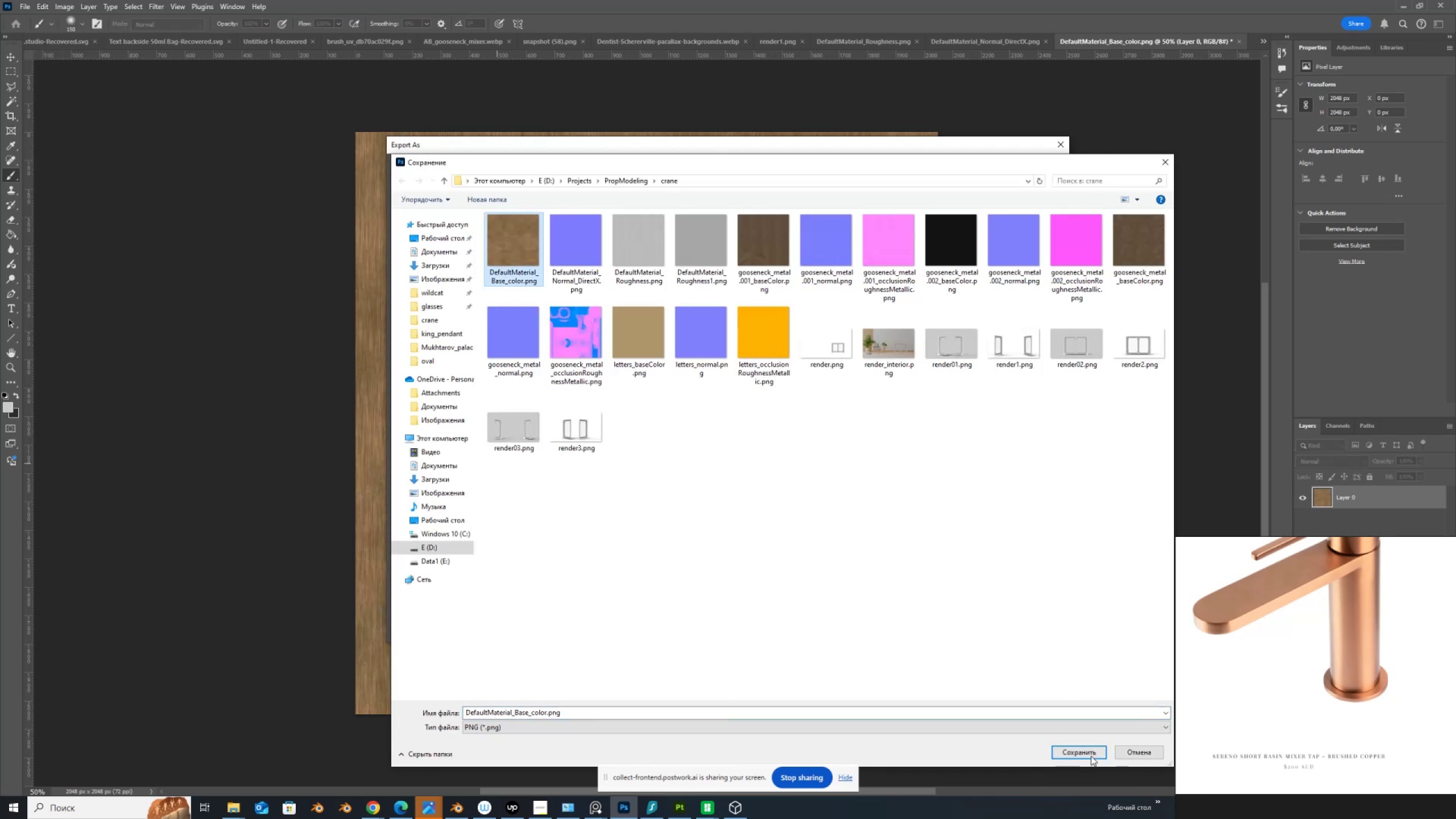 
left_click([1090, 754])
 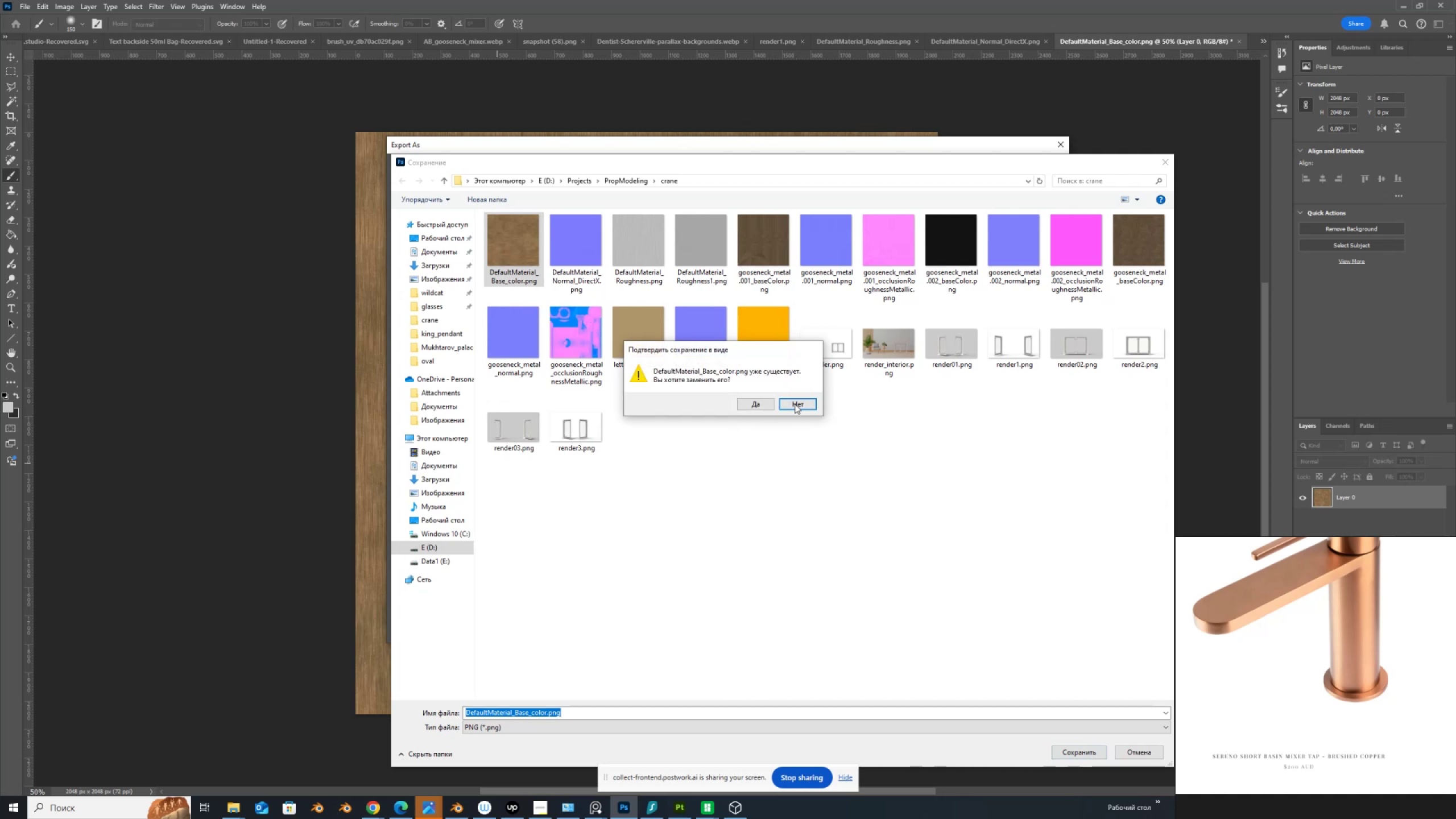 
left_click([773, 405])
 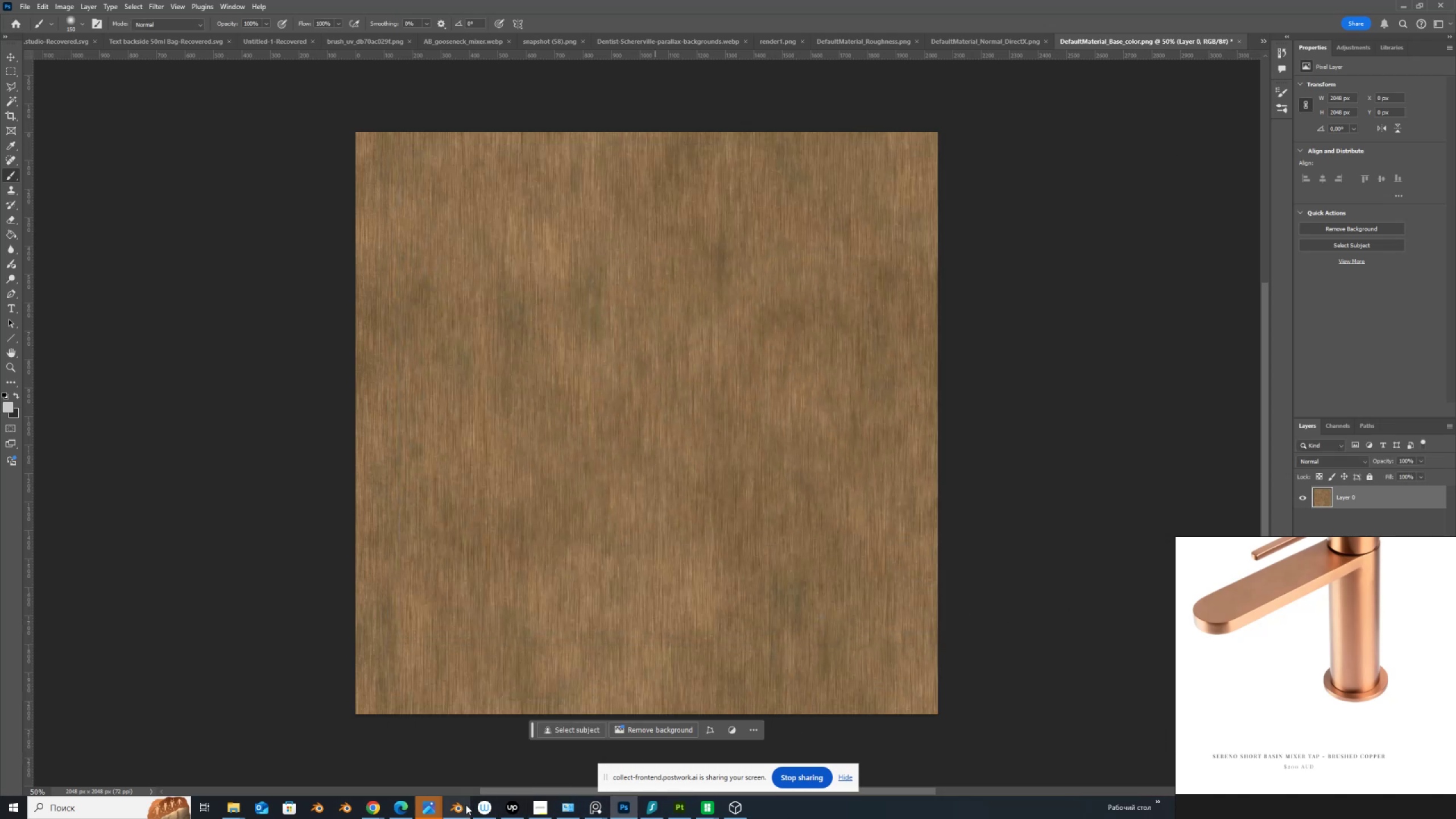 
wait(5.03)
 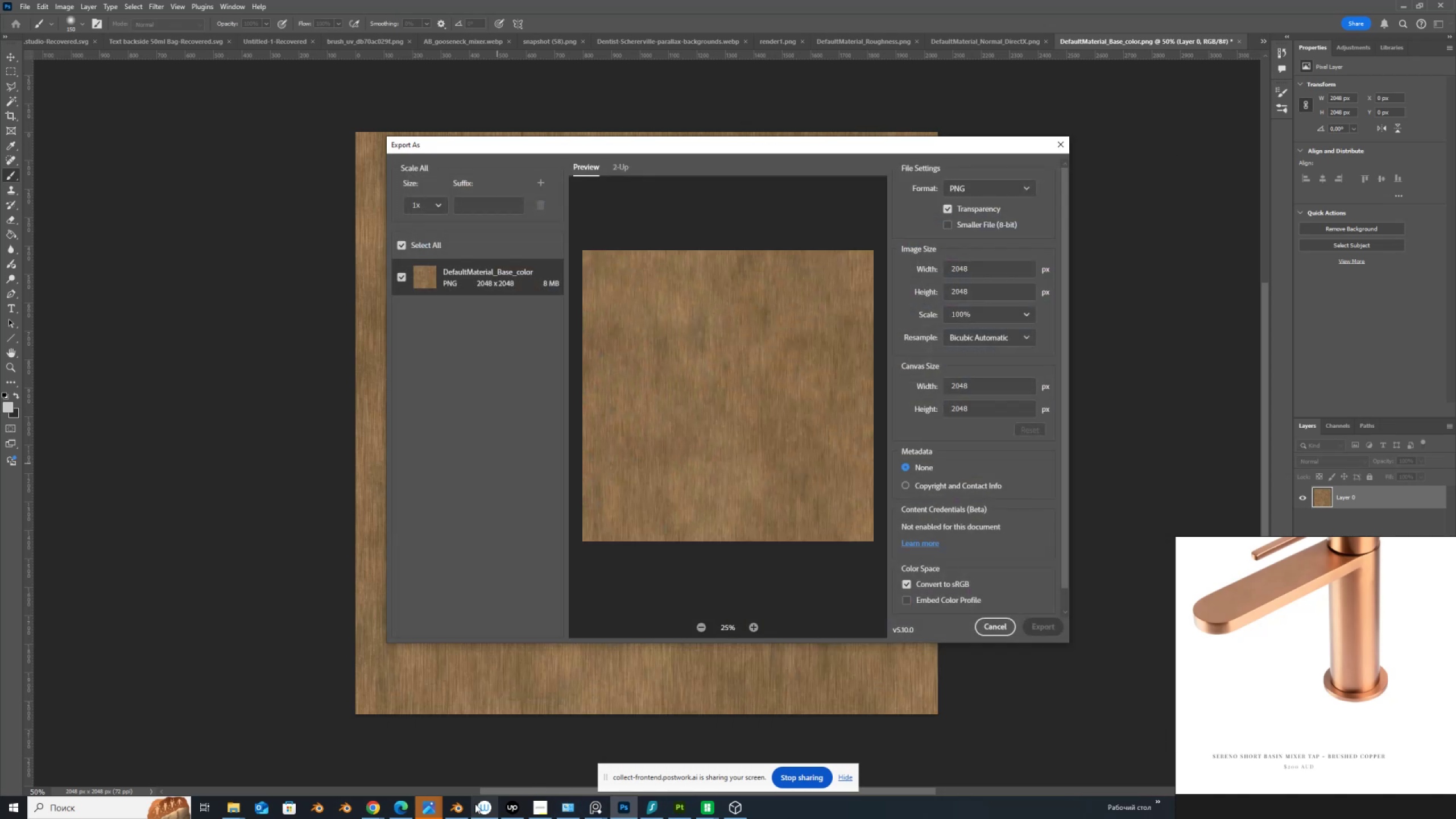 
left_click([378, 804])
 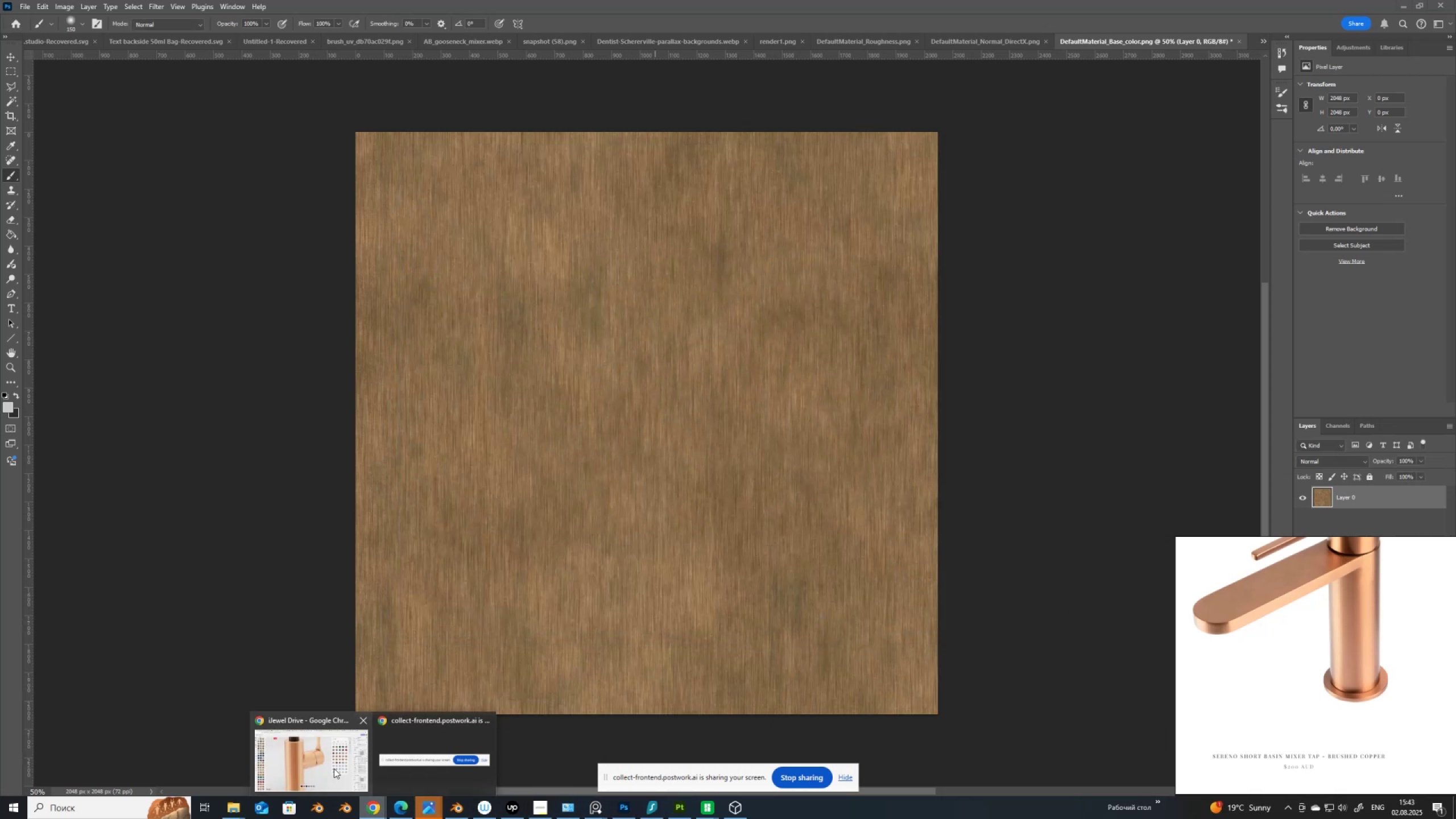 
left_click([332, 765])
 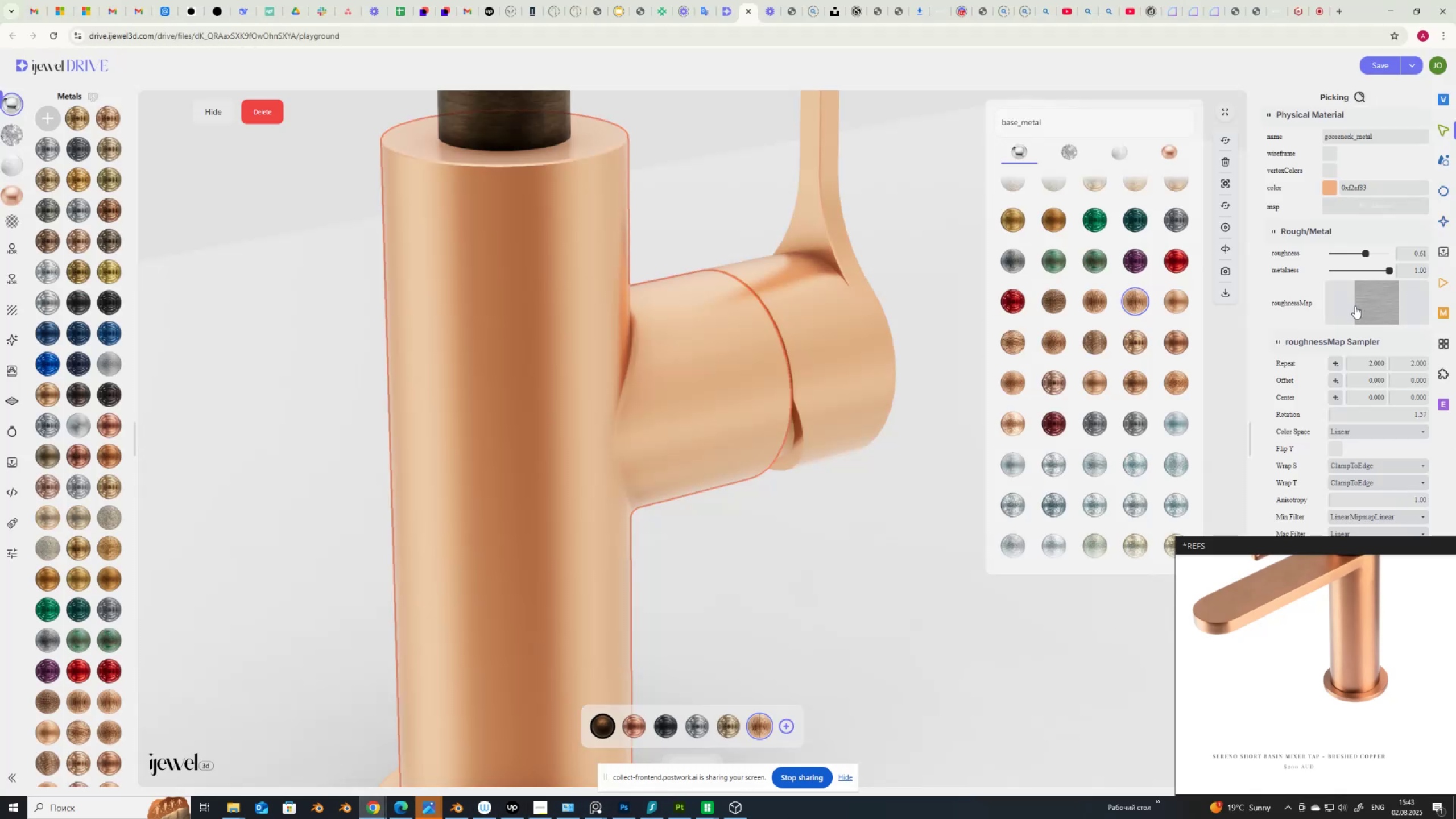 
left_click([1365, 297])
 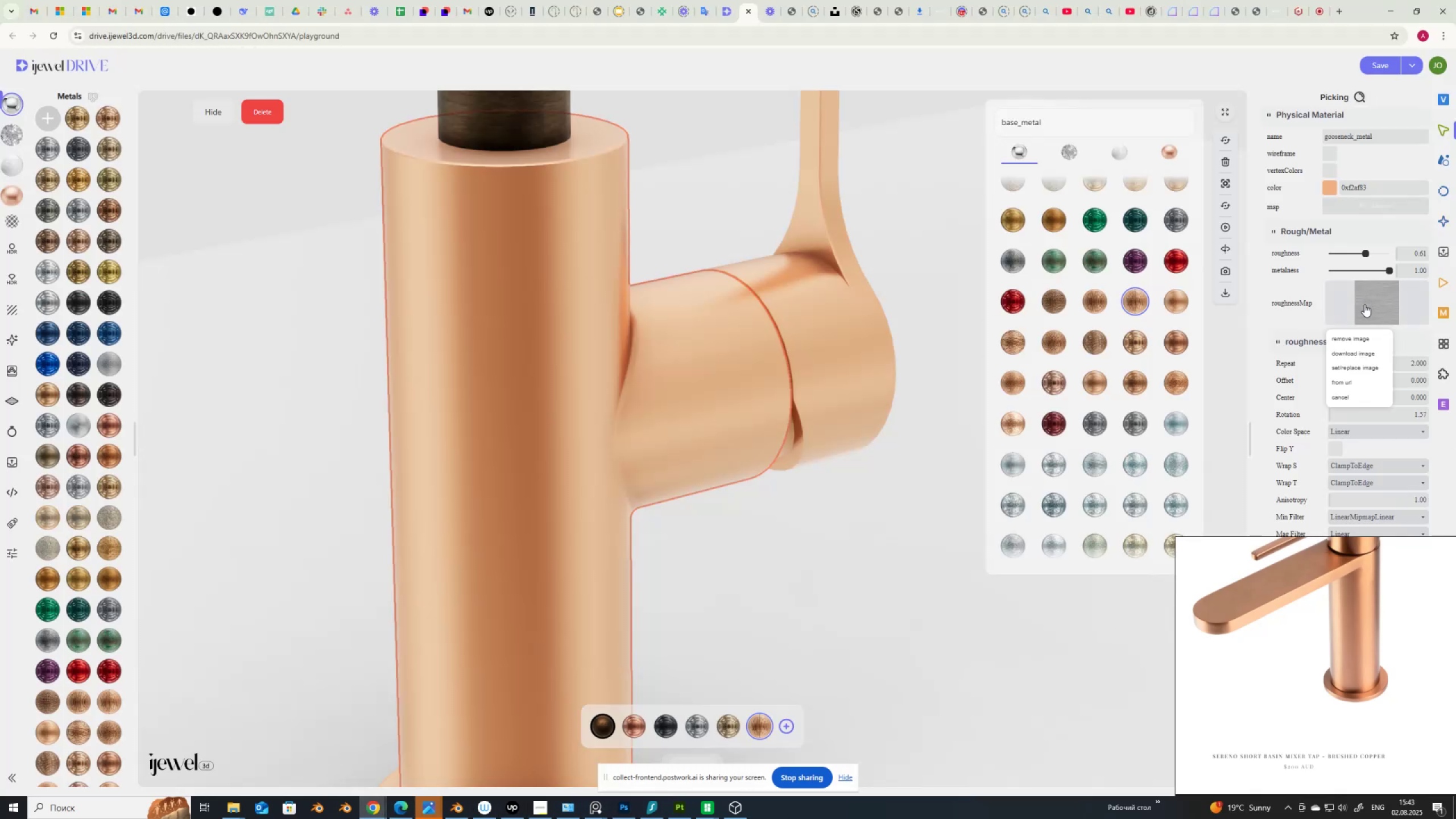 
mouse_move([1362, 341])
 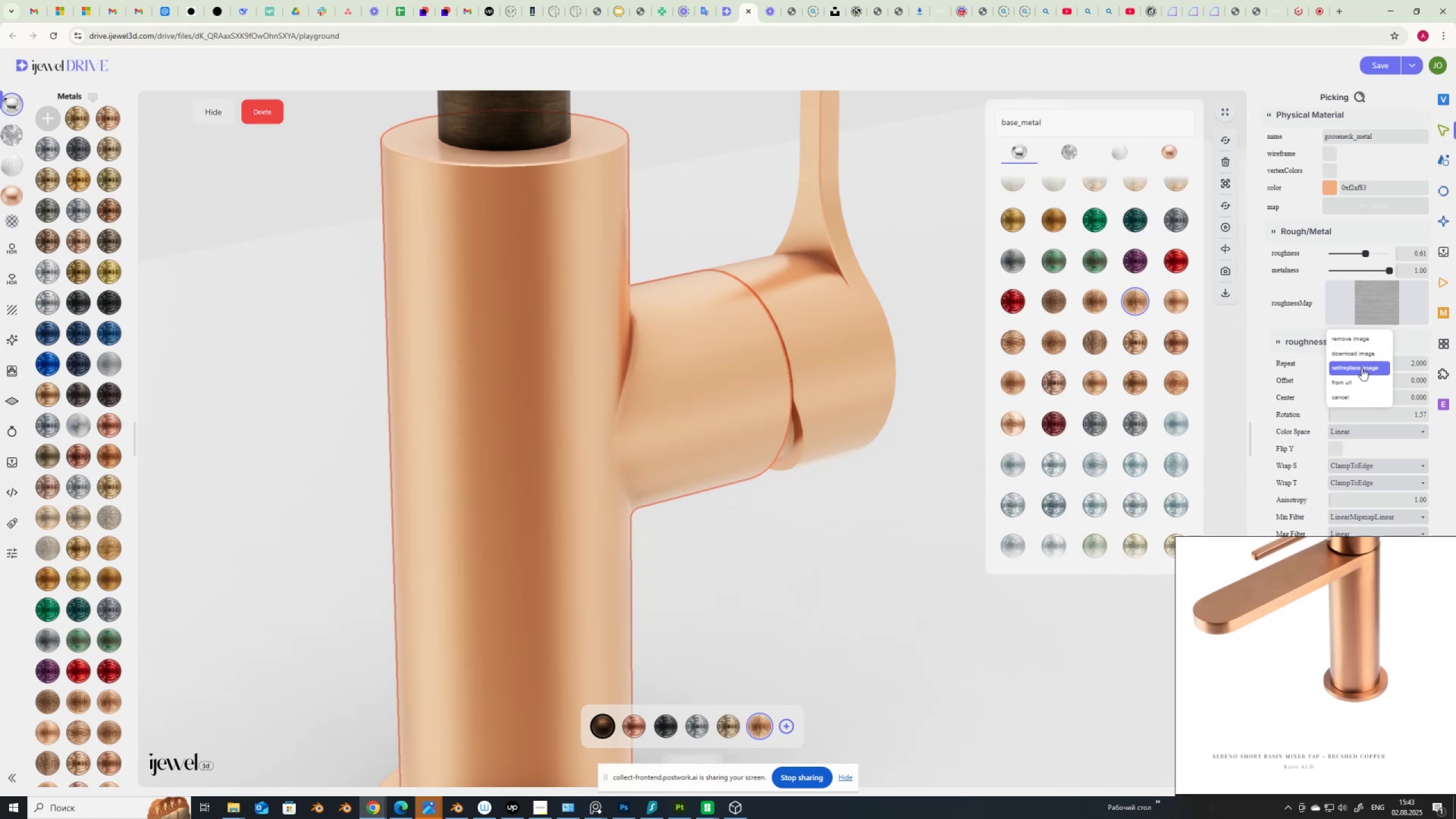 
left_click([1362, 368])
 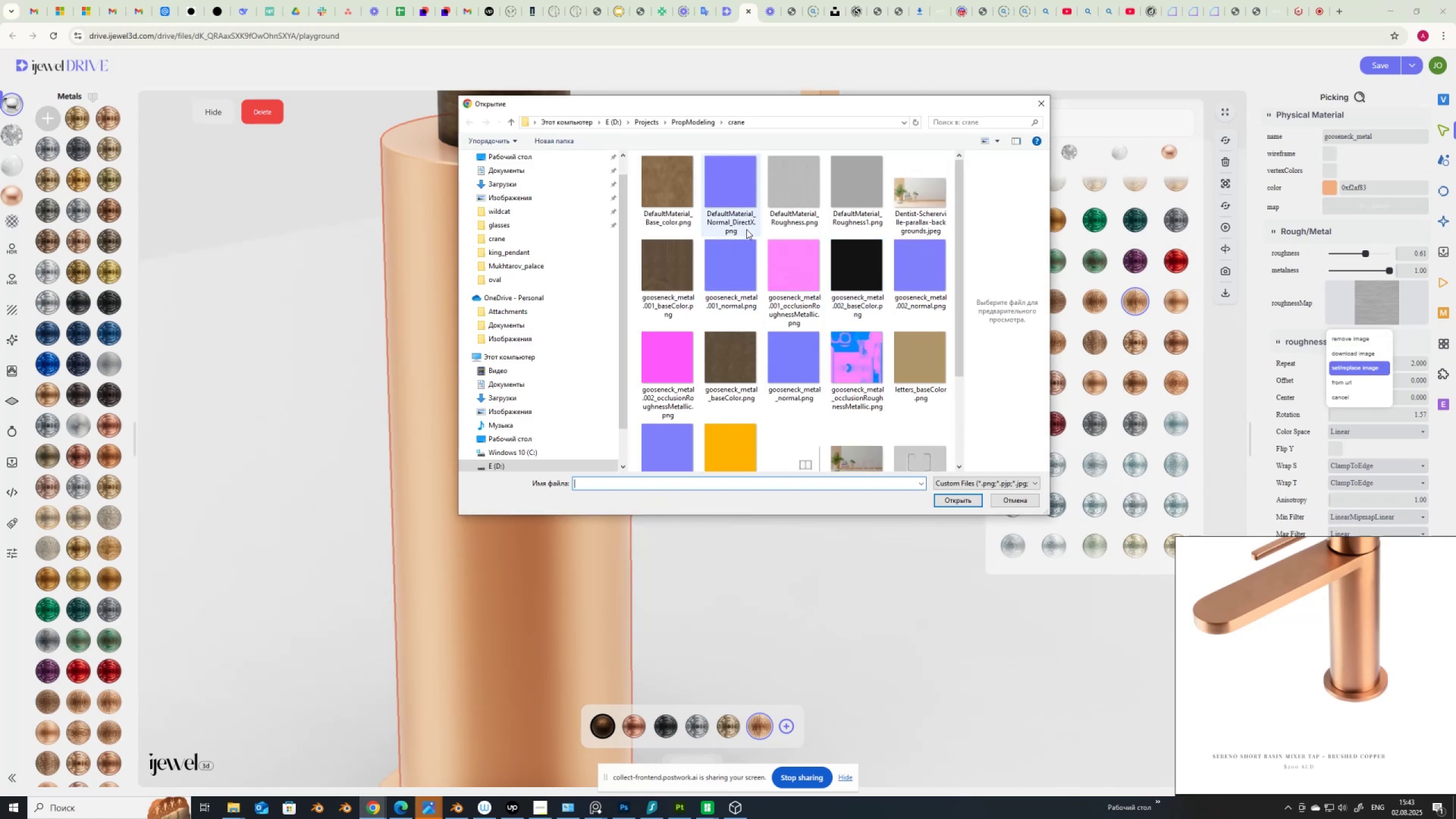 
double_click([805, 185])
 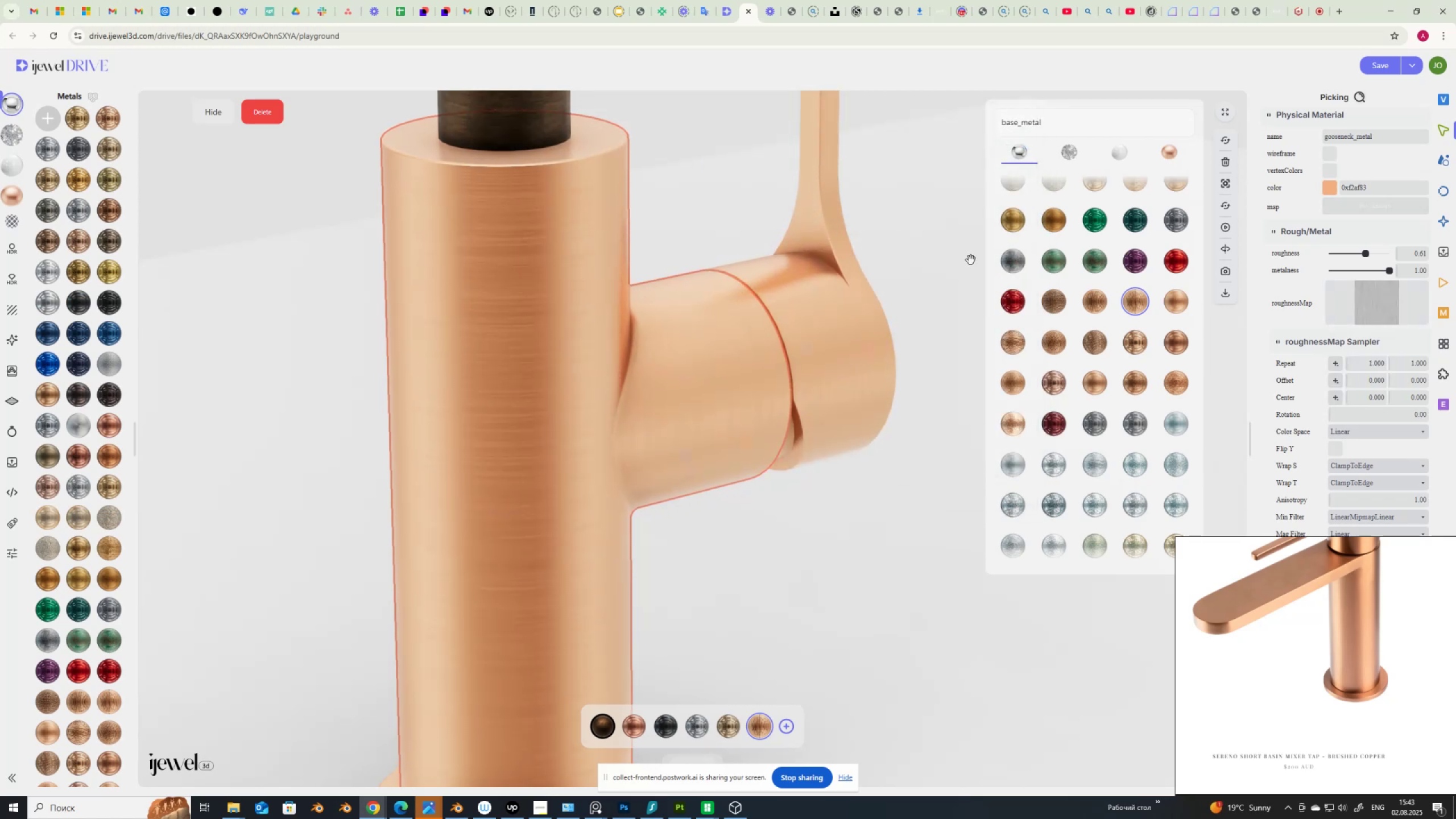 
scroll: coordinate [1353, 656], scroll_direction: up, amount: 3.0
 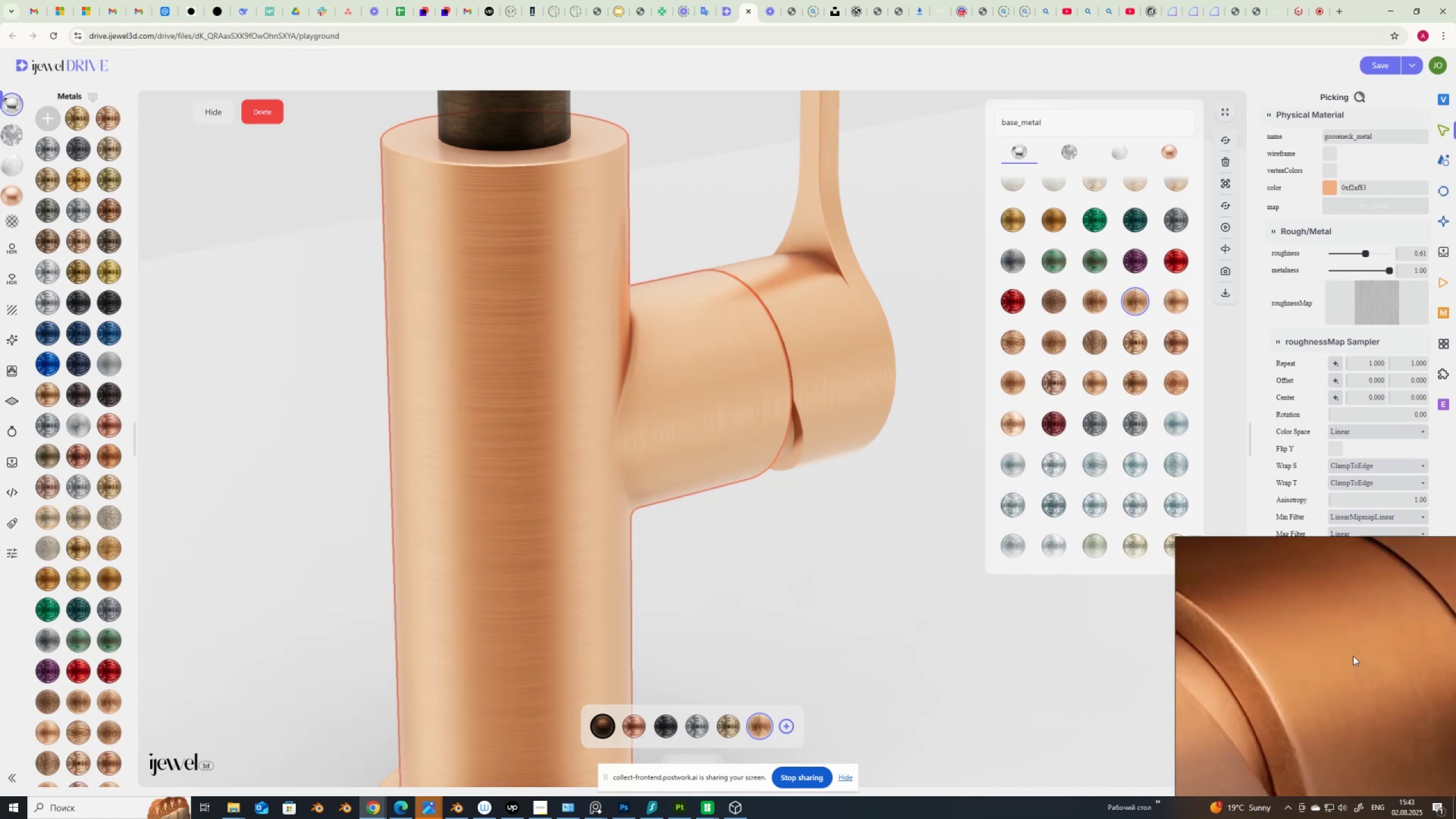 
scroll: coordinate [1353, 656], scroll_direction: down, amount: 1.0
 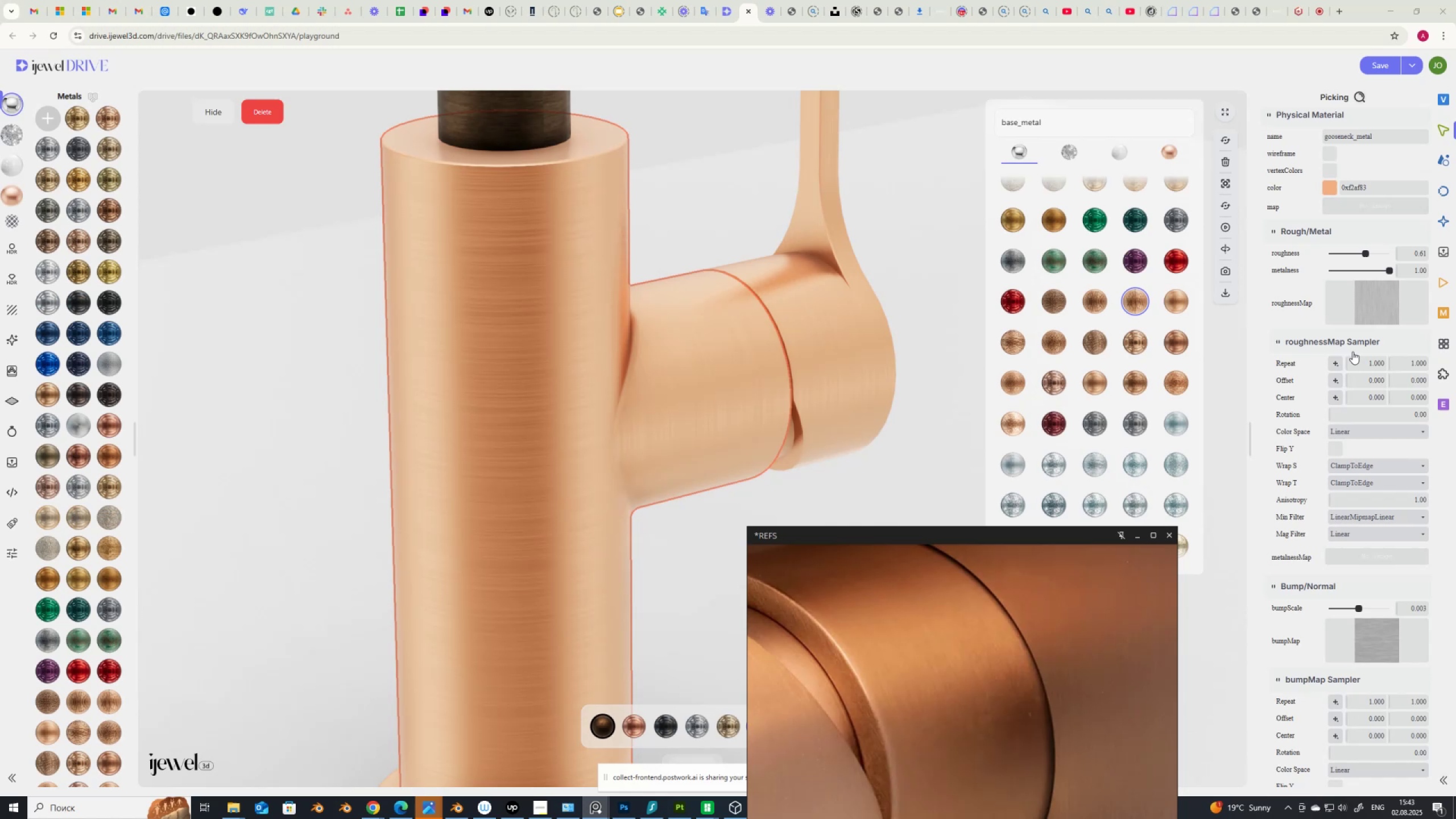 
left_click_drag(start_coordinate=[1366, 362], to_coordinate=[1385, 365])
 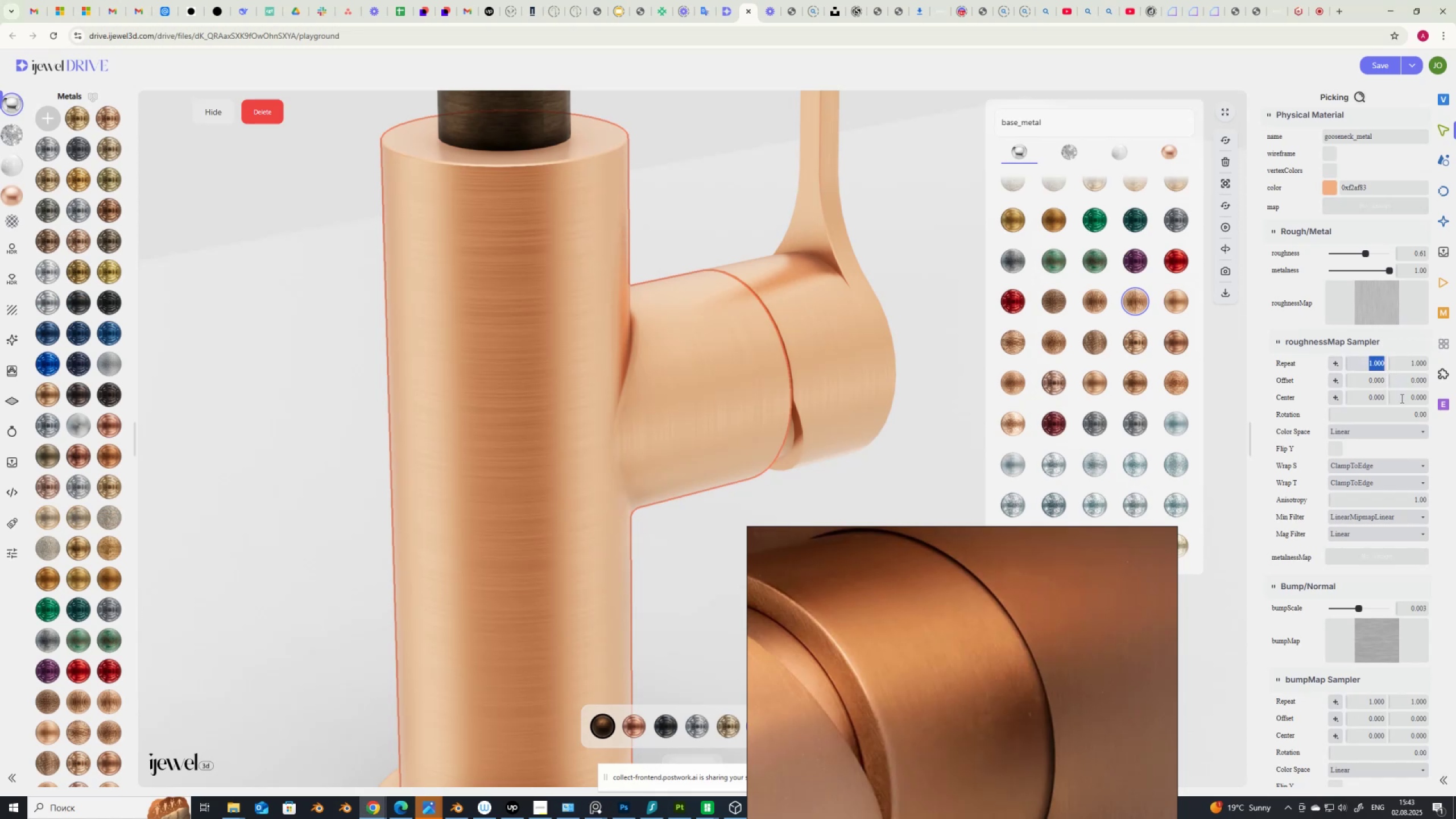 
key(Numpad2)
 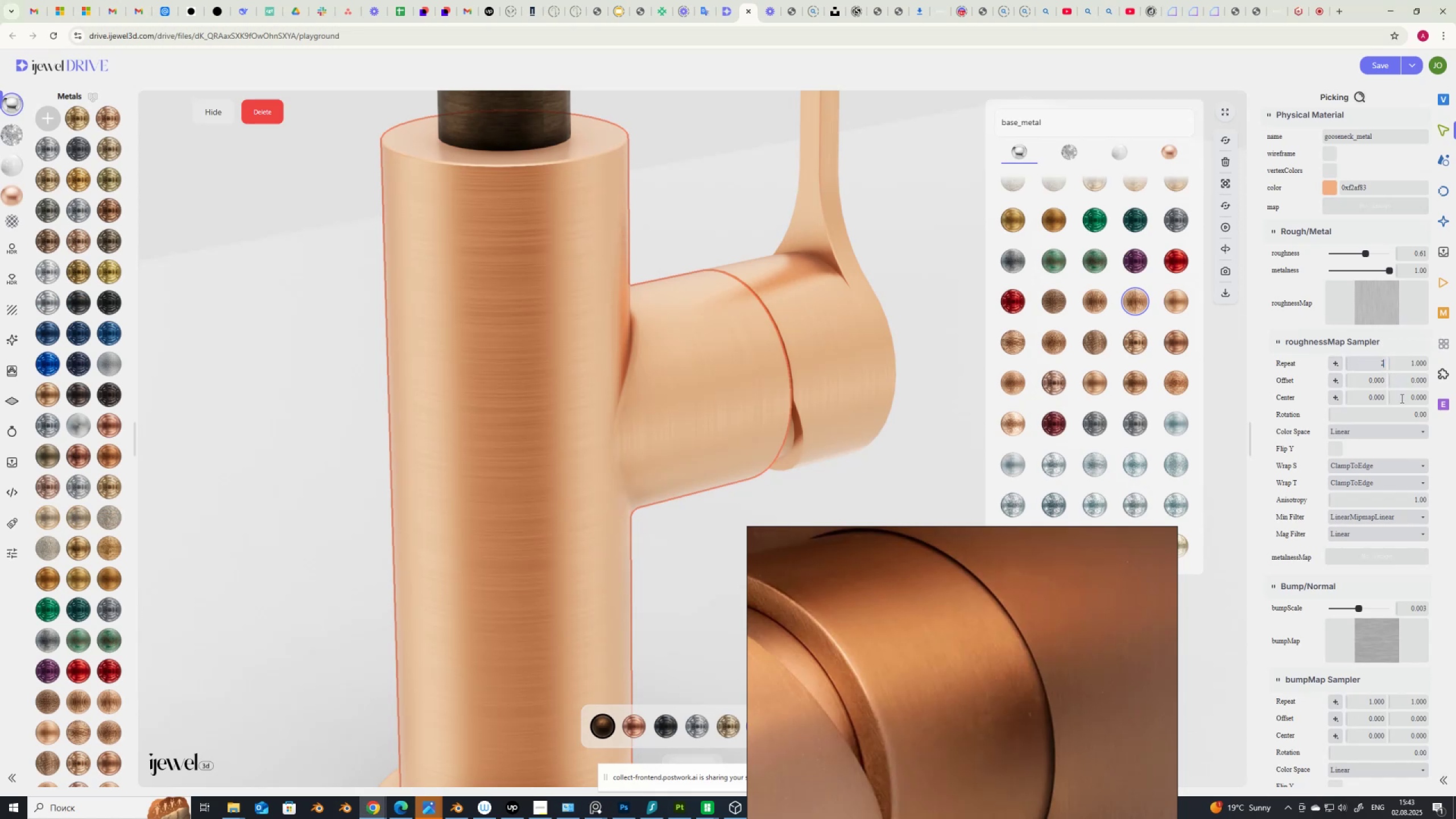 
key(NumpadEnter)
 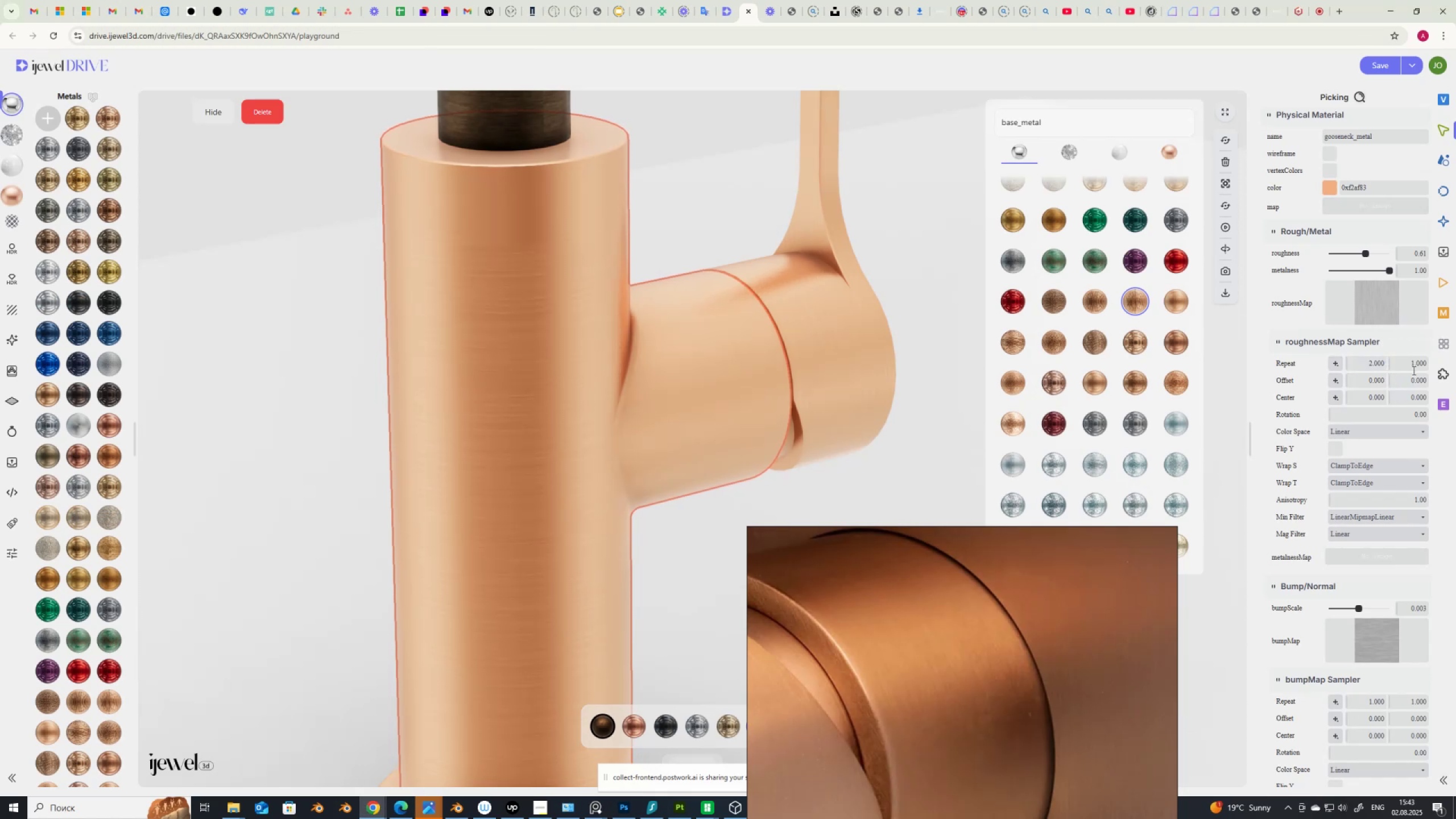 
left_click_drag(start_coordinate=[1408, 368], to_coordinate=[1444, 367])
 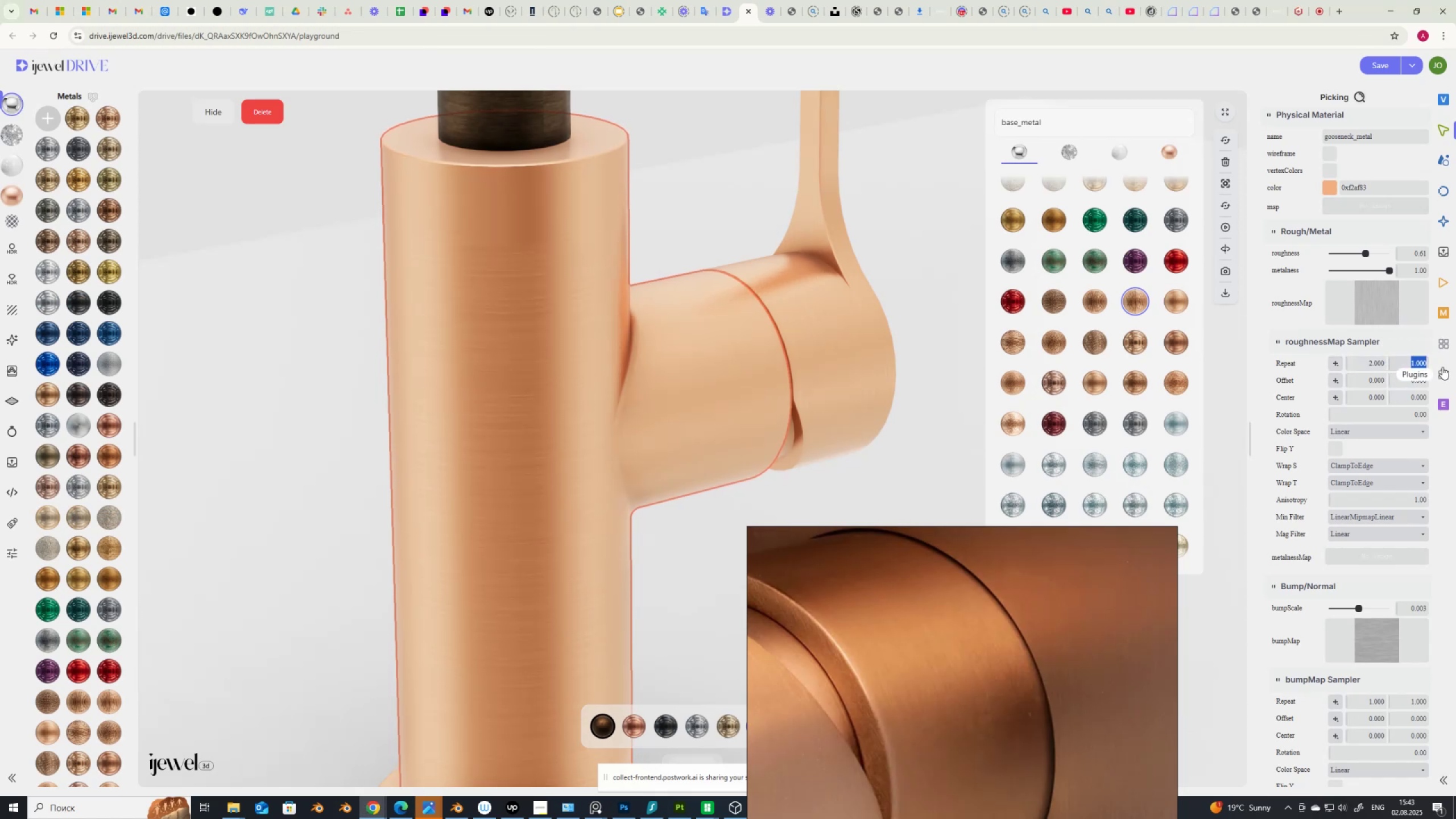 
key(Numpad2)
 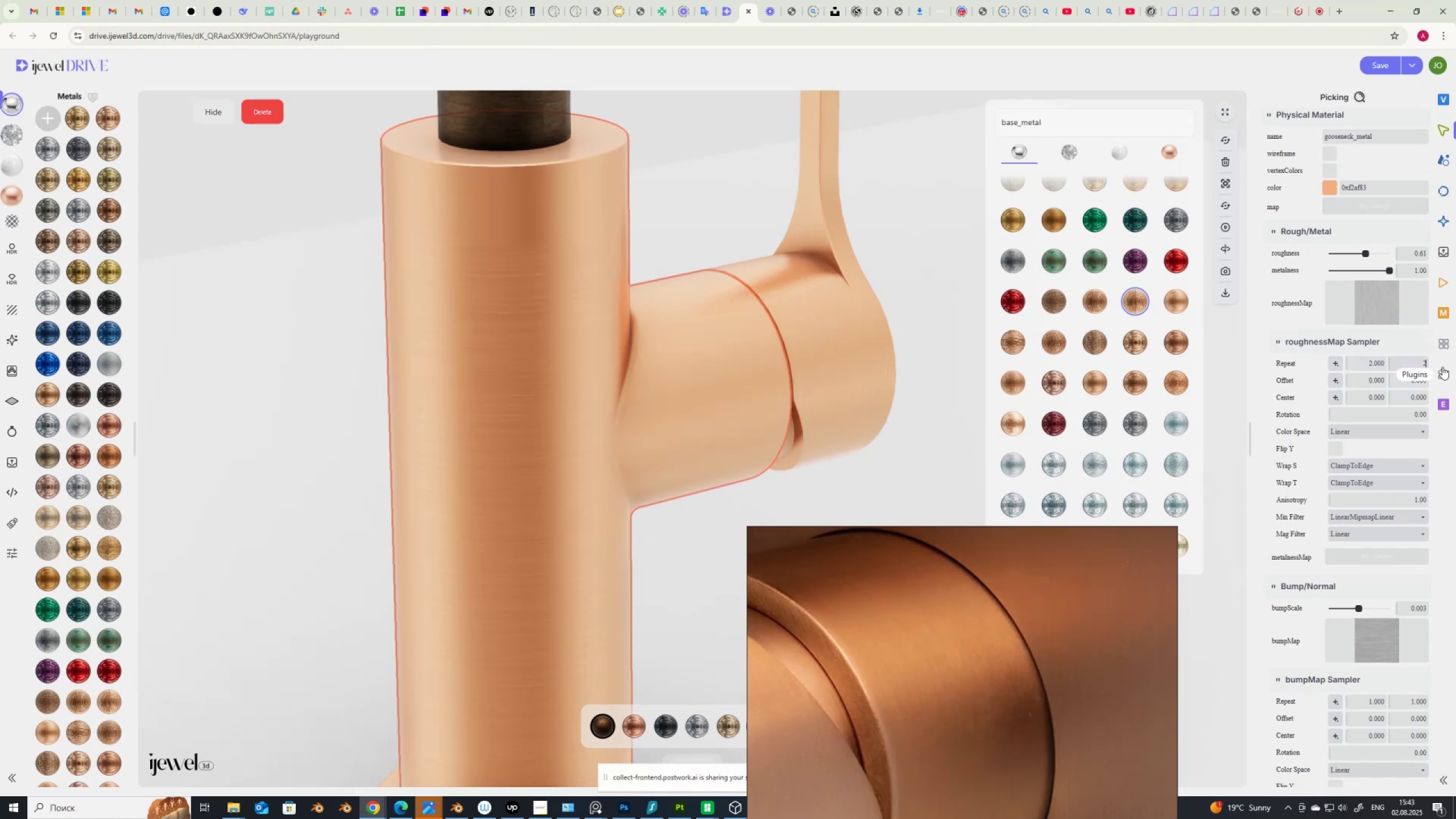 
key(NumpadEnter)
 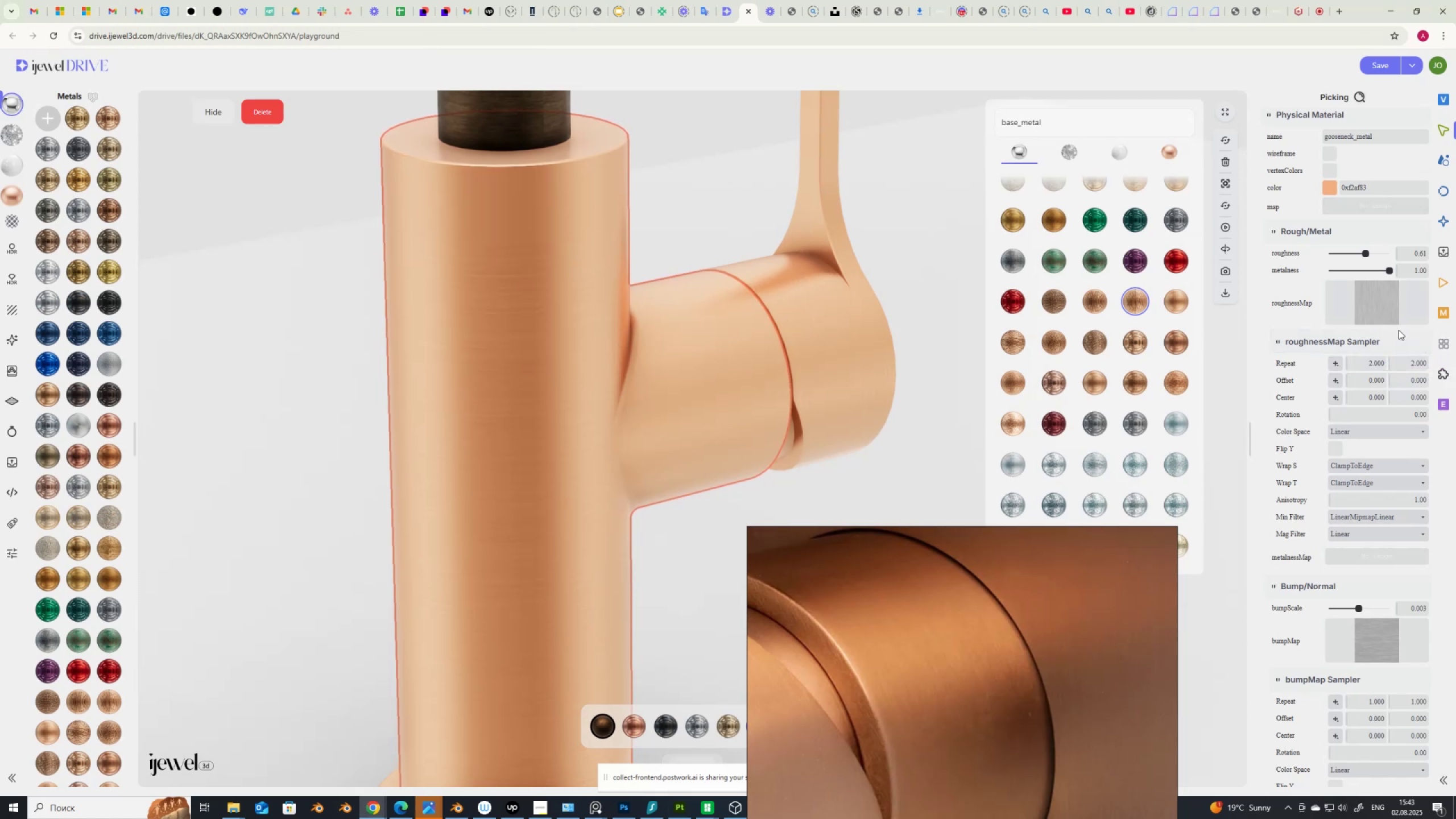 
left_click_drag(start_coordinate=[1404, 364], to_coordinate=[1436, 371])
 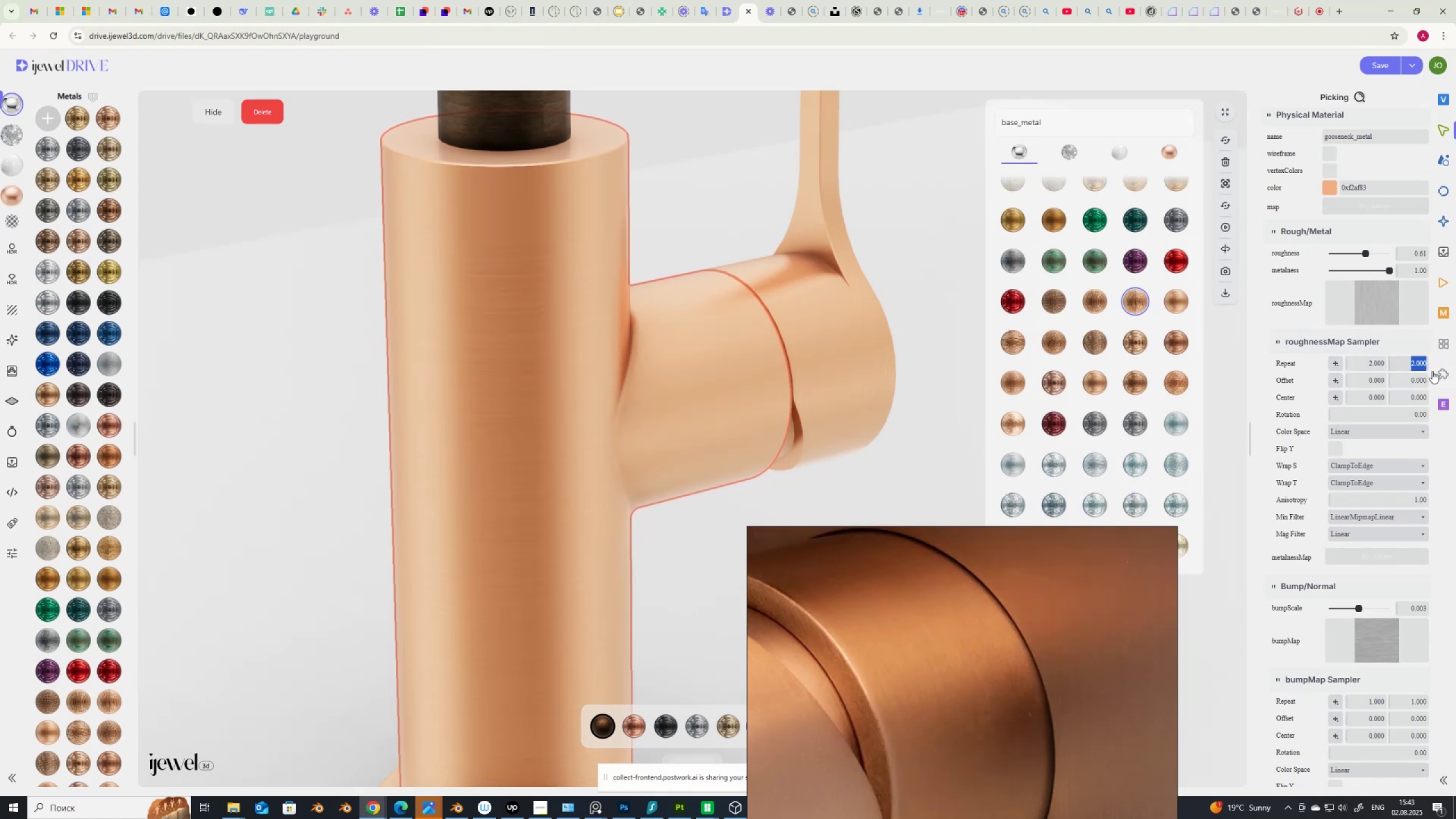 
key(Numpad1)
 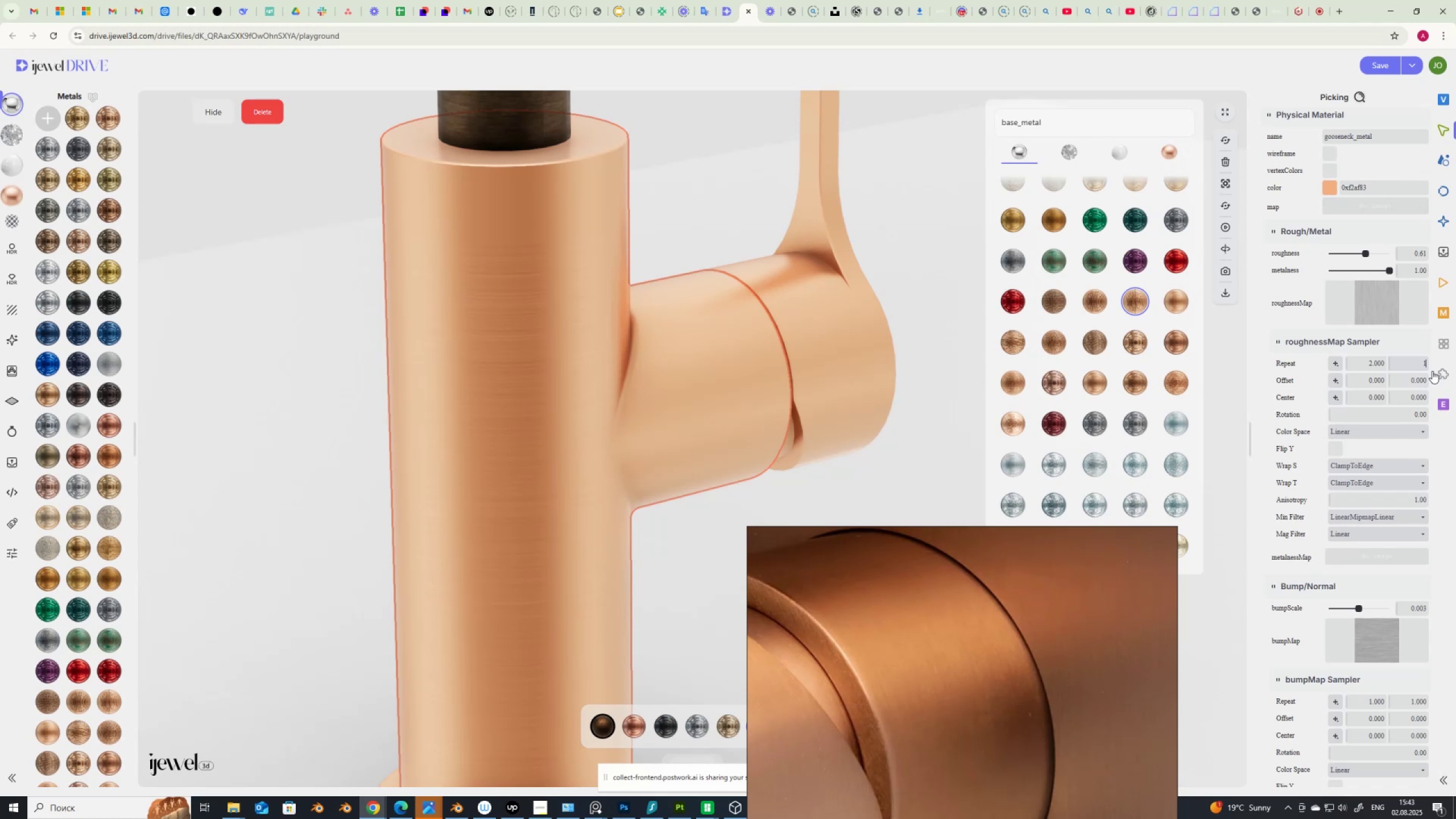 
key(NumpadEnter)
 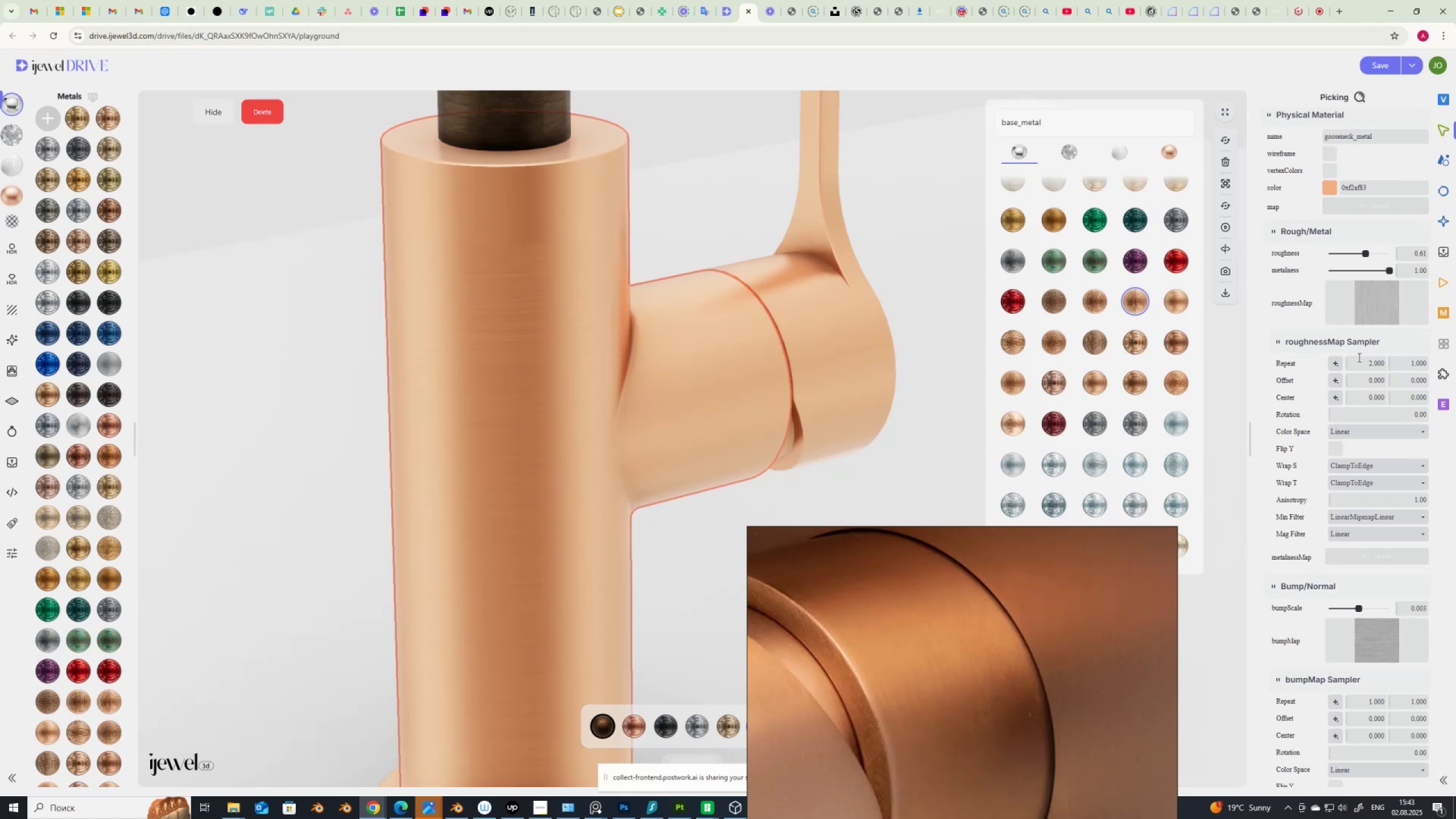 
left_click_drag(start_coordinate=[1367, 363], to_coordinate=[1405, 374])
 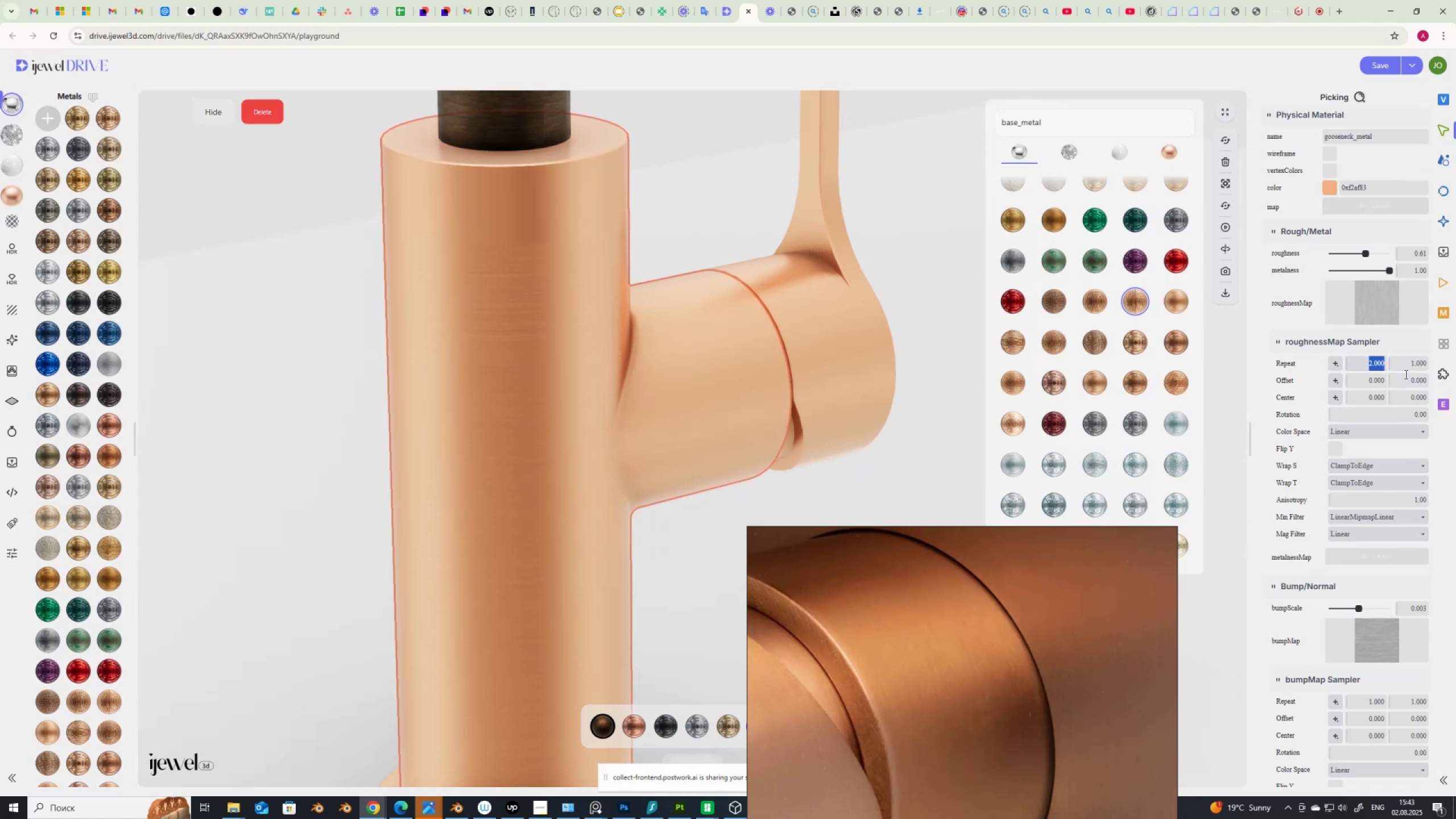 
key(Numpad1)
 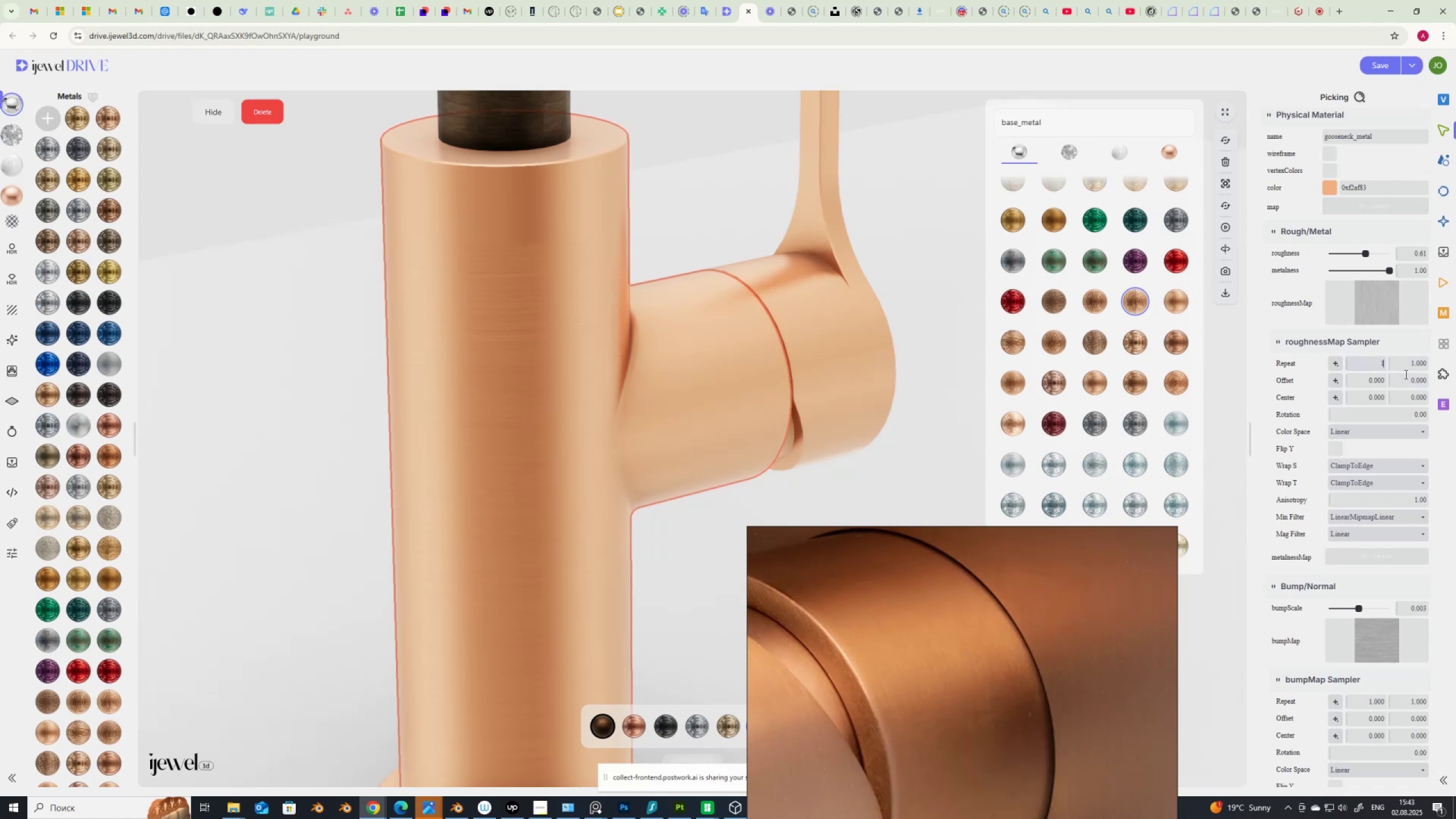 
key(NumpadEnter)
 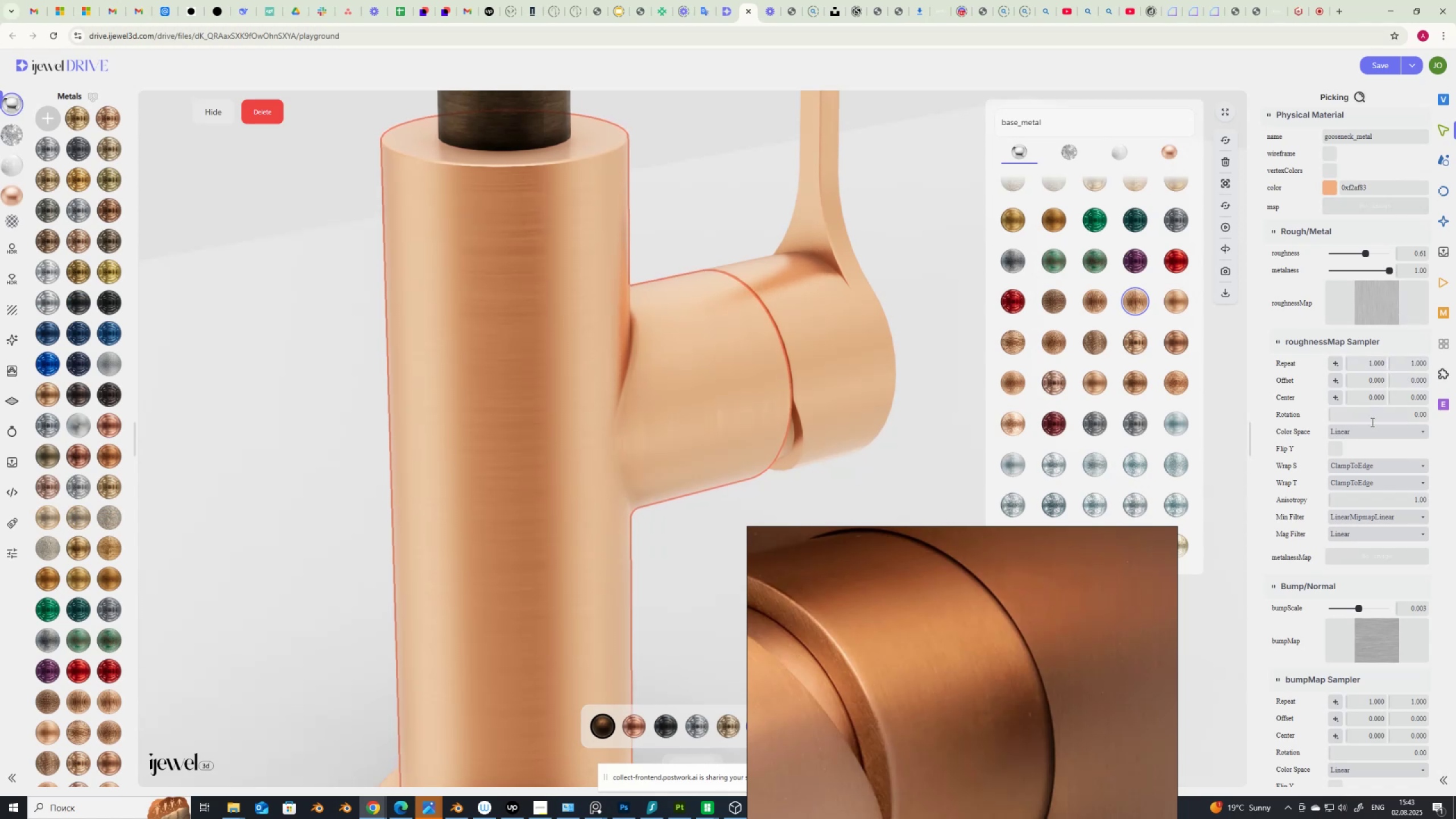 
scroll: coordinate [1387, 481], scroll_direction: down, amount: 2.0
 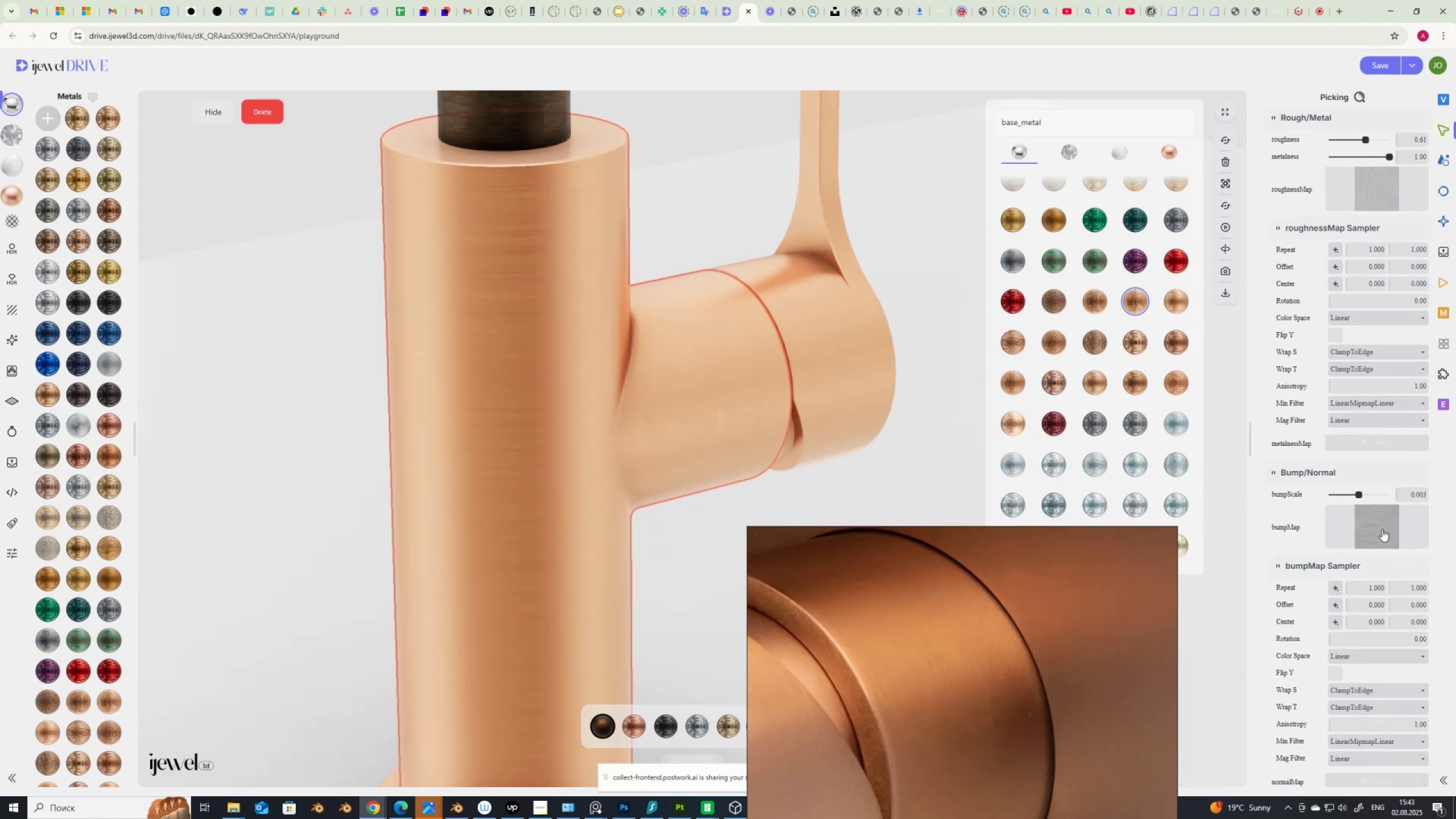 
left_click([1382, 528])
 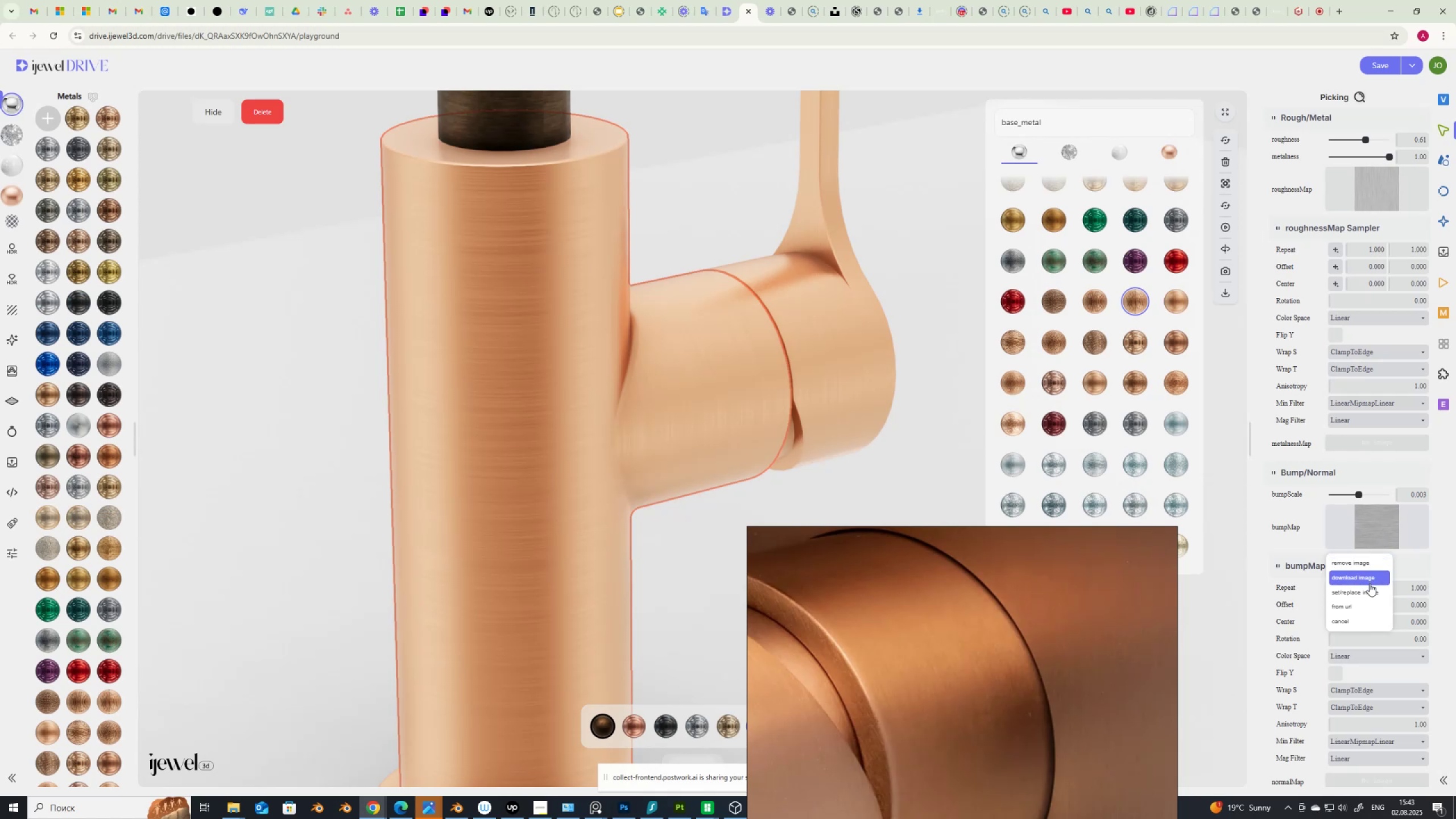 
left_click([1369, 590])
 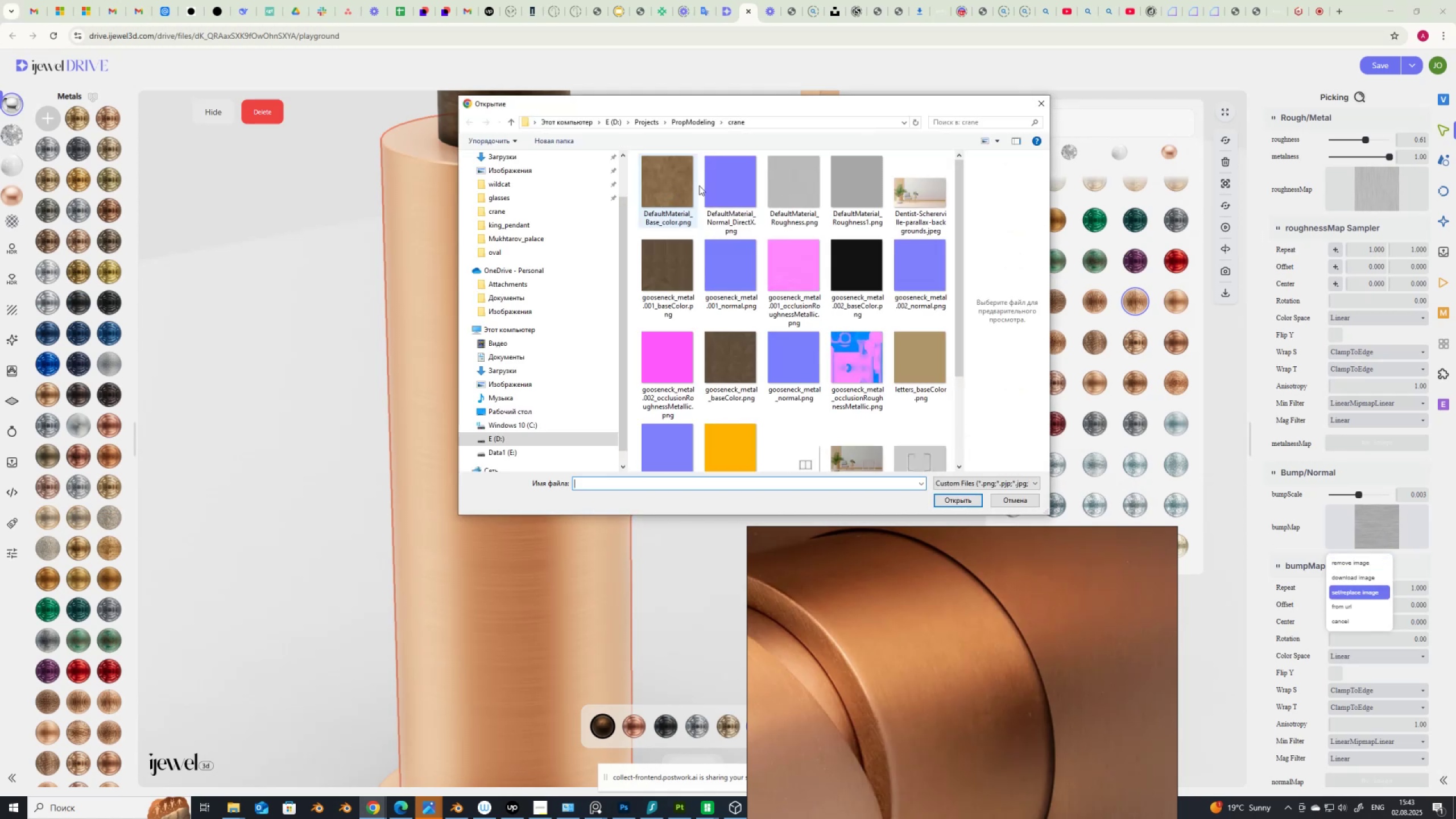 
double_click([734, 182])
 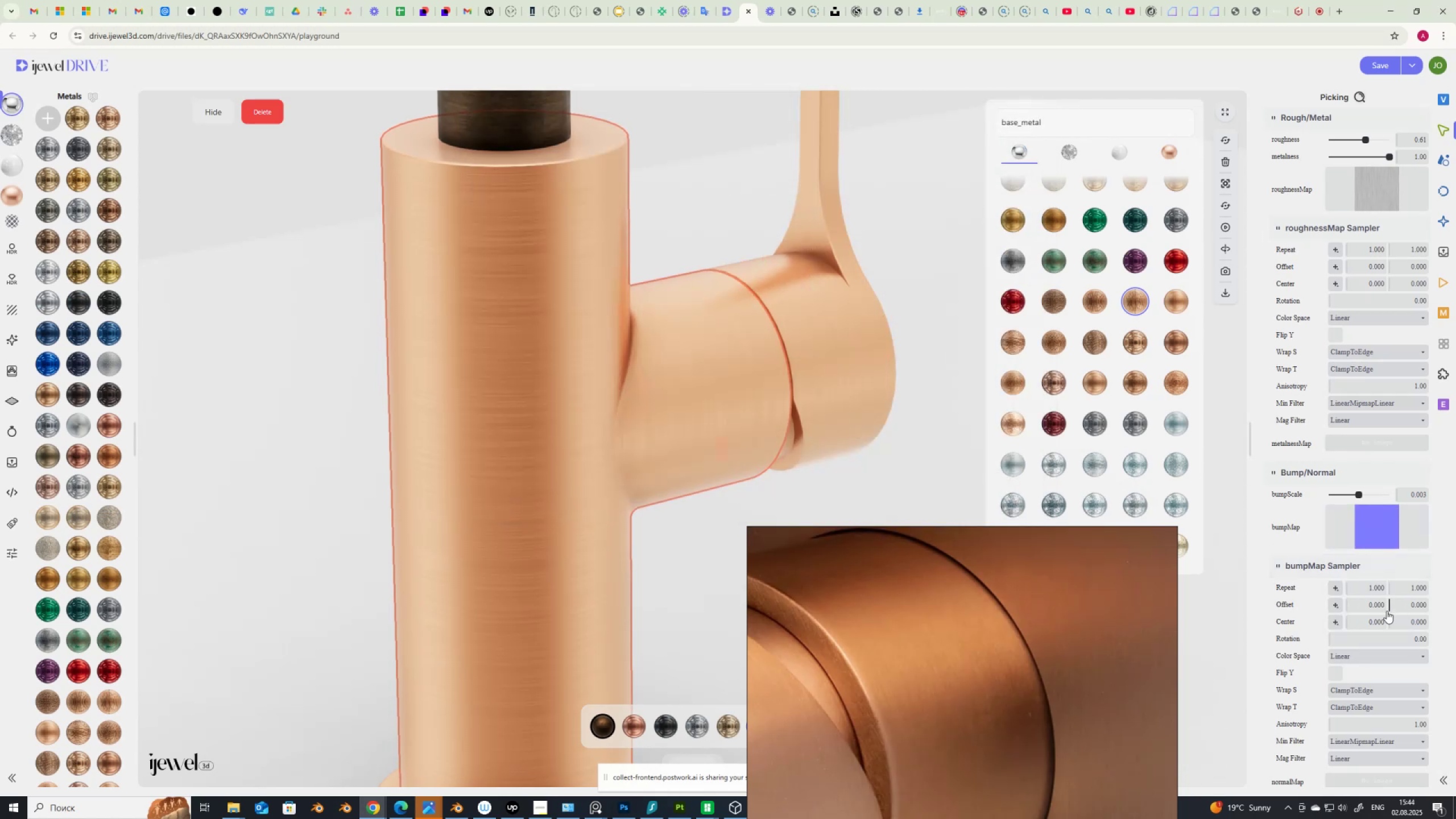 
scroll: coordinate [1387, 605], scroll_direction: down, amount: 2.0
 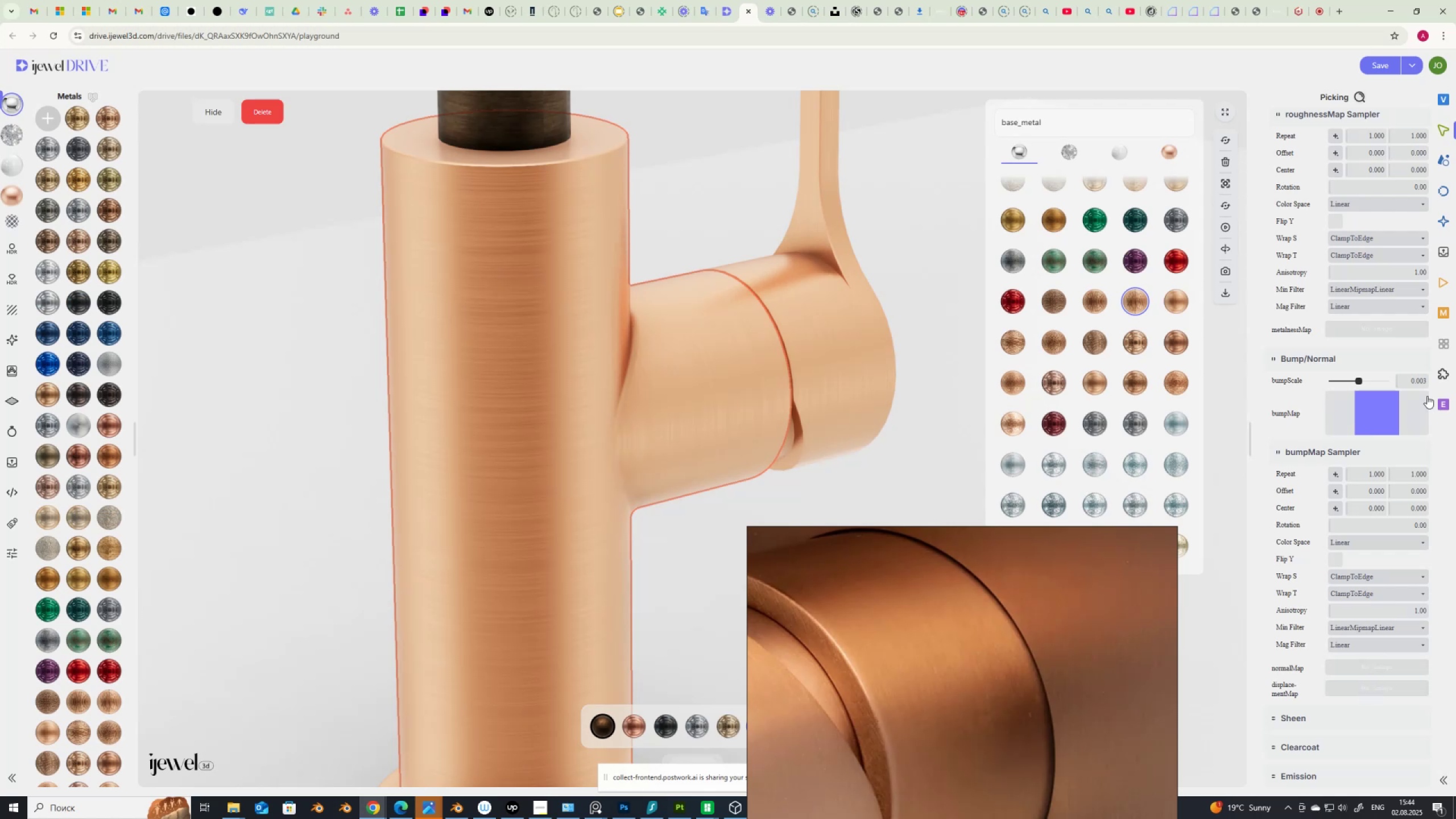 
left_click([1379, 404])
 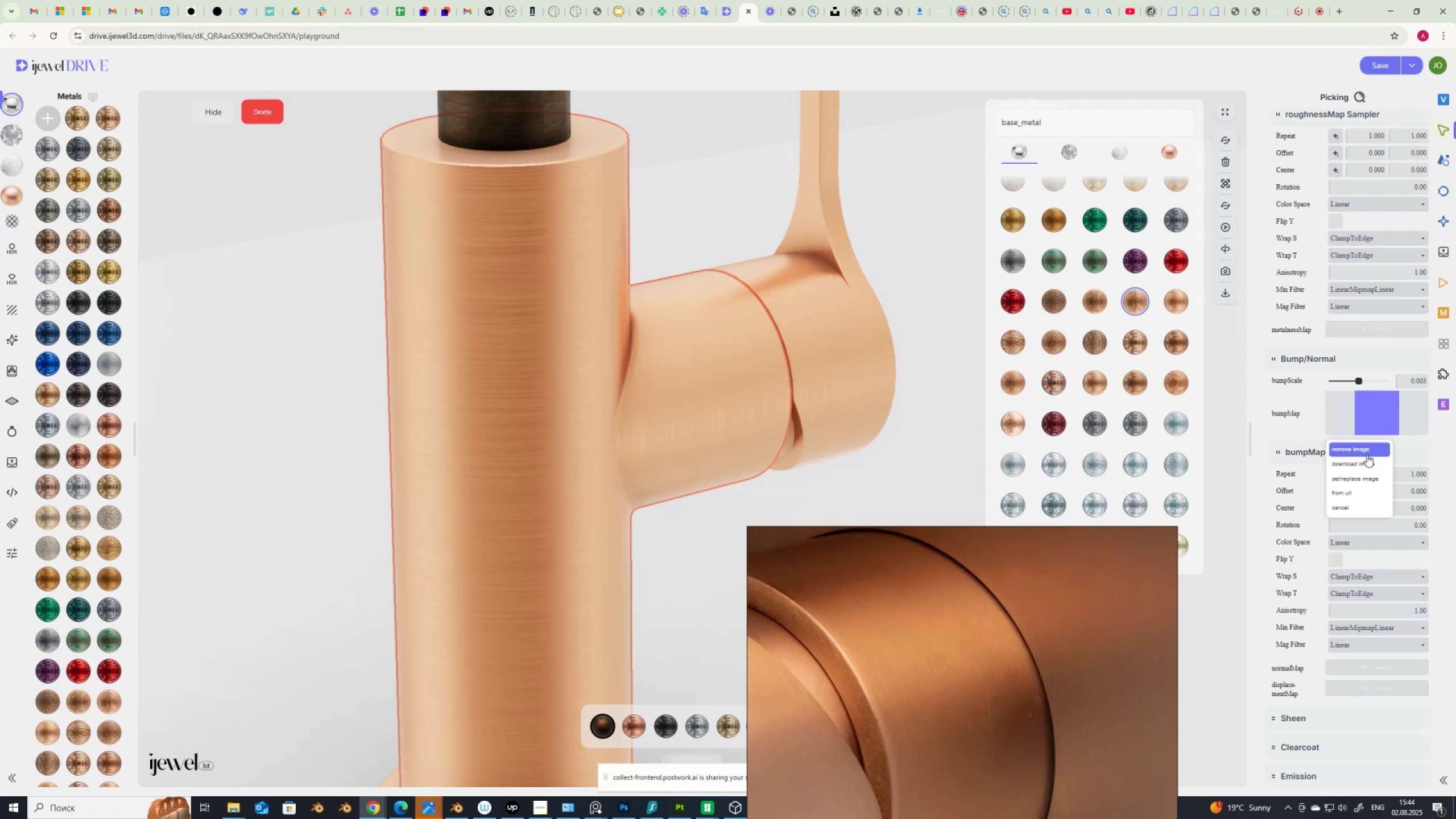 
left_click([1367, 450])
 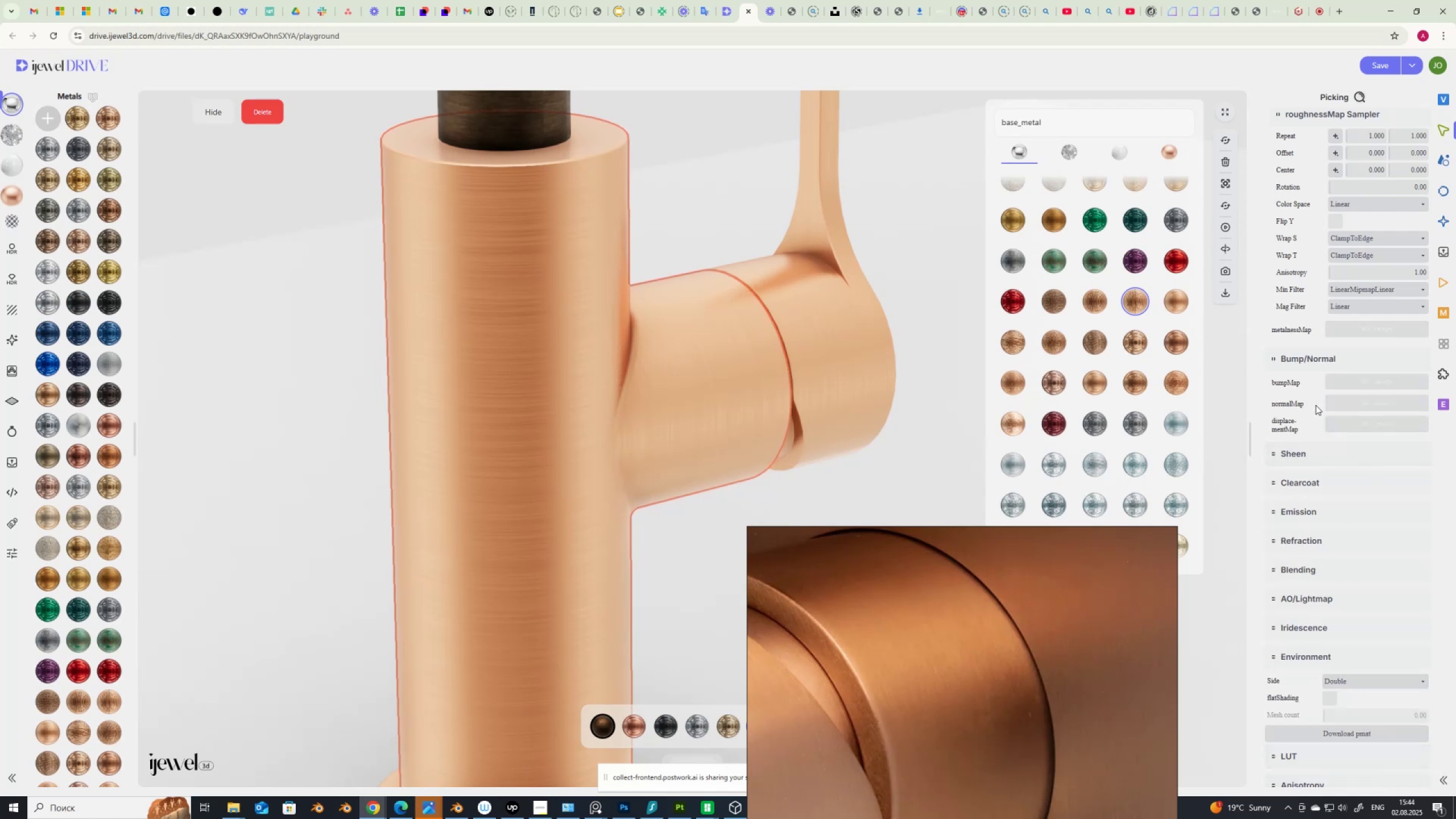 
left_click([1339, 406])
 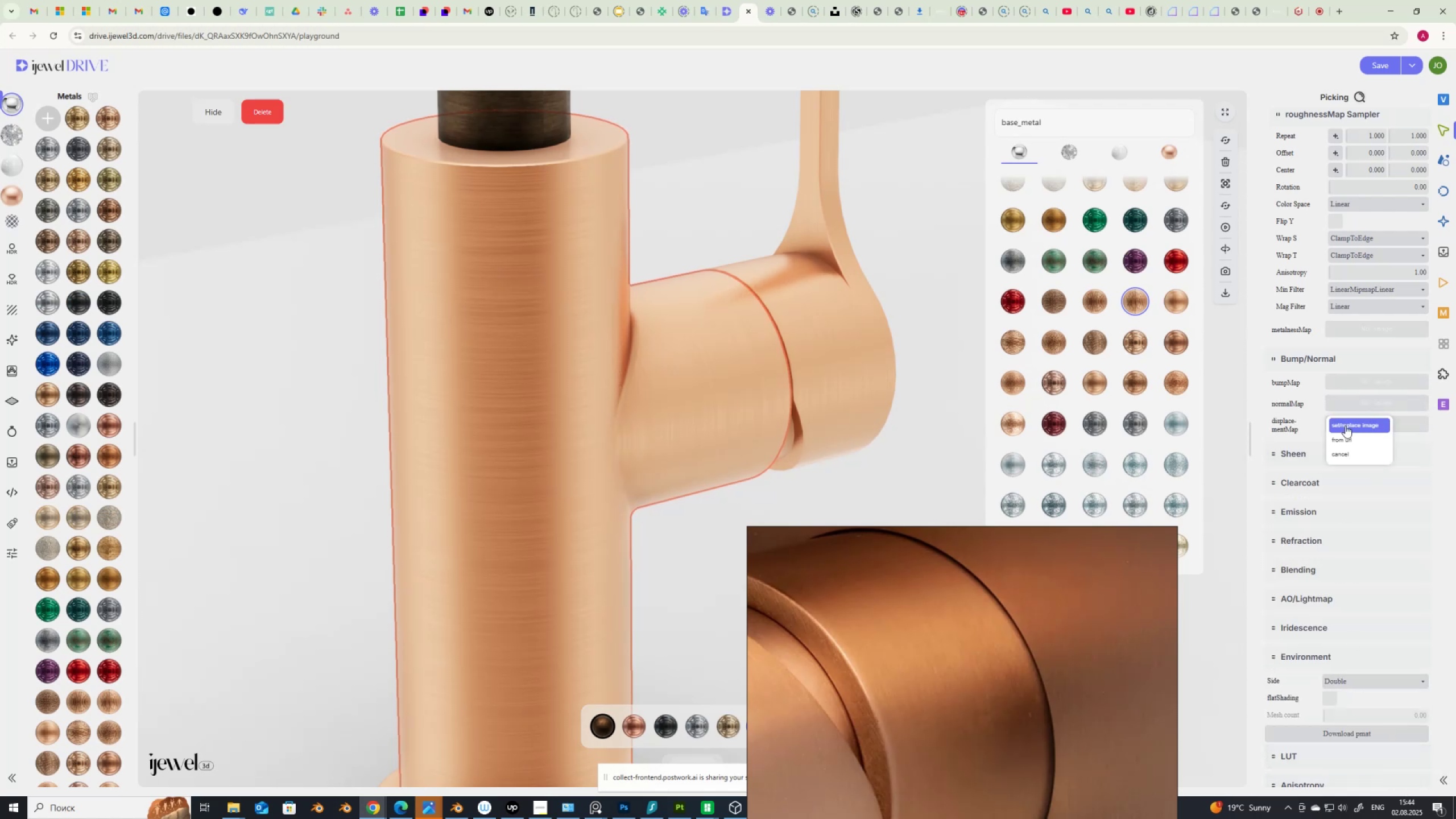 
left_click([1345, 425])
 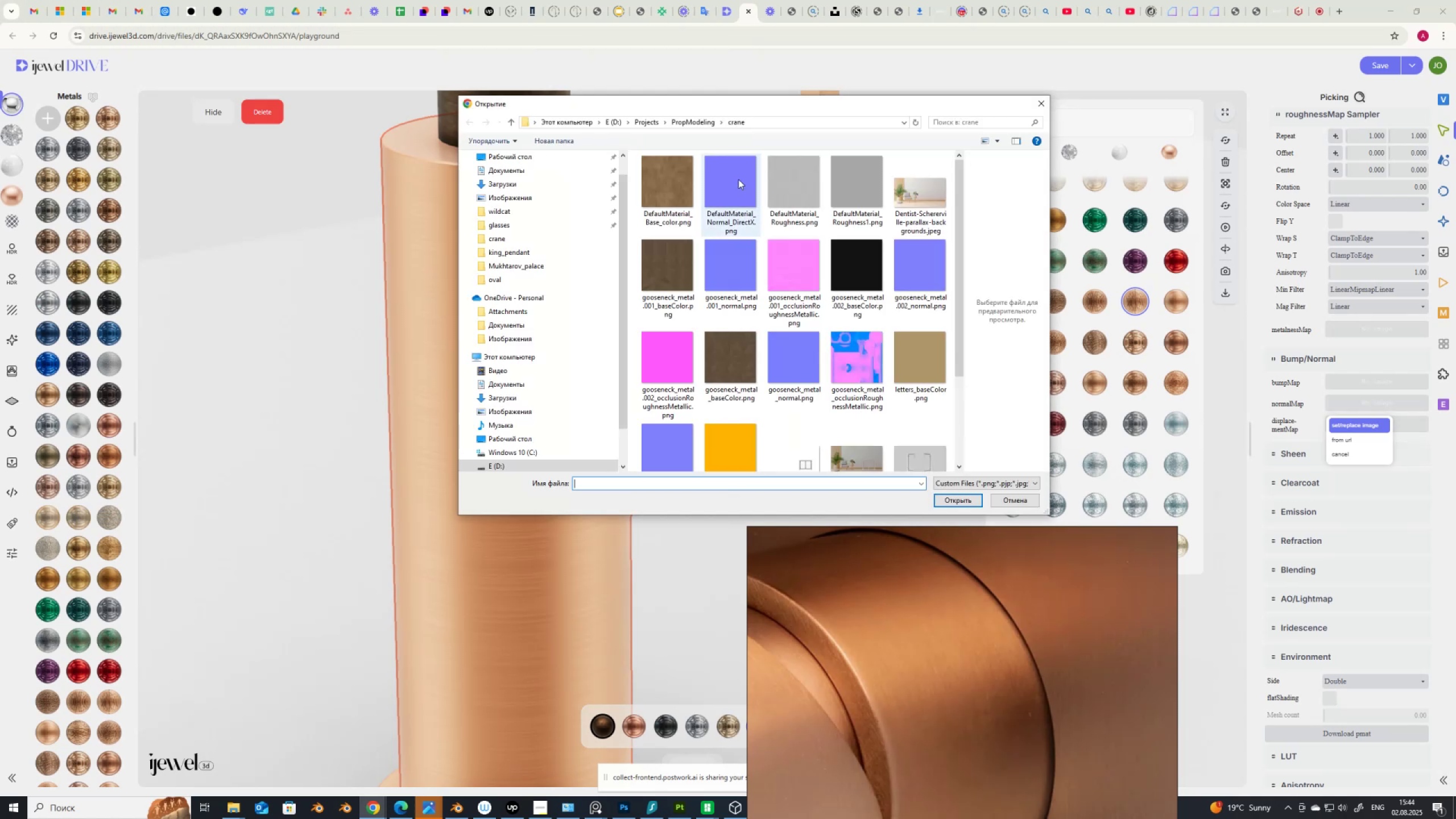 
double_click([738, 179])
 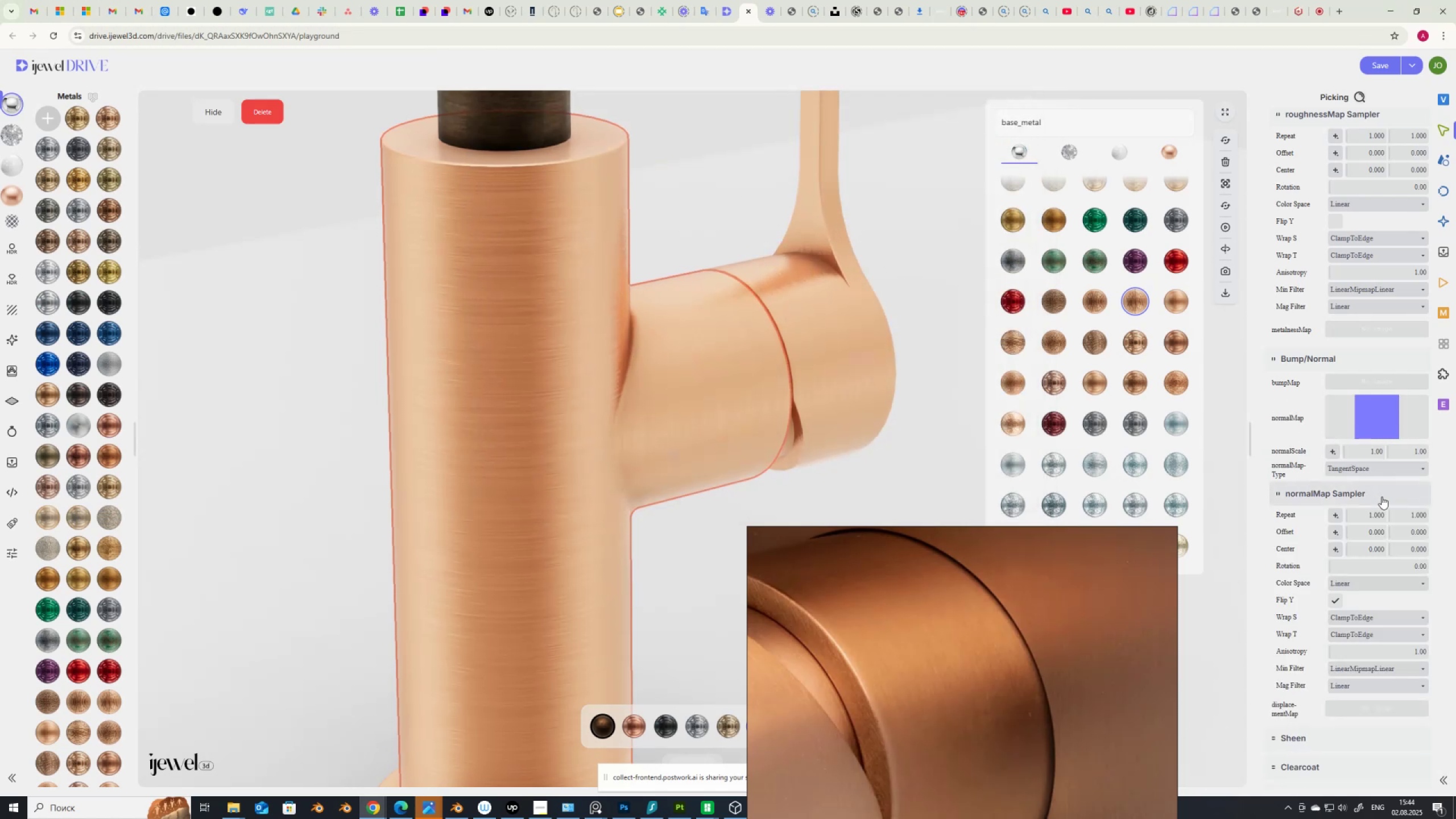 
wait(5.99)
 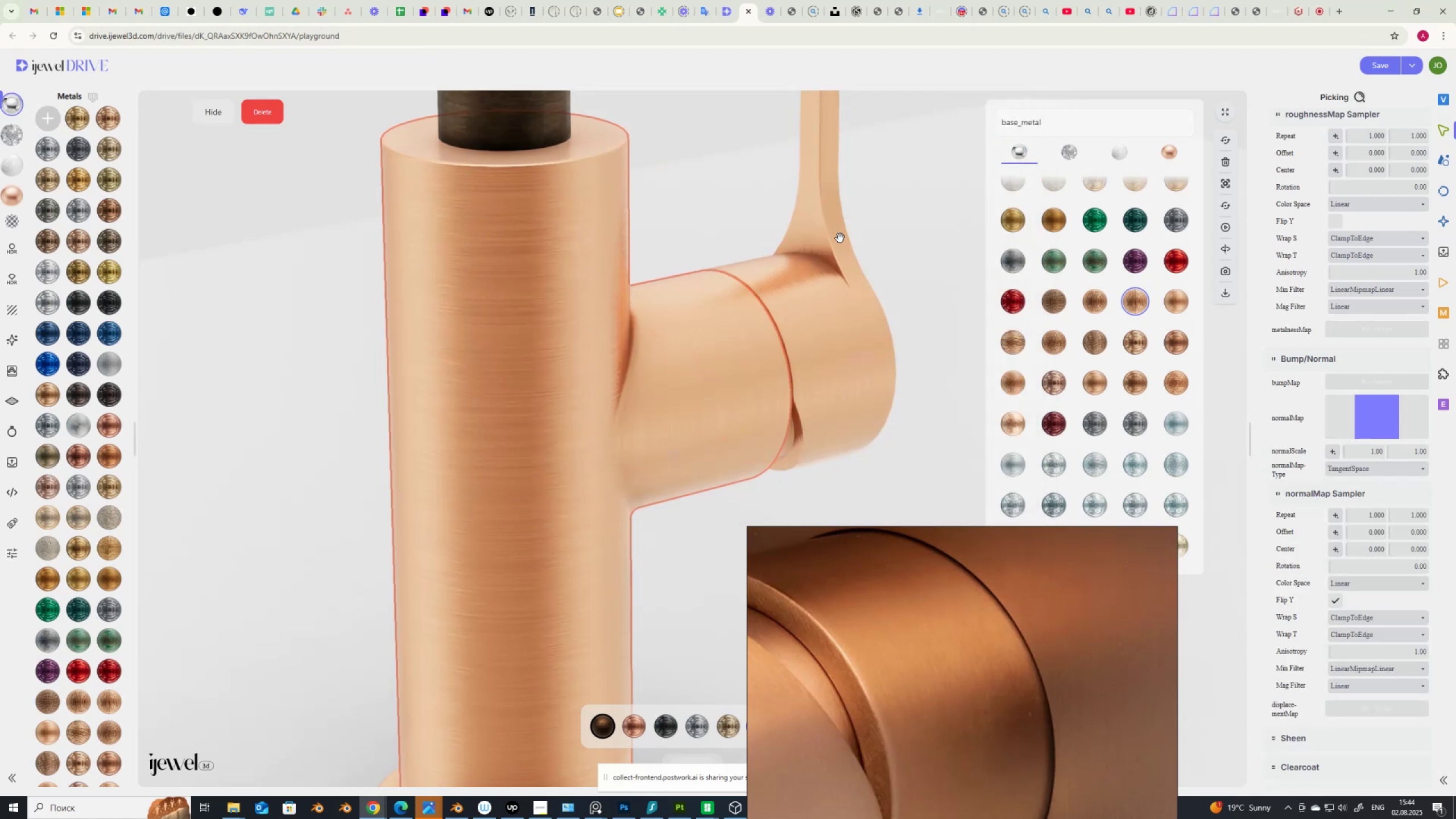 
scroll: coordinate [934, 677], scroll_direction: down, amount: 13.0
 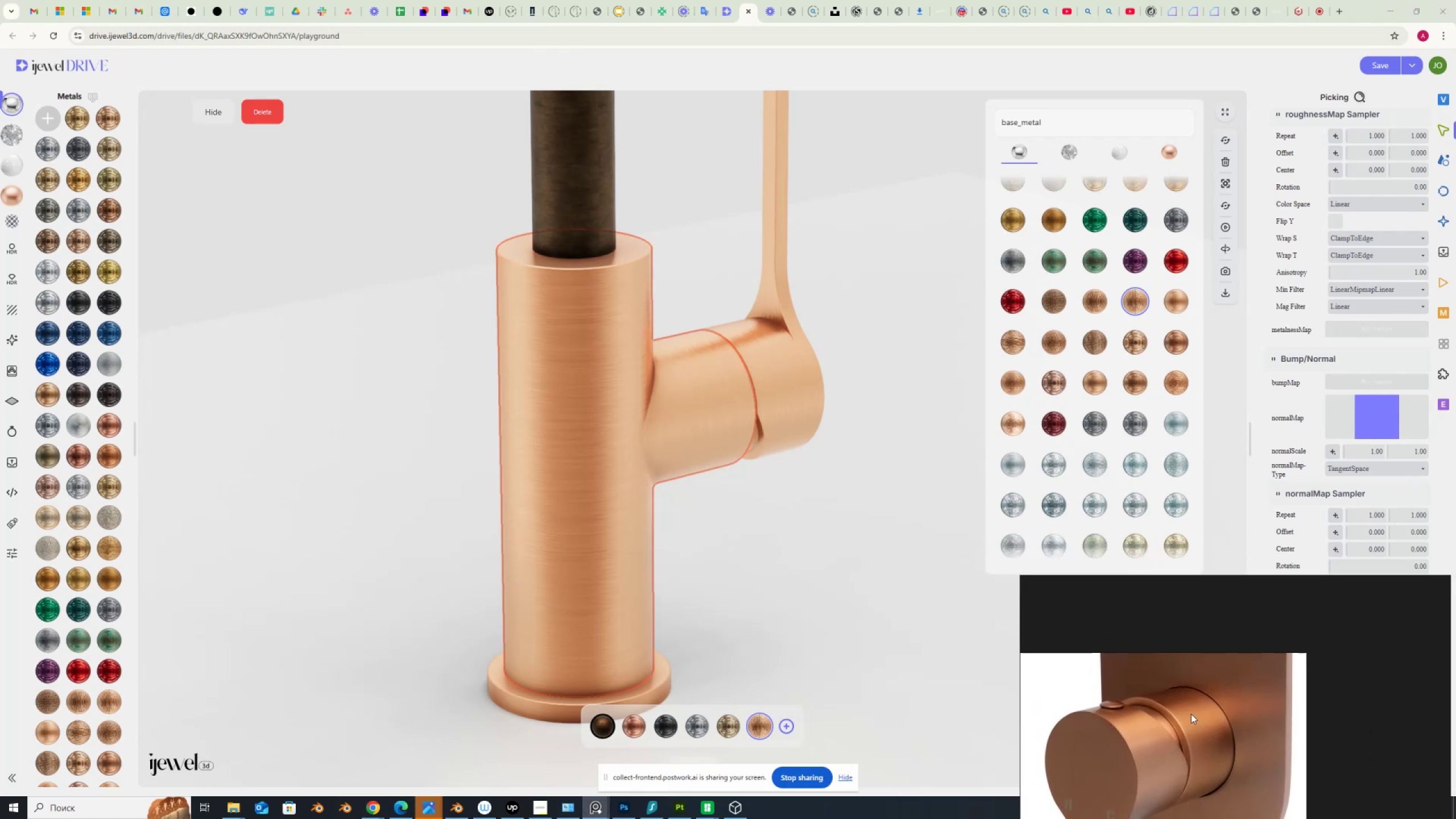 
scroll: coordinate [1396, 347], scroll_direction: up, amount: 10.0
 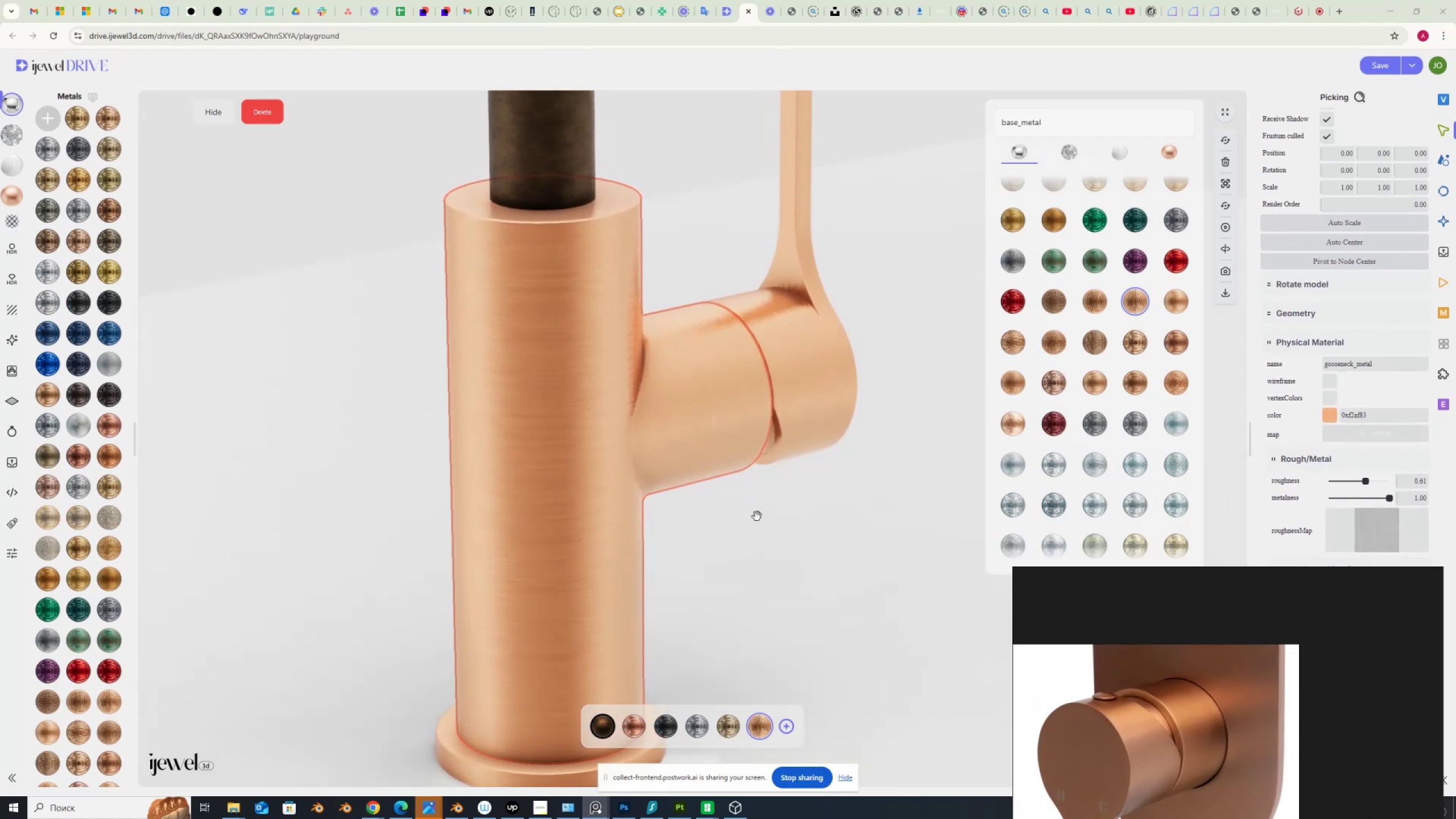 
scroll: coordinate [764, 525], scroll_direction: down, amount: 7.0
 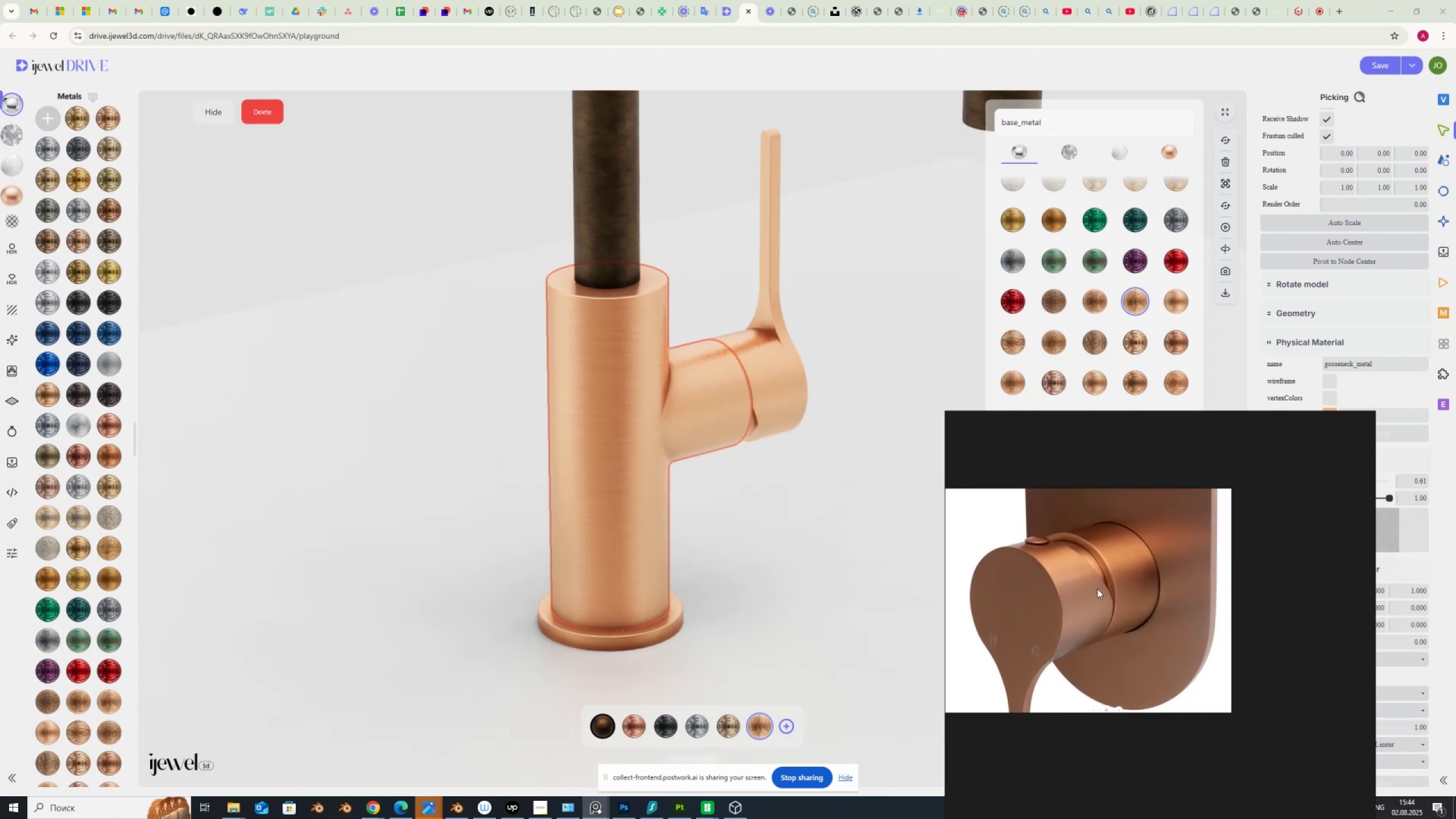 
wait(5.53)
 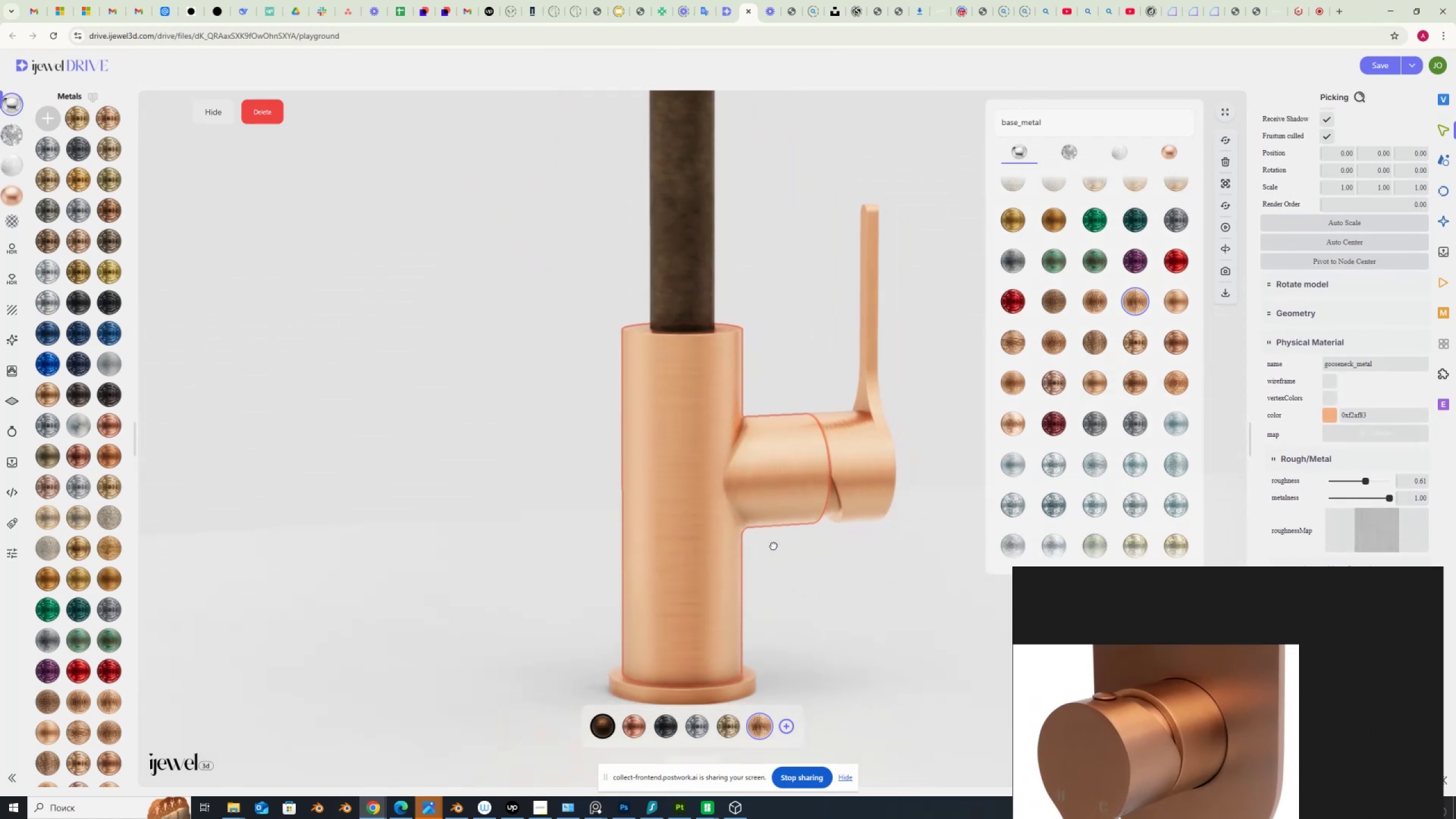 
left_click_drag(start_coordinate=[796, 573], to_coordinate=[789, 565])
 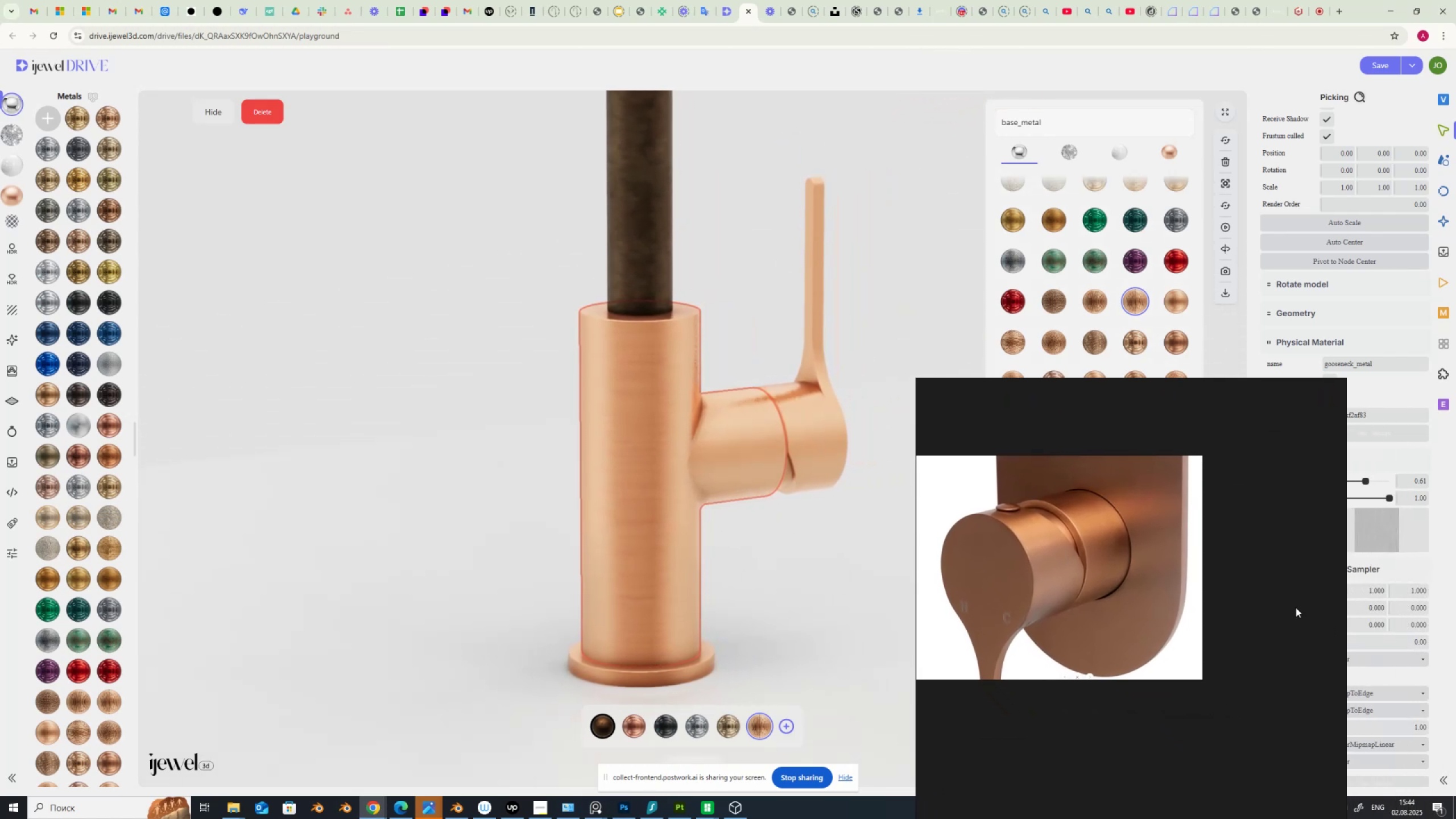 
scroll: coordinate [1188, 644], scroll_direction: down, amount: 6.0
 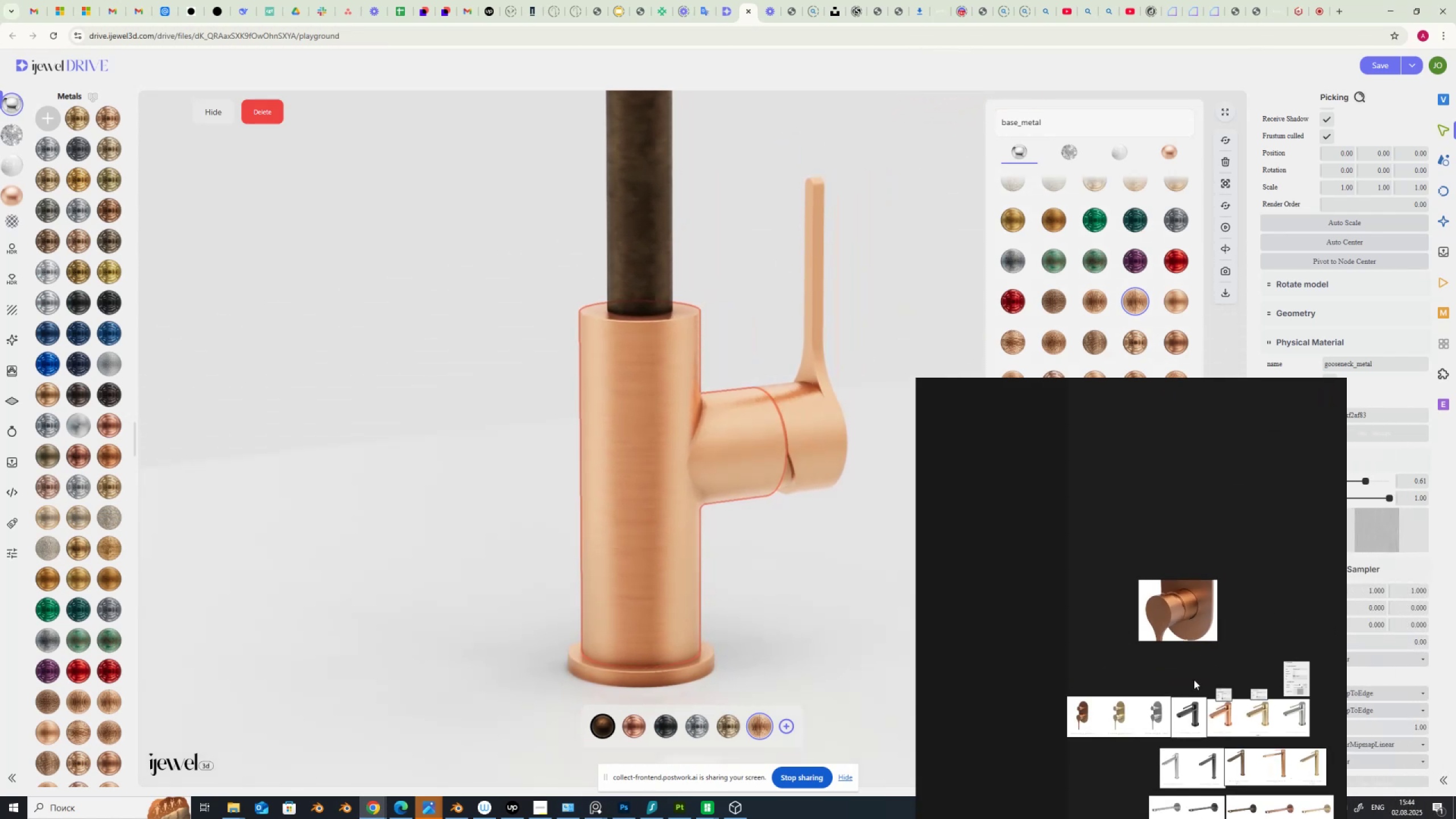 
scroll: coordinate [1131, 557], scroll_direction: up, amount: 12.0
 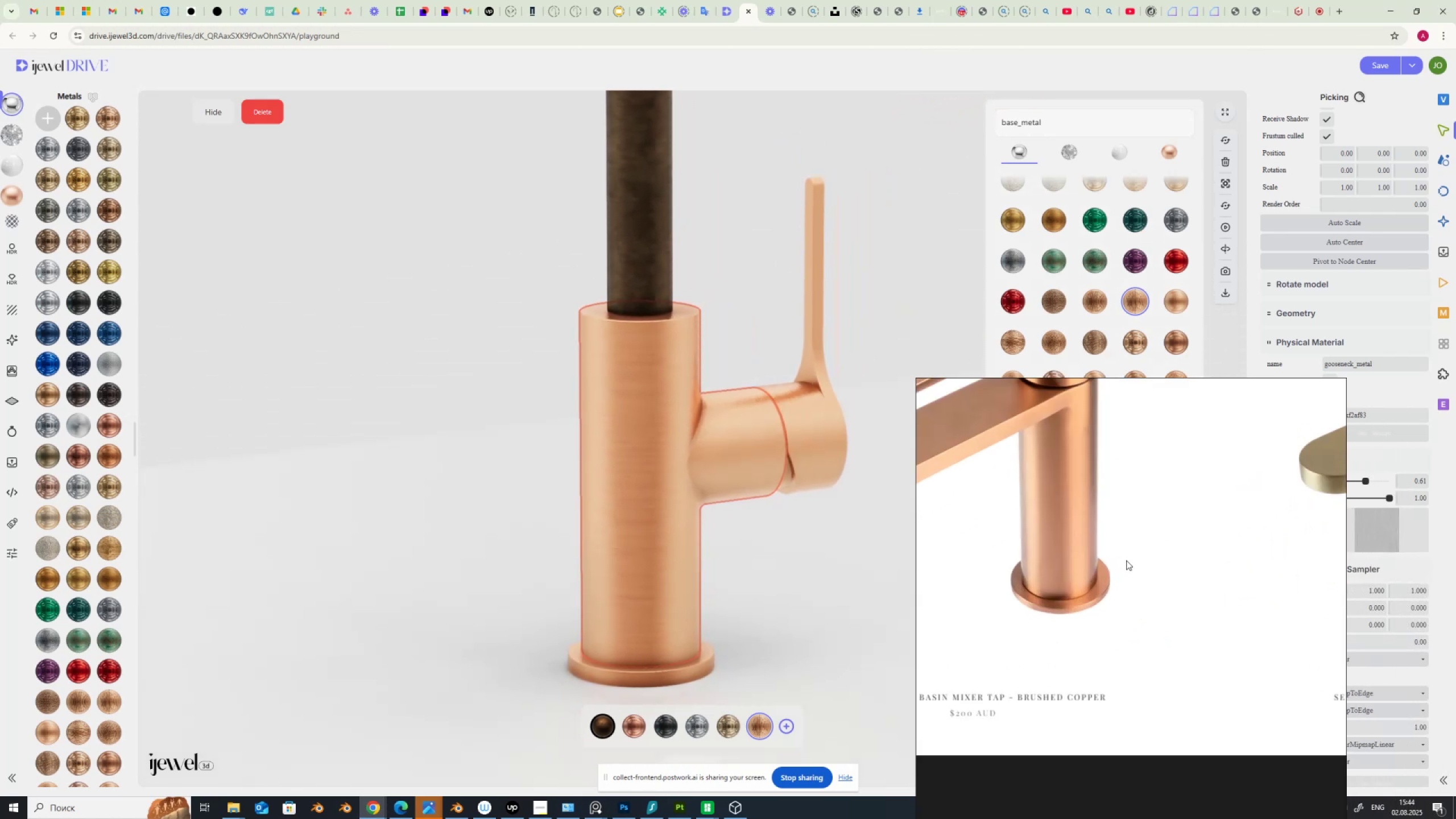 
scroll: coordinate [1036, 644], scroll_direction: down, amount: 3.0
 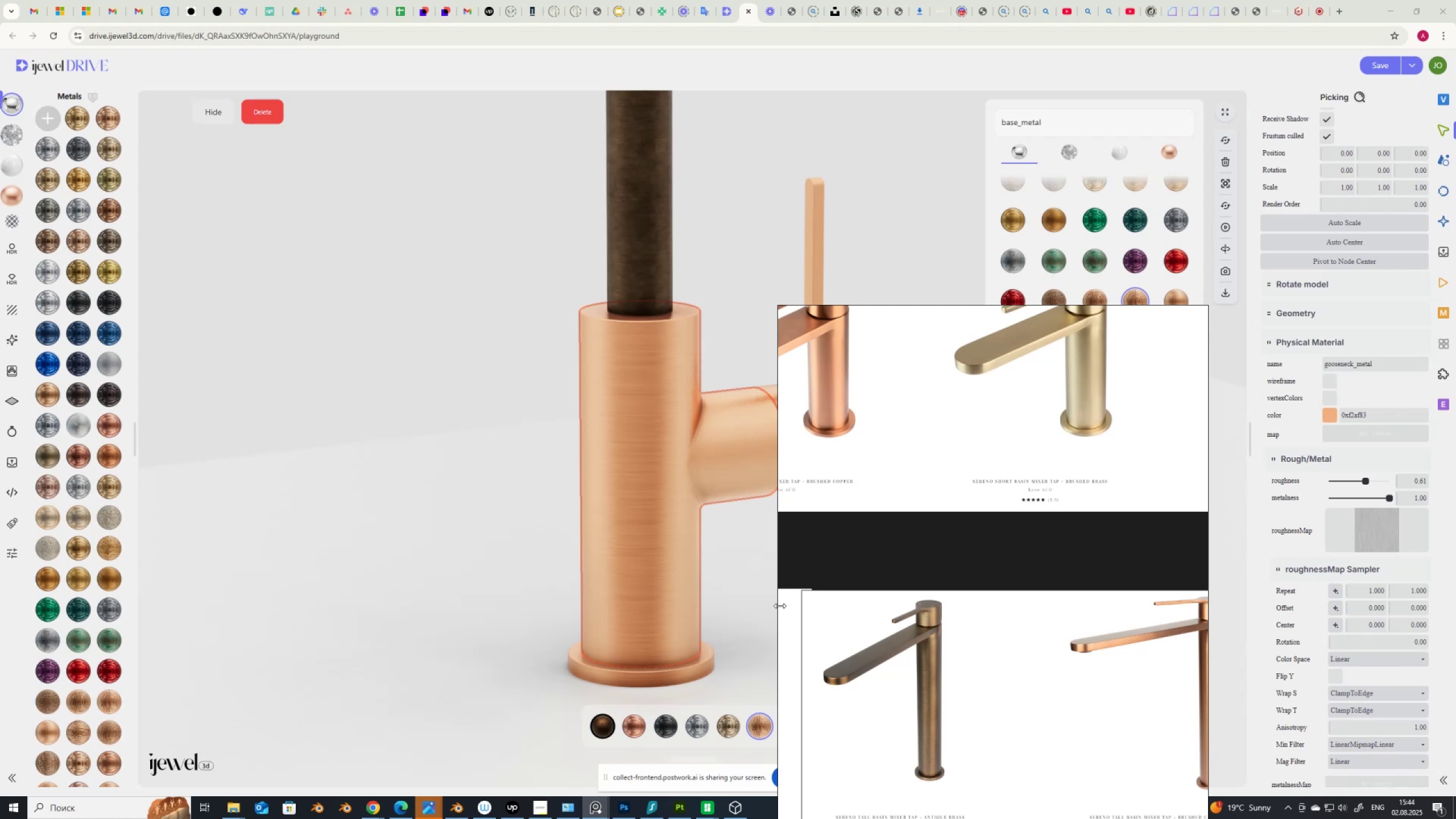 
left_click_drag(start_coordinate=[764, 616], to_coordinate=[772, 624])
 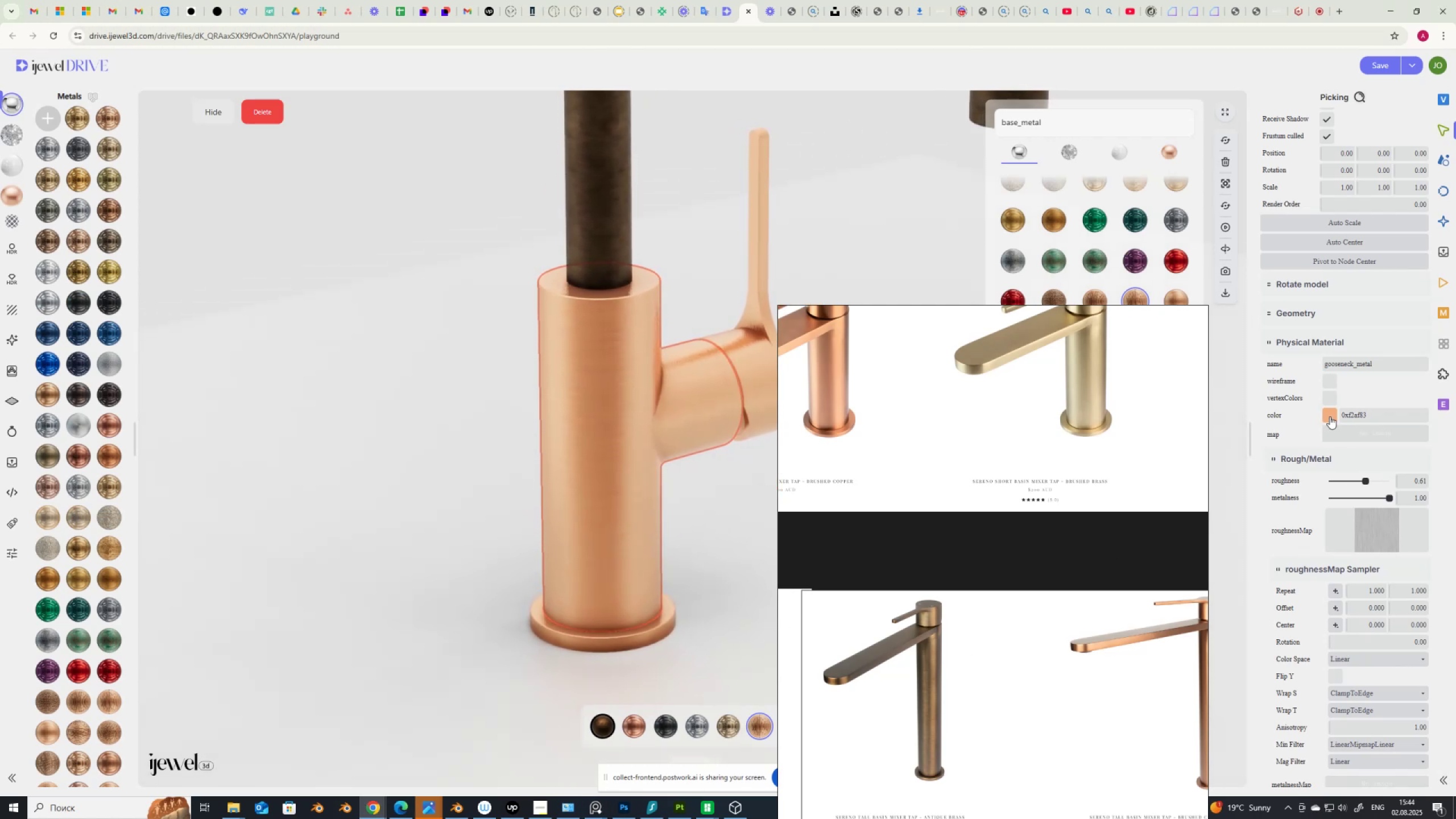 
left_click([1329, 413])
 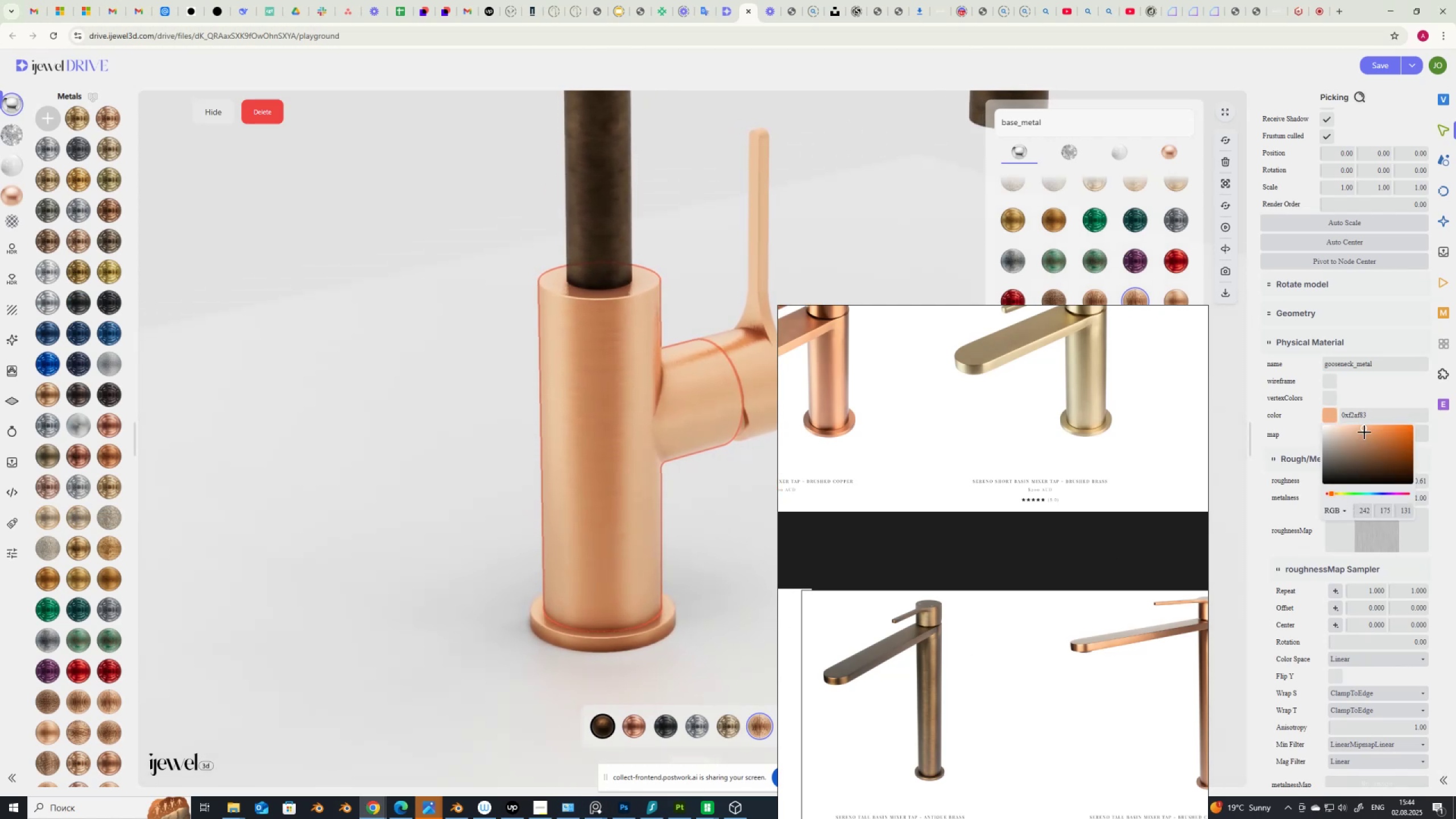 
left_click_drag(start_coordinate=[1364, 429], to_coordinate=[1369, 435])
 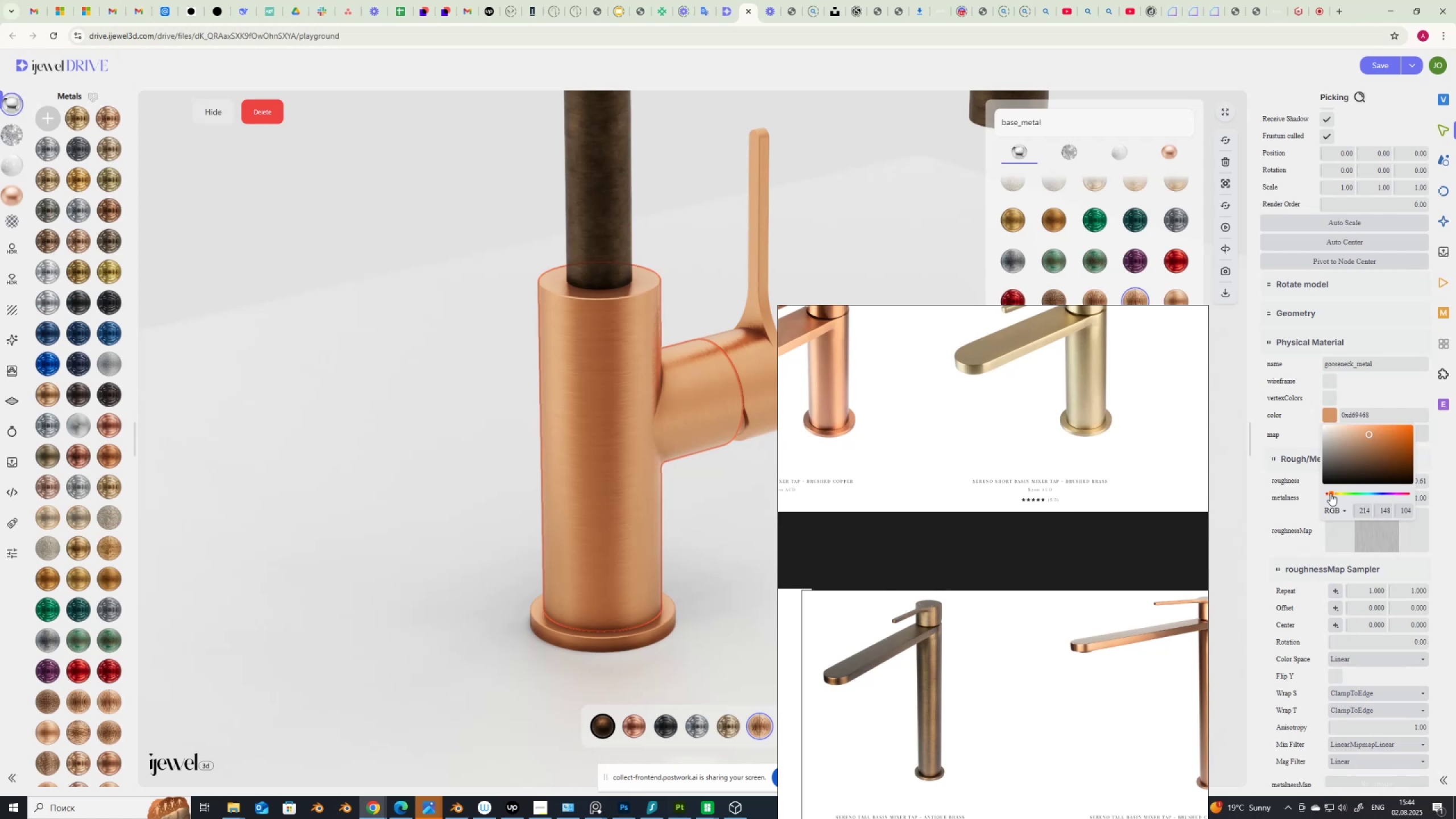 
left_click([1330, 493])
 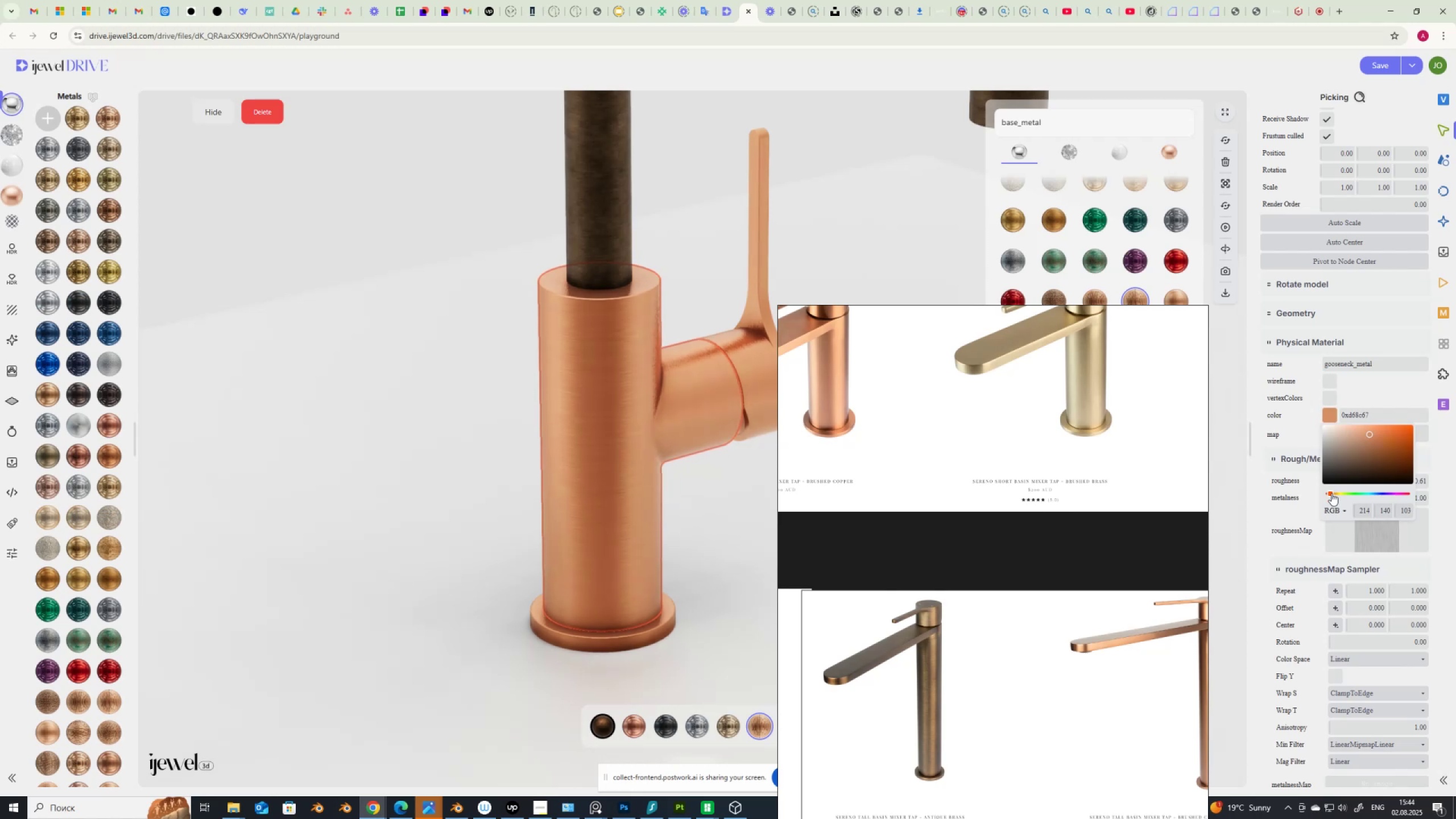 
left_click([1332, 493])
 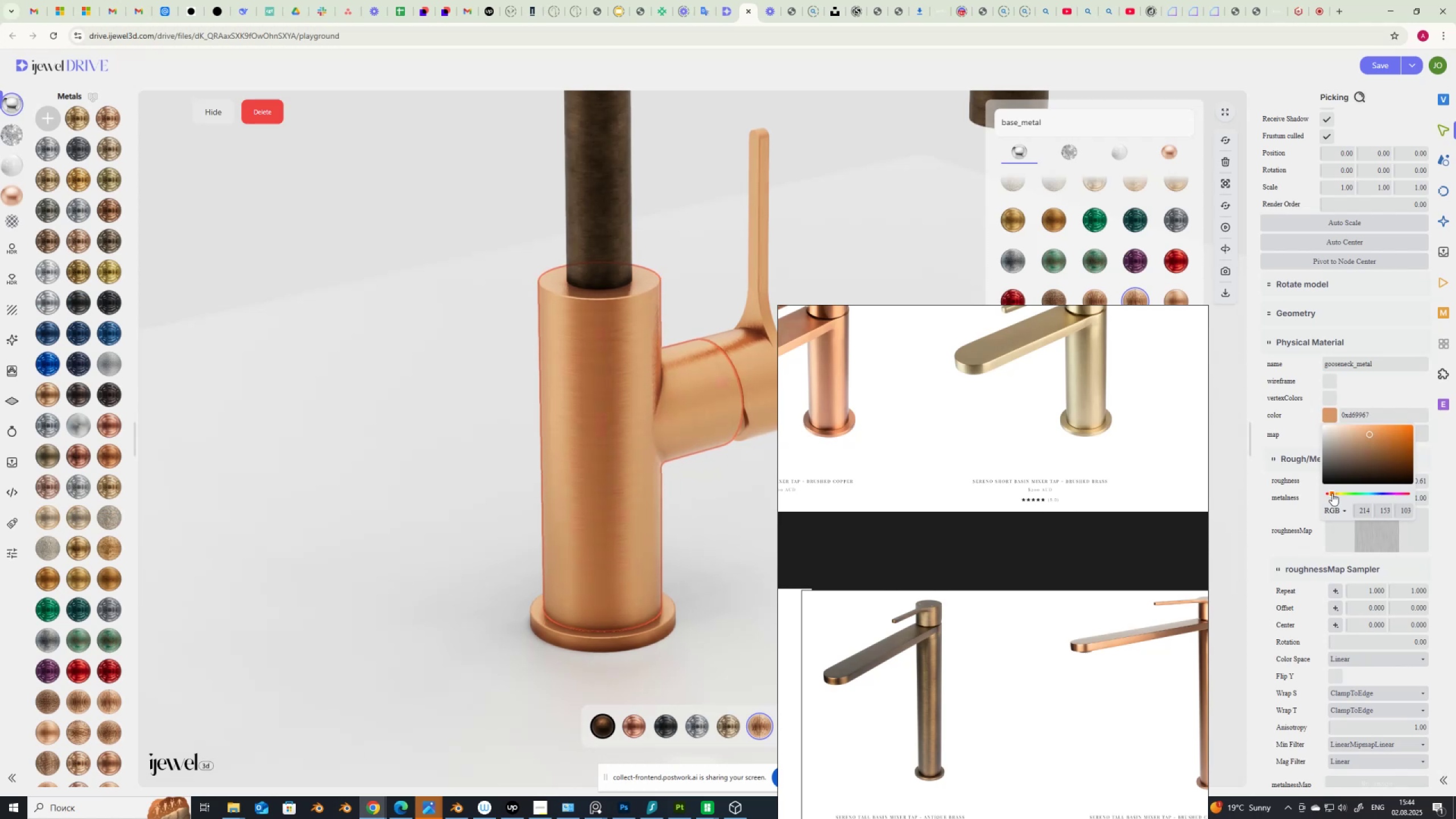 
left_click([1332, 493])
 